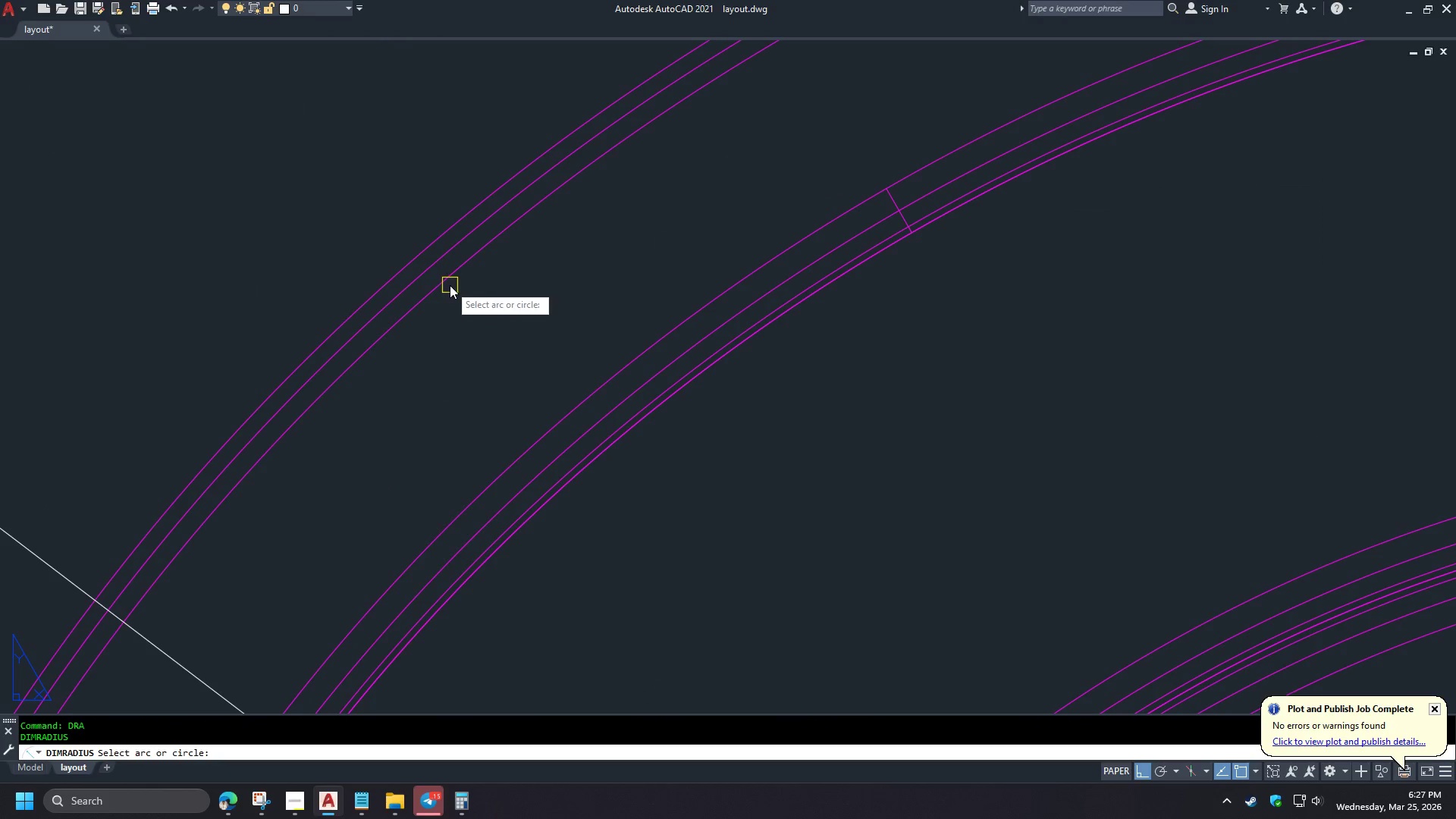 
scroll: coordinate [514, 309], scroll_direction: down, amount: 10.0
 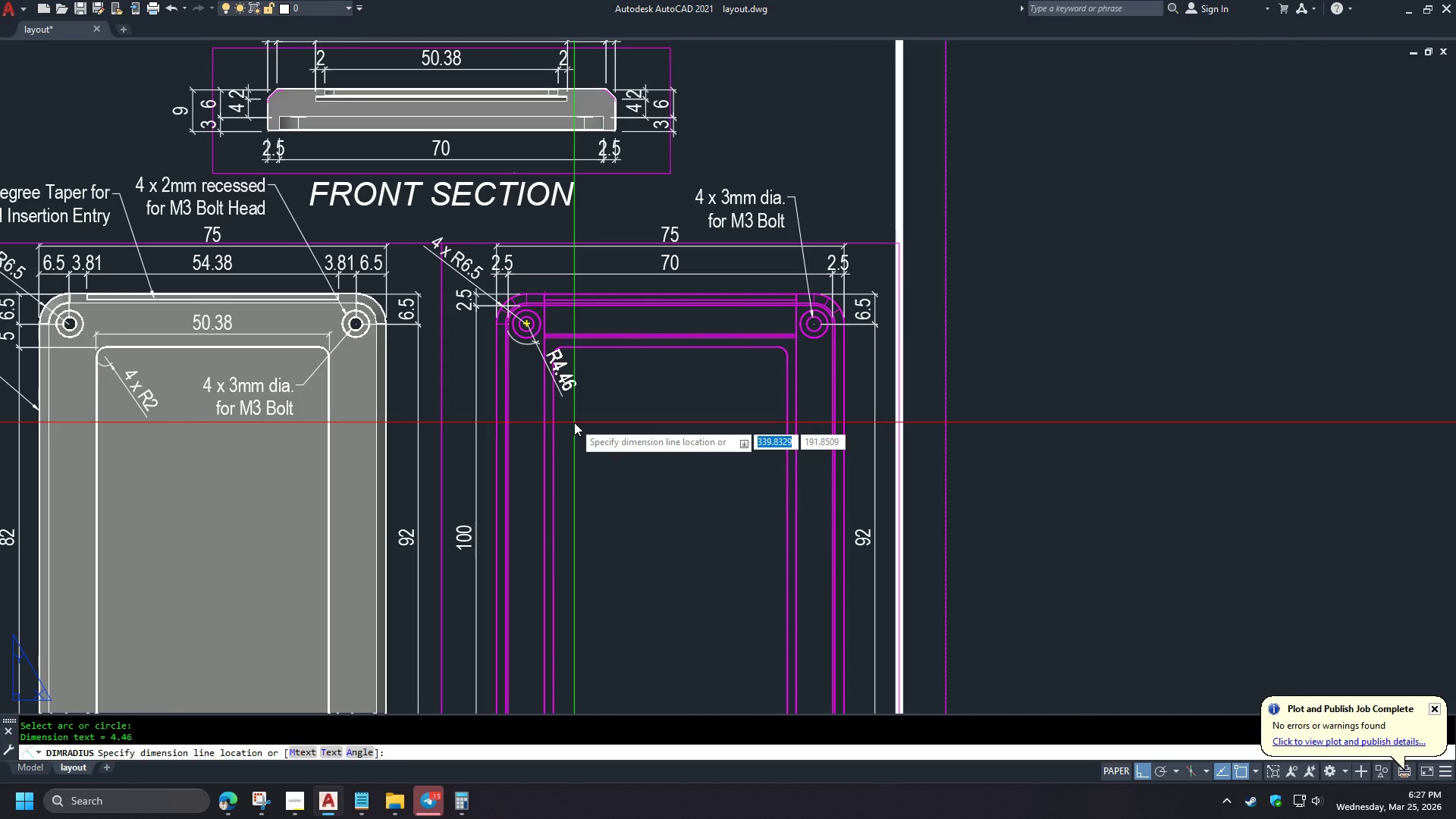 
key(Escape)
 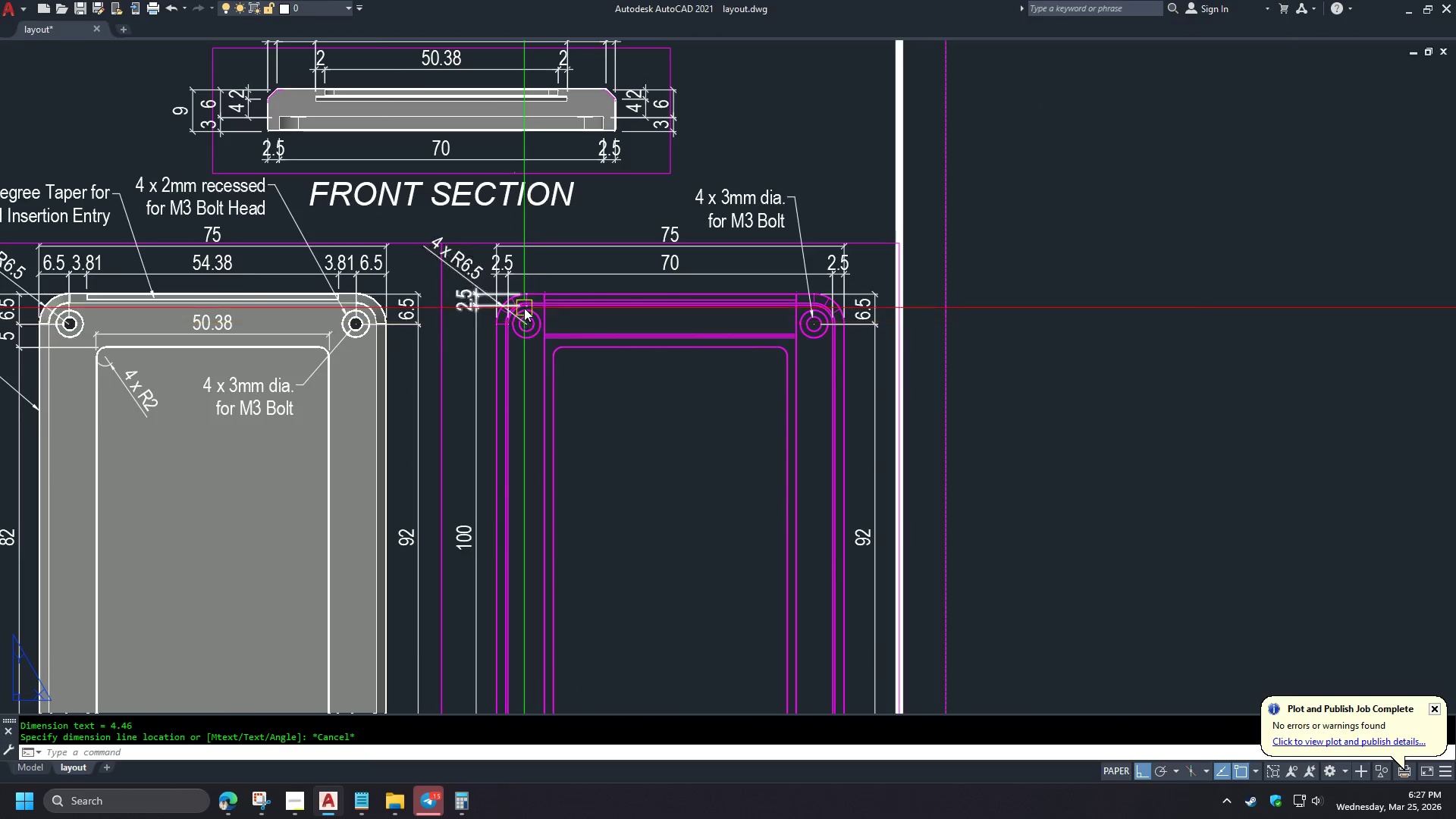 
scroll: coordinate [459, 269], scroll_direction: up, amount: 6.0
 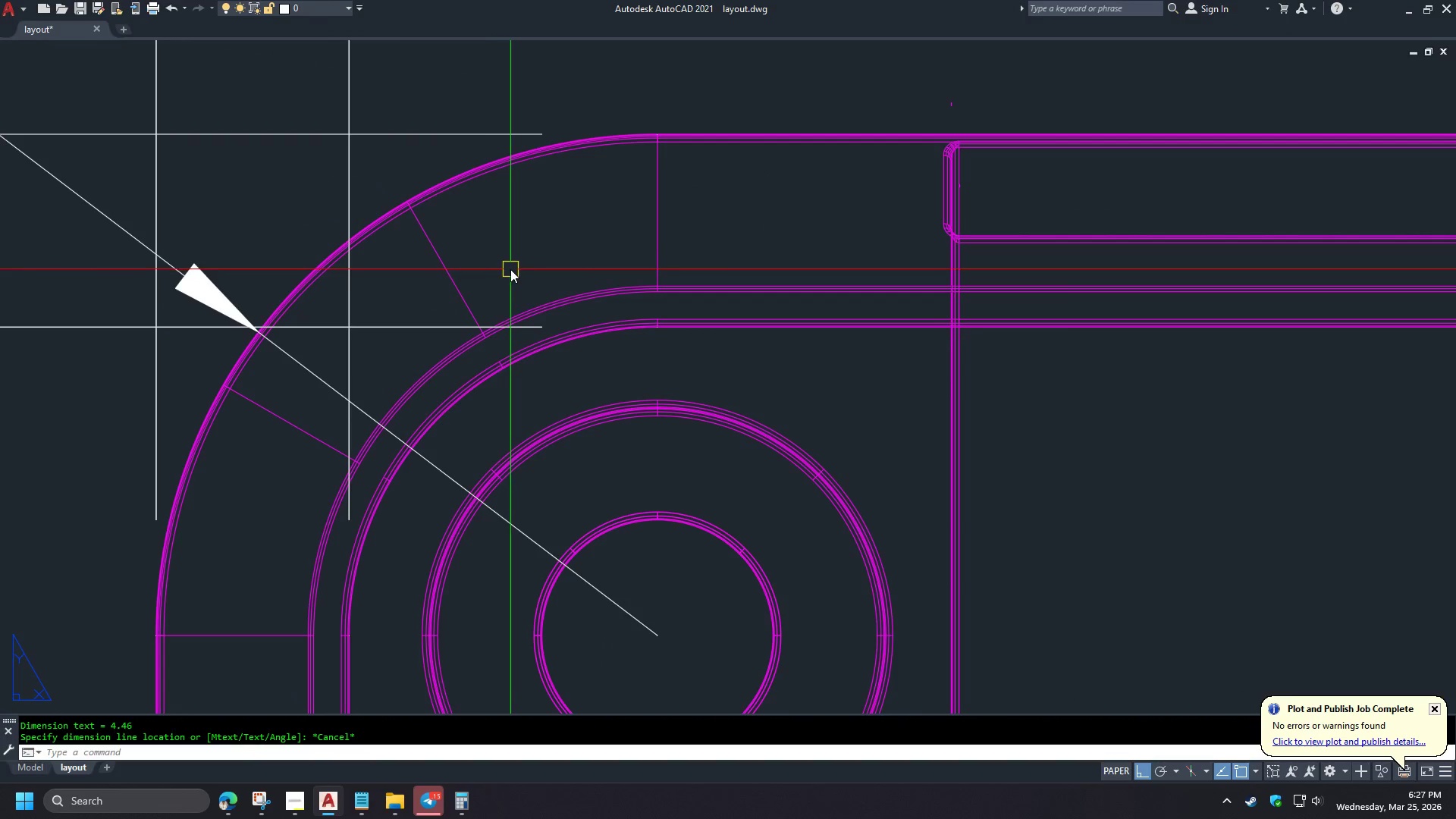 
scroll: coordinate [516, 266], scroll_direction: down, amount: 1.0
 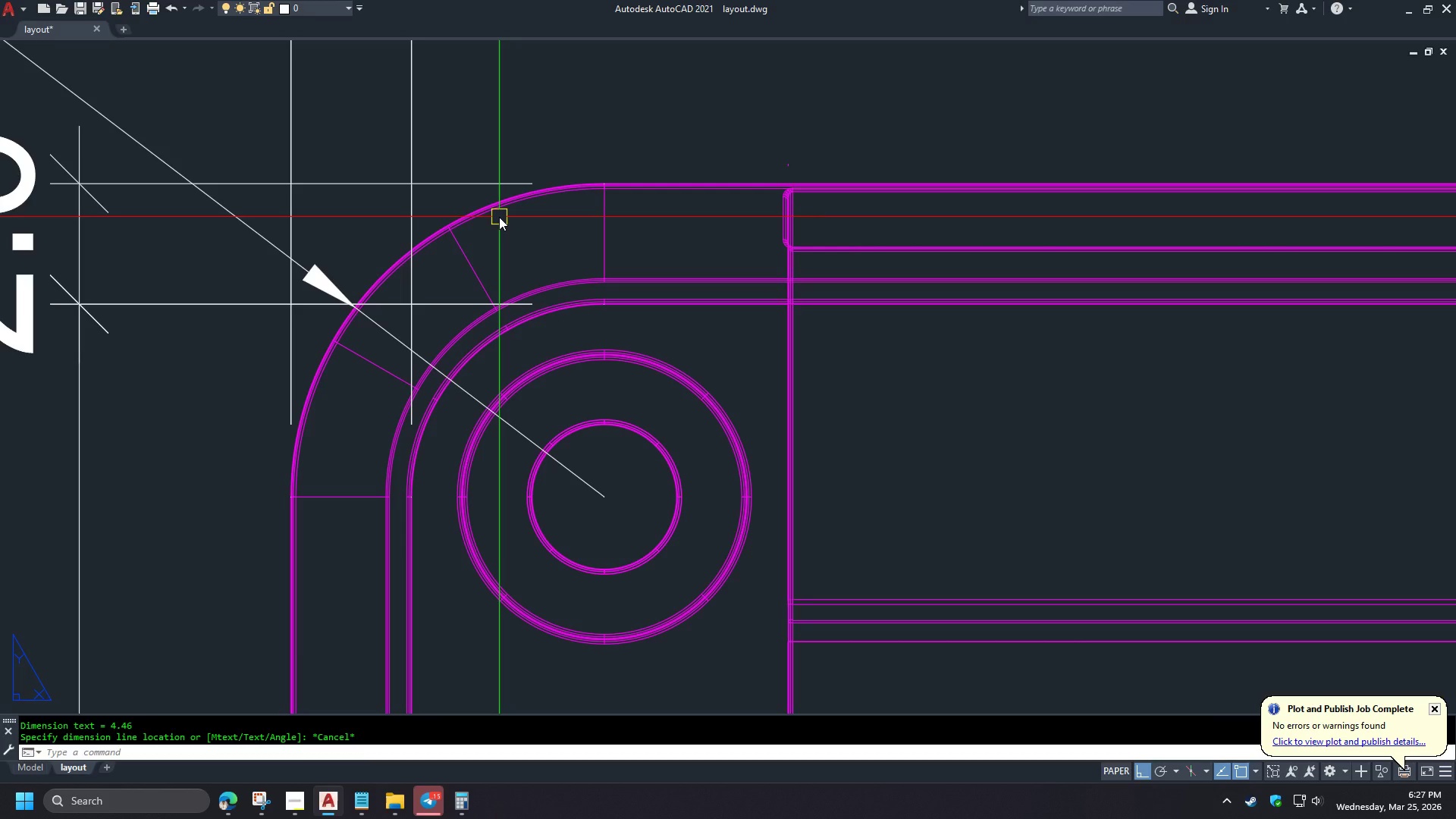 
double_click([662, 314])
 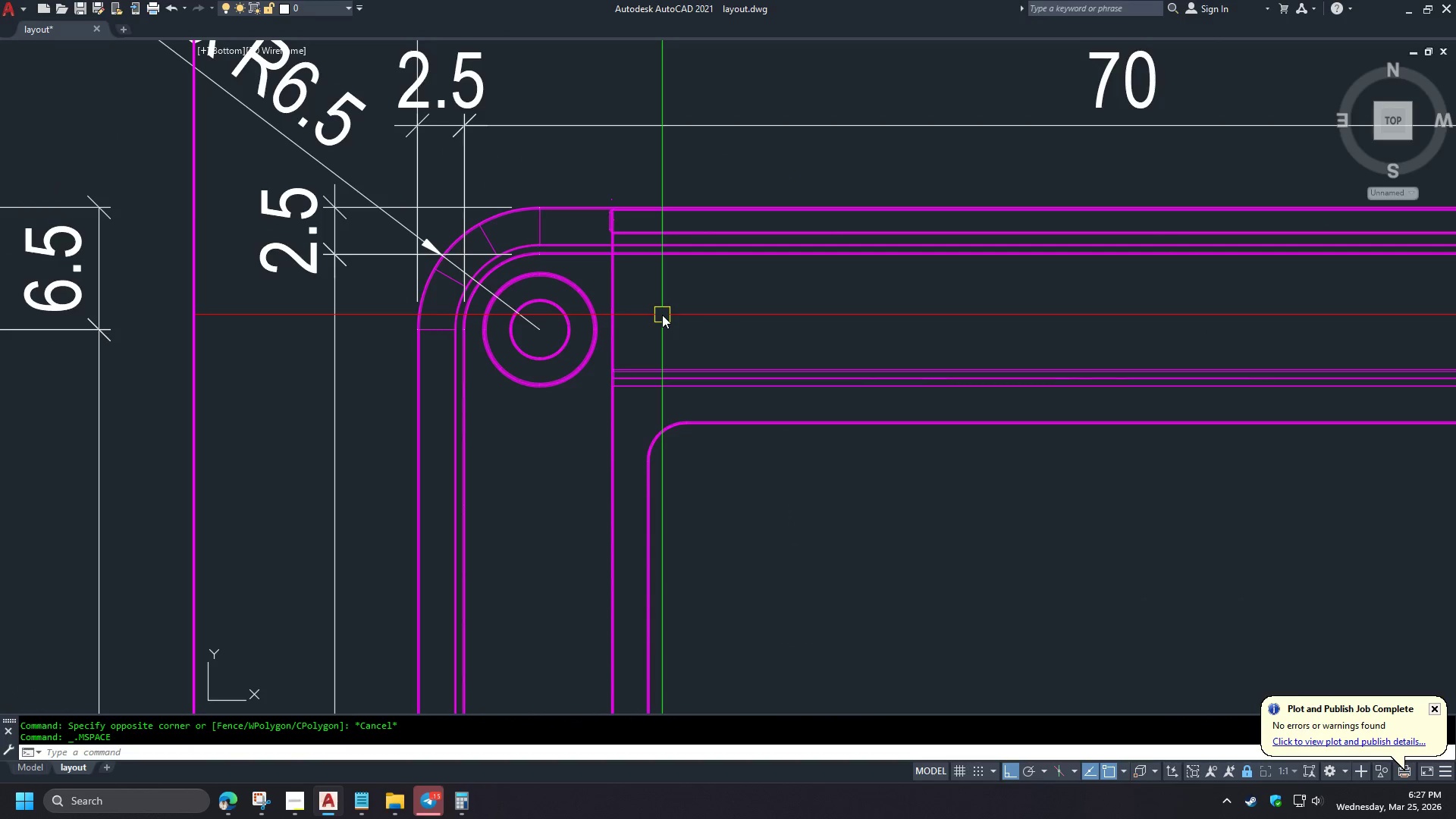 
type(vs )
 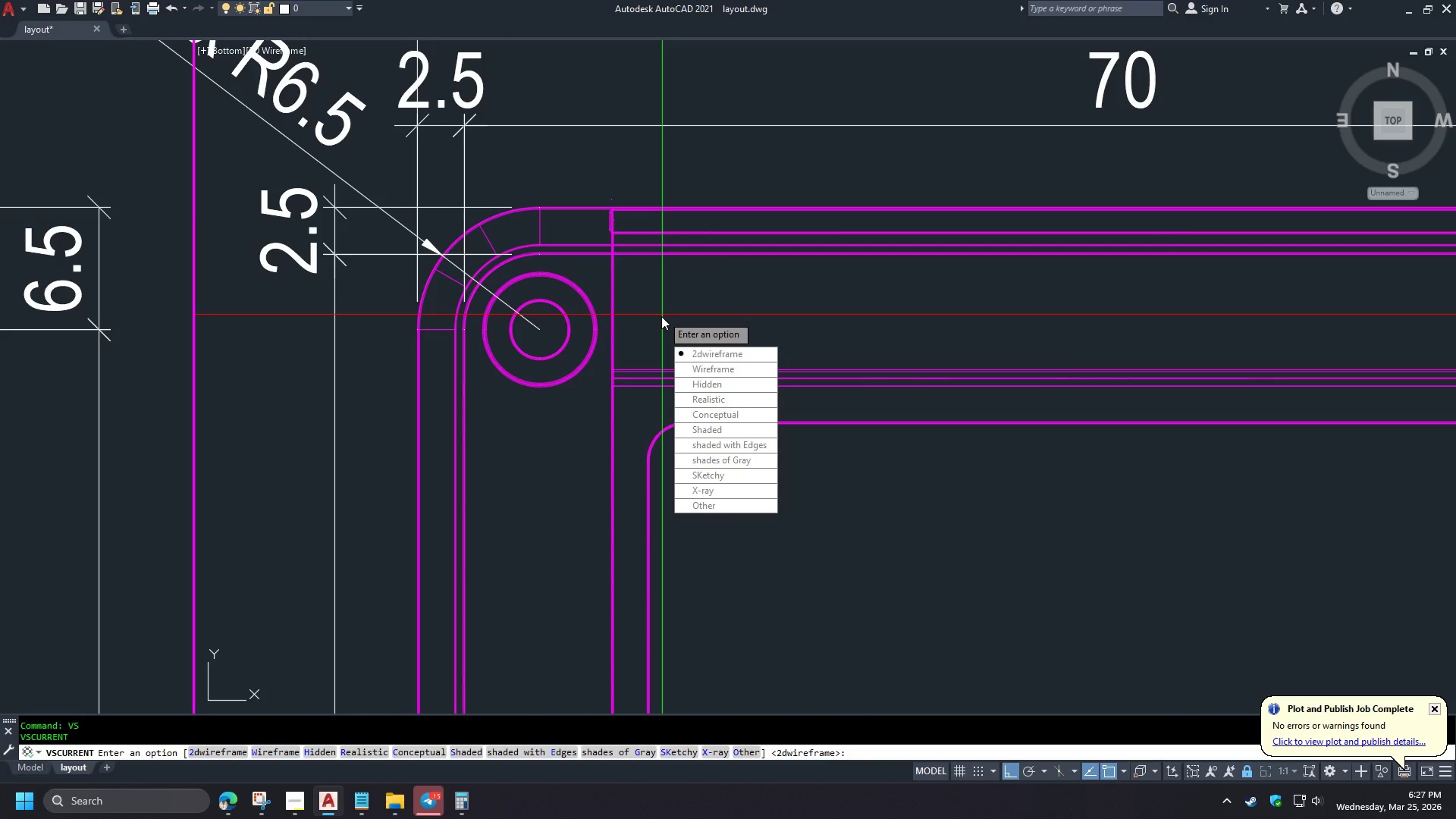 
scroll: coordinate [500, 227], scroll_direction: down, amount: 2.0
 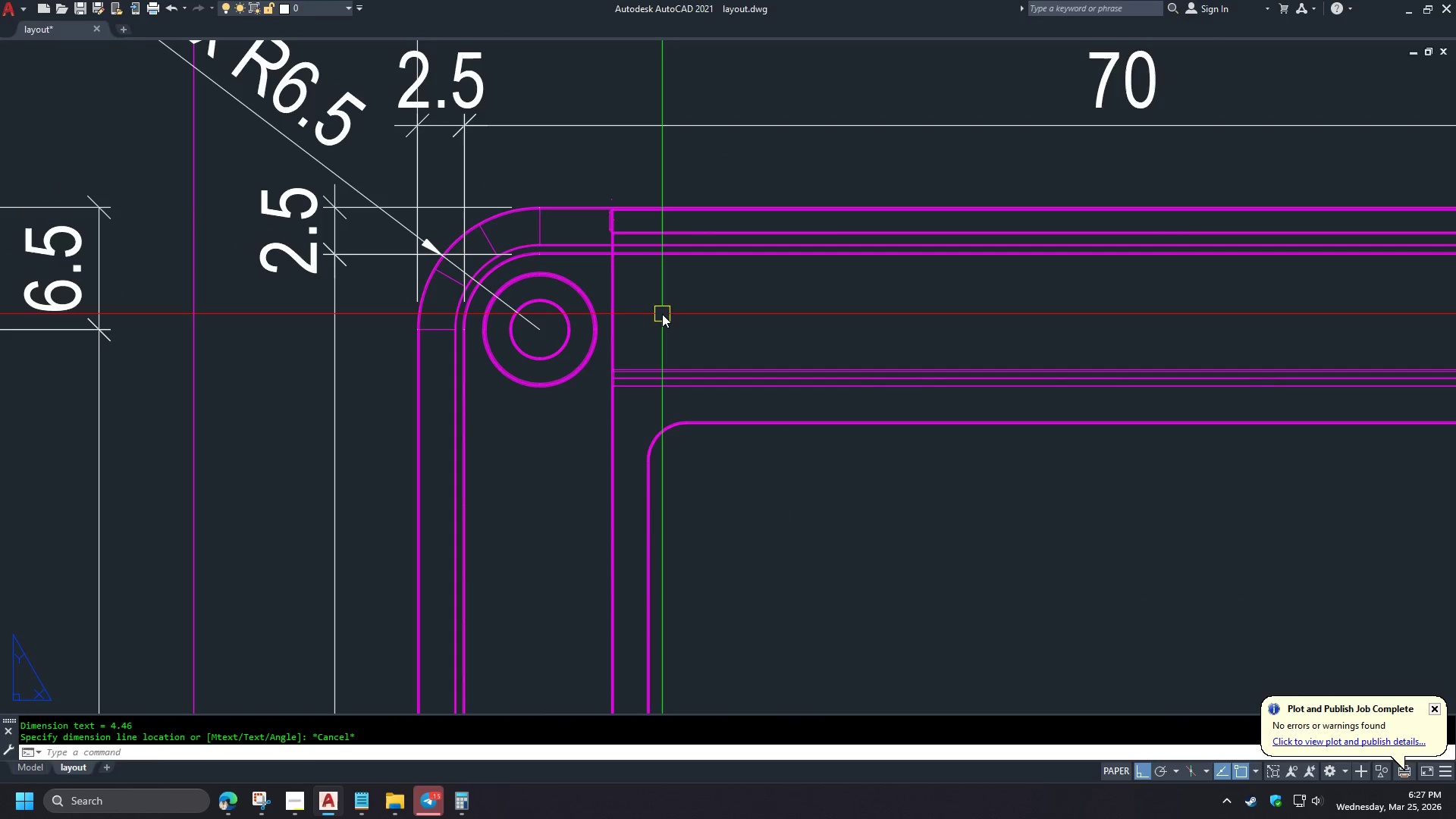 
key(G)
 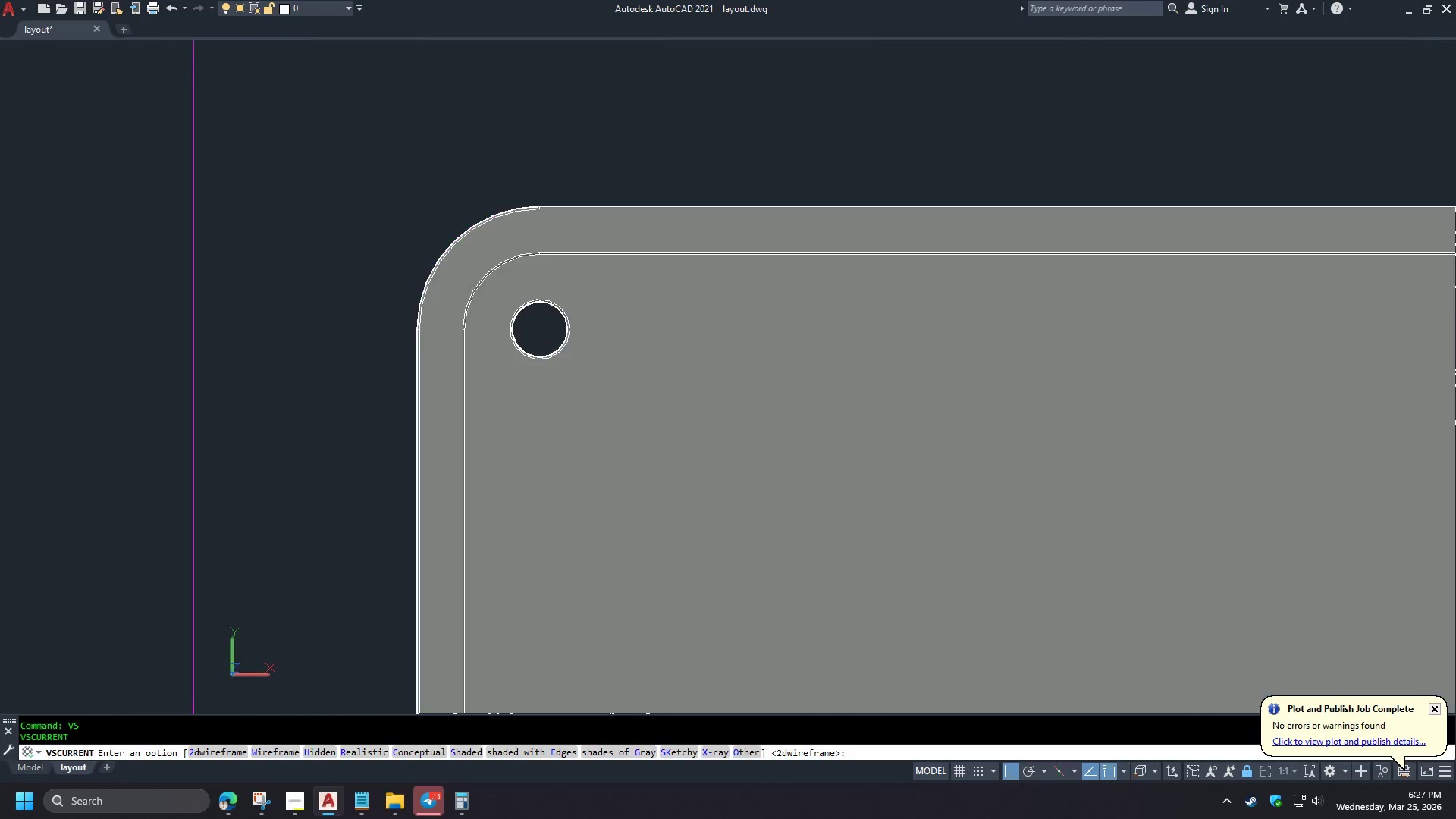 
key(Space)
 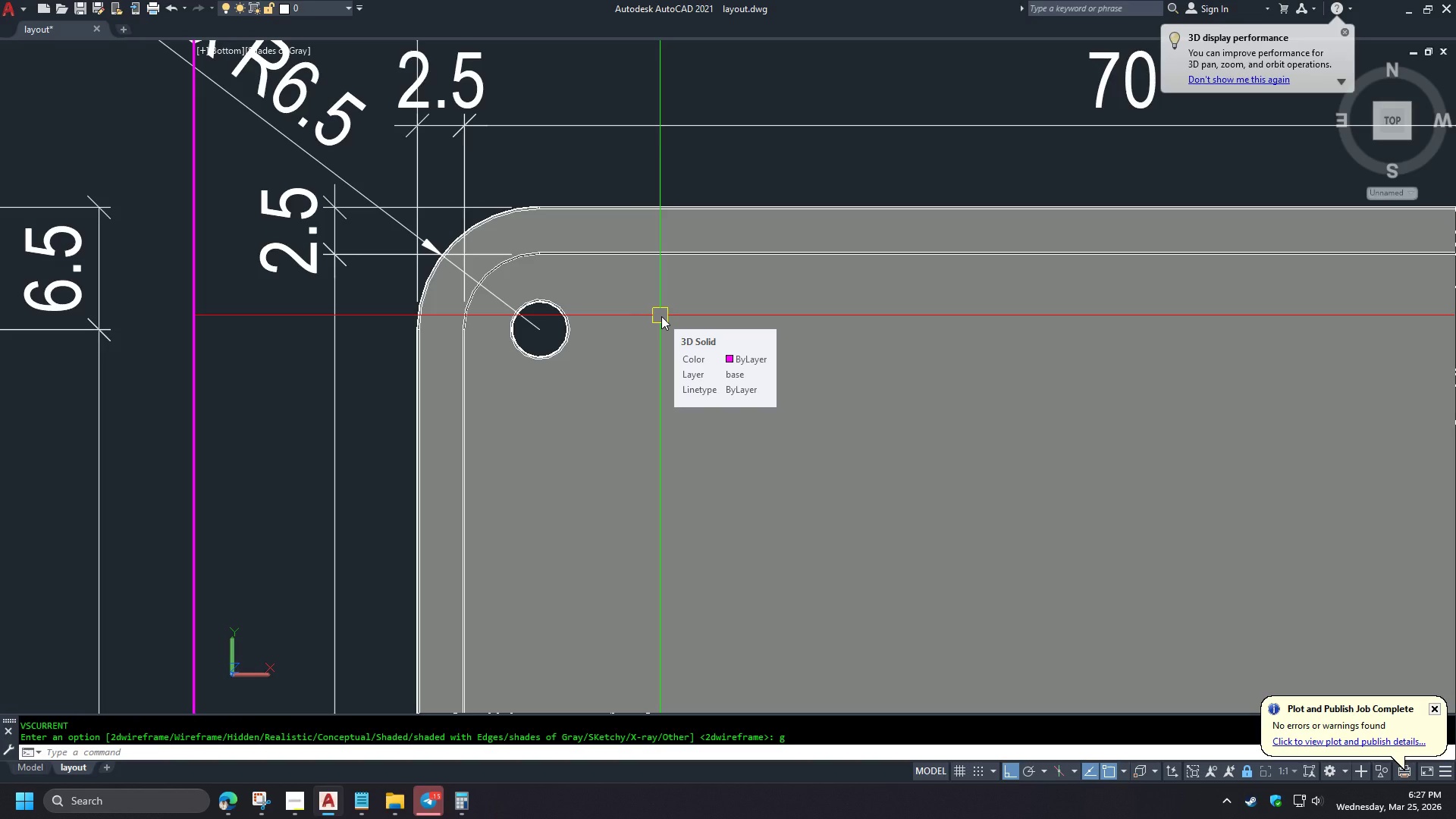 
wait(5.34)
 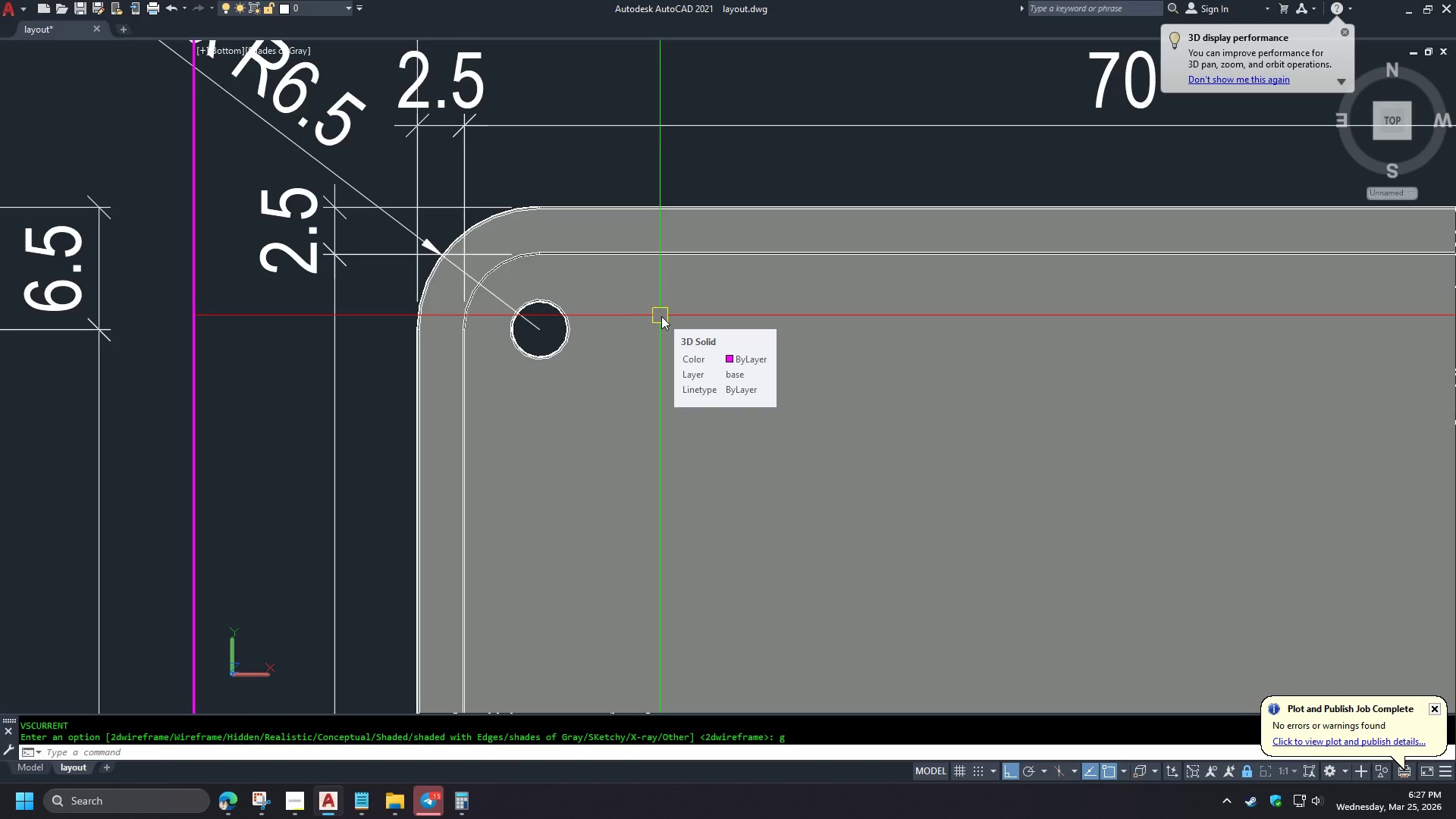 
type(gs )
key(Escape)
 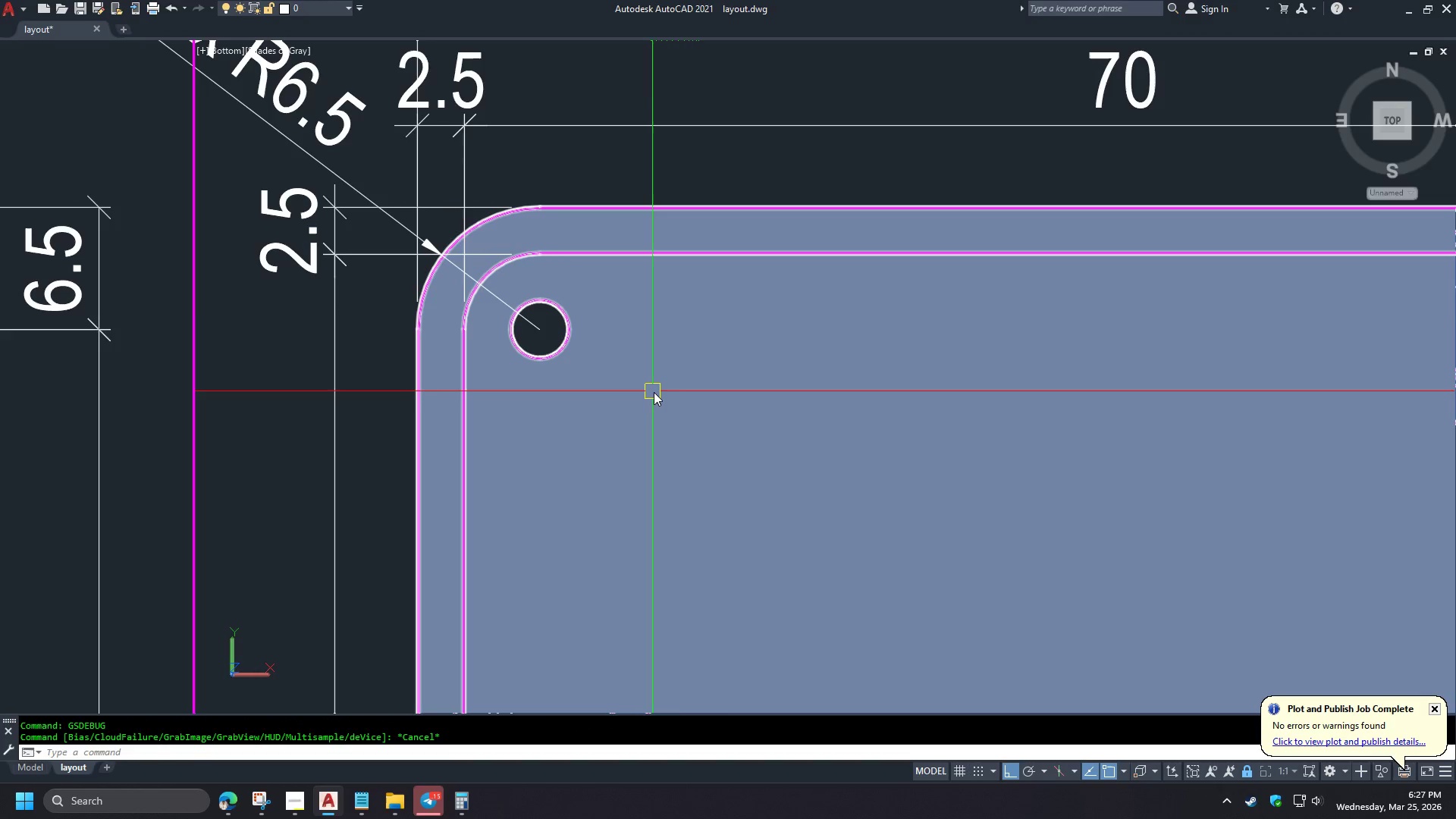 
type(vs)
 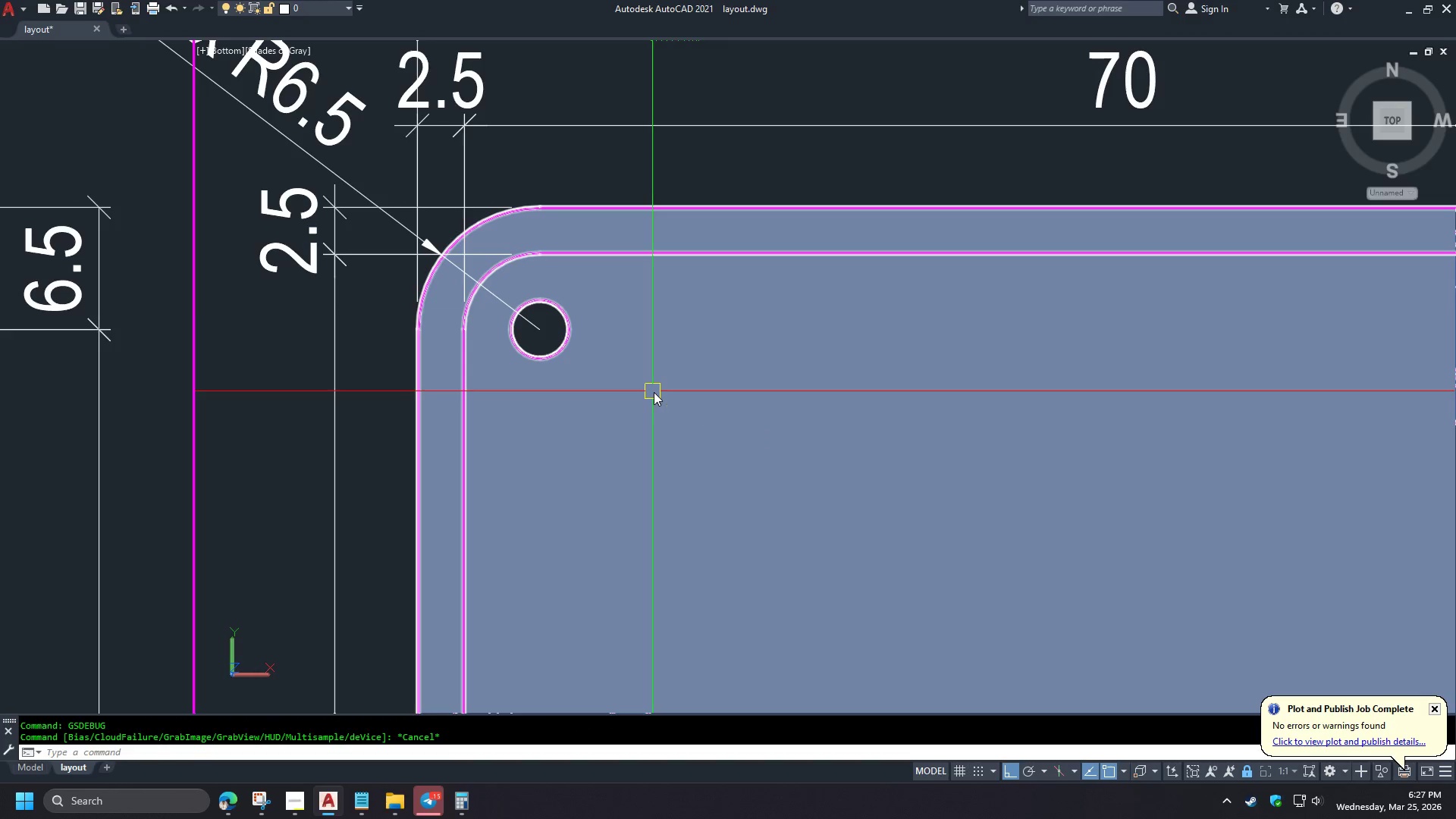 
hold_key(key=Space, duration=1.55)
 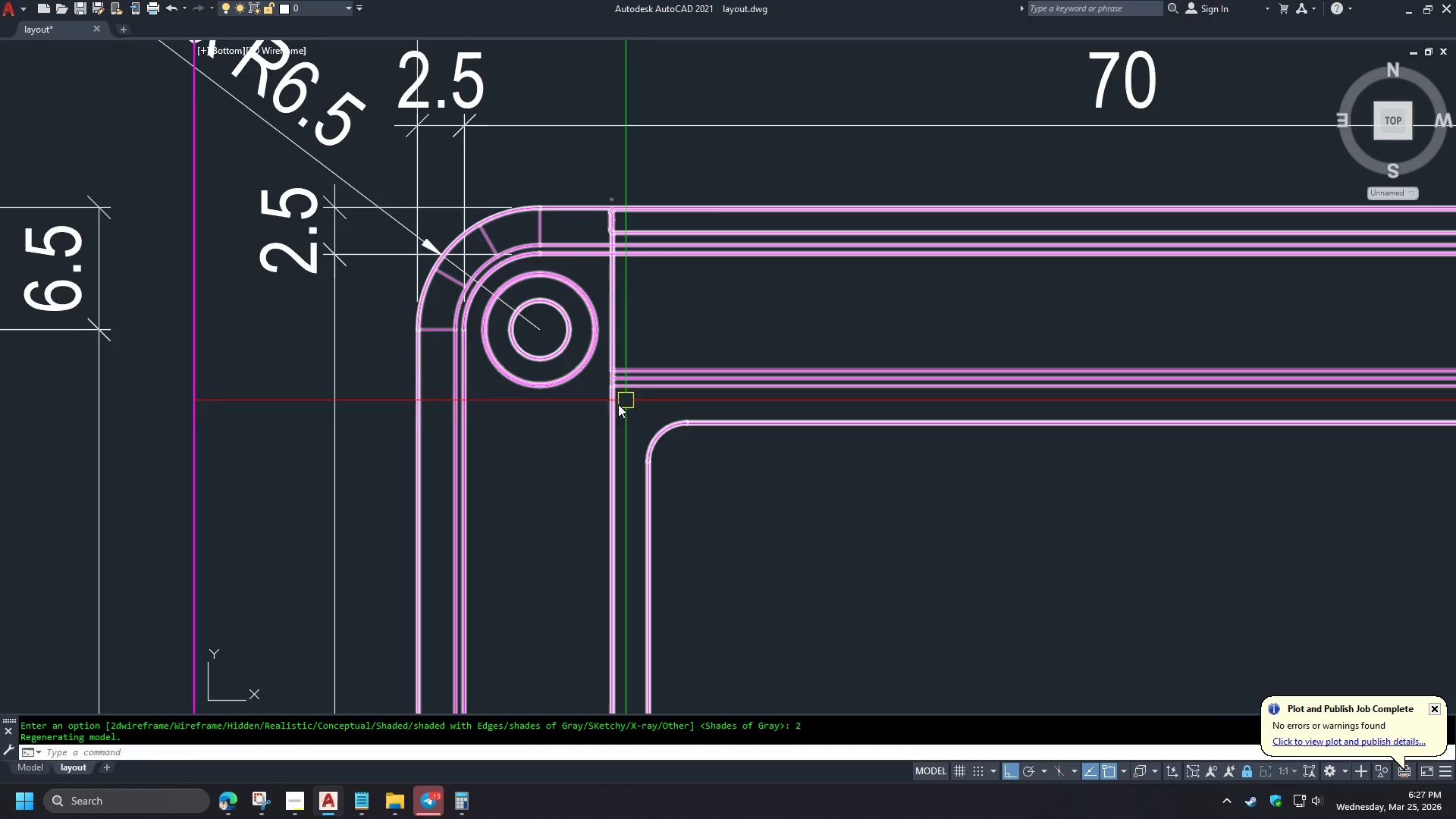 
type(2ps d)
 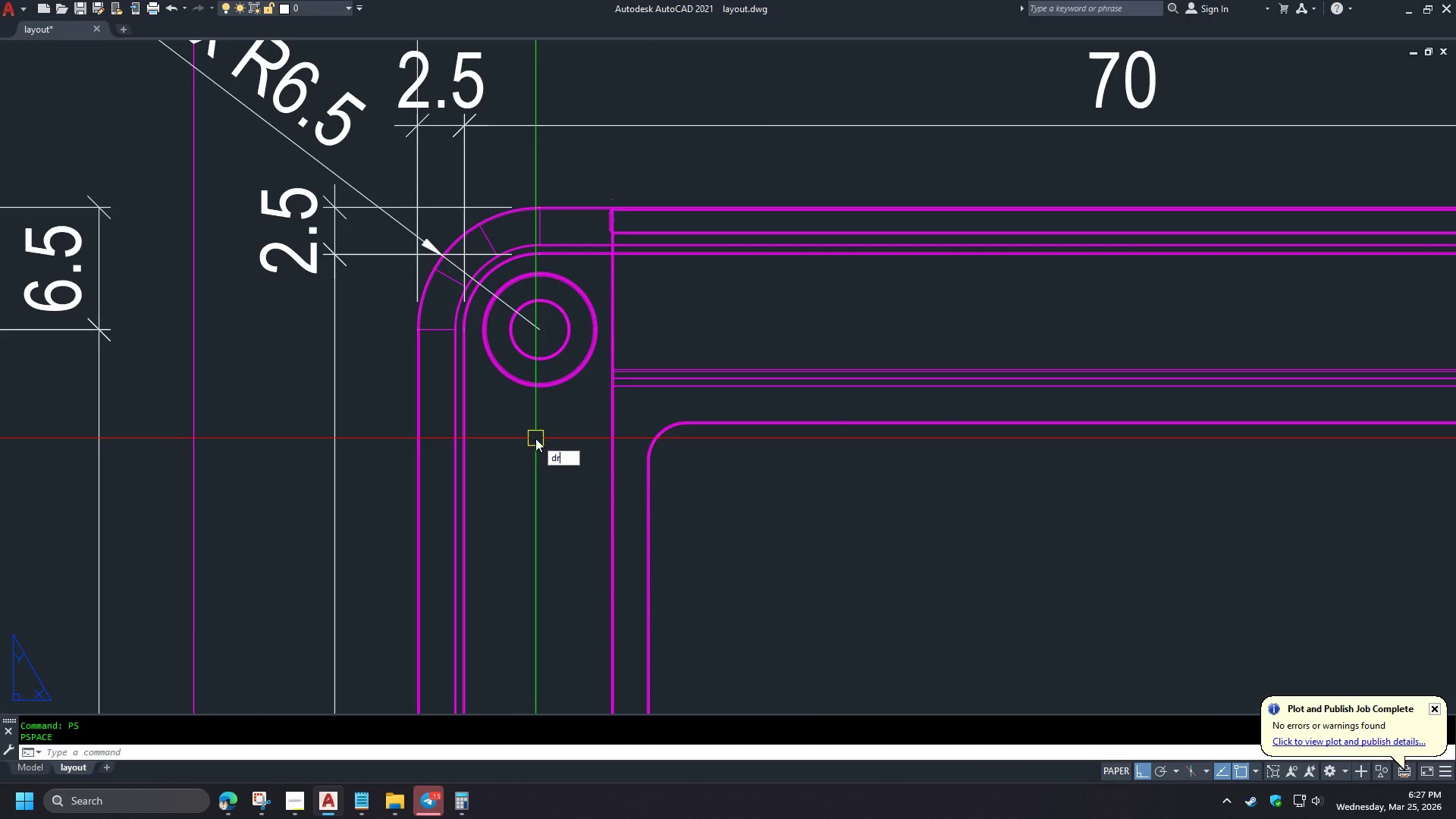 
type(ra )
 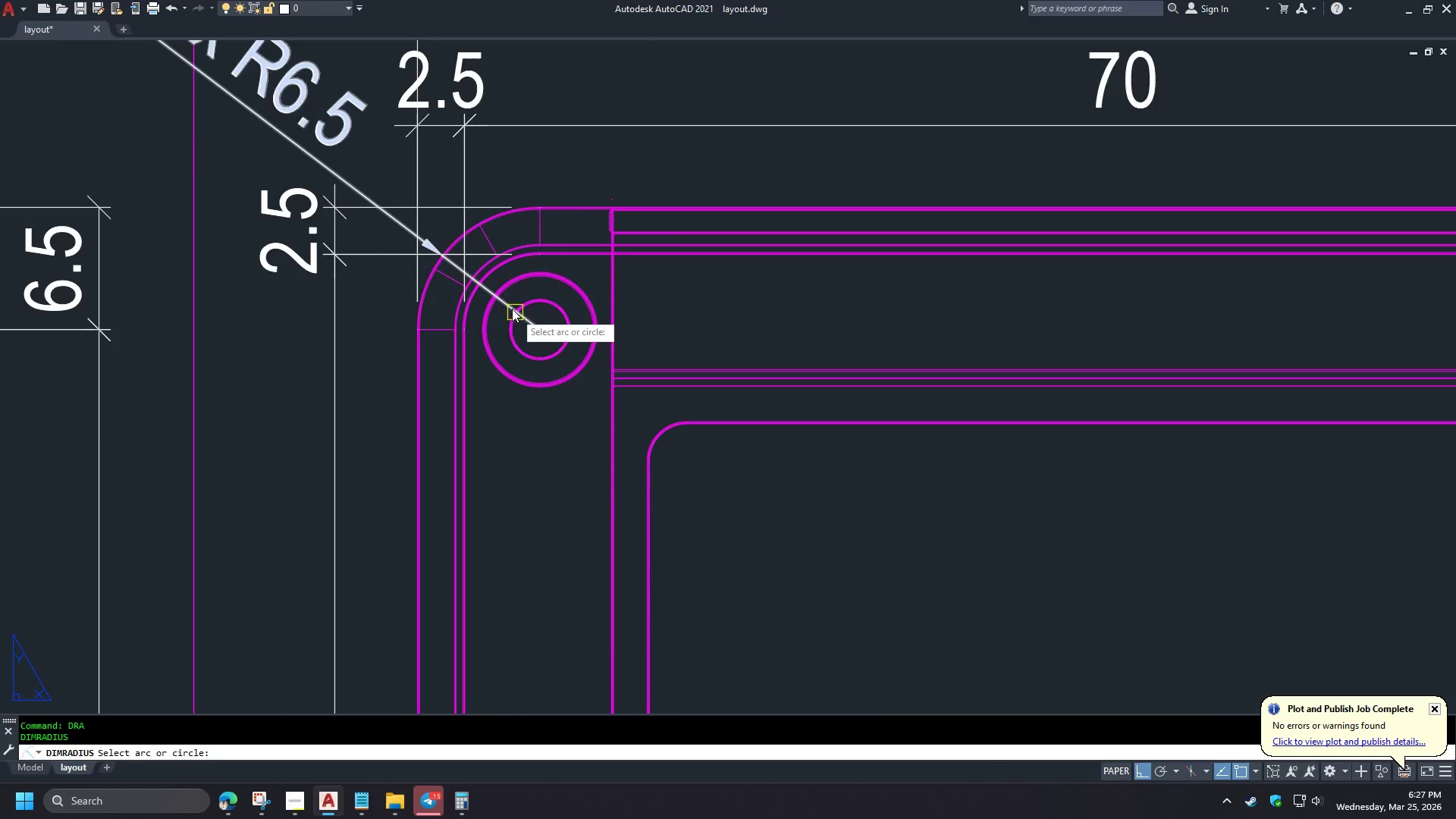 
left_click([369, 302])
 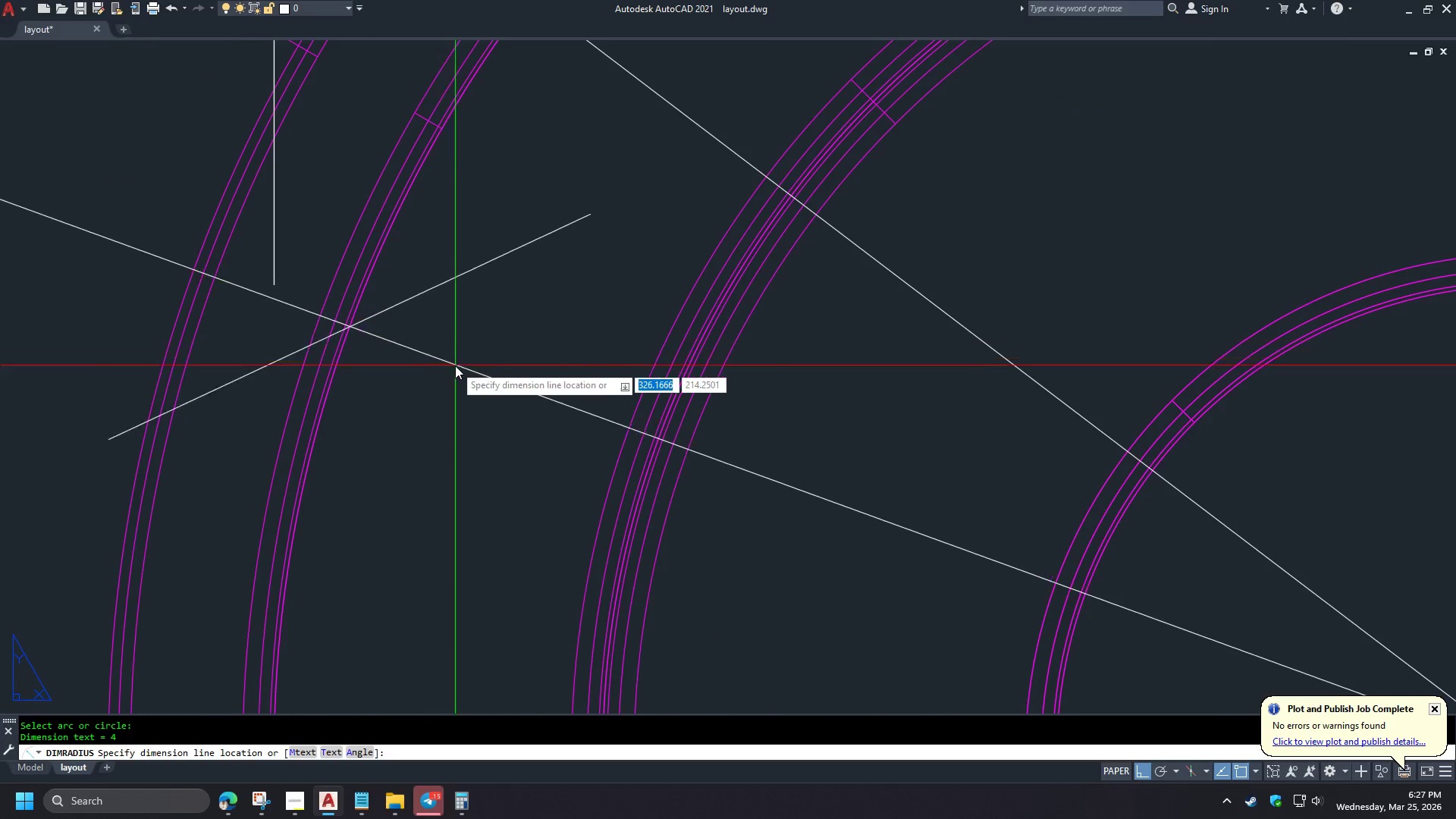 
scroll: coordinate [382, 306], scroll_direction: up, amount: 6.0
 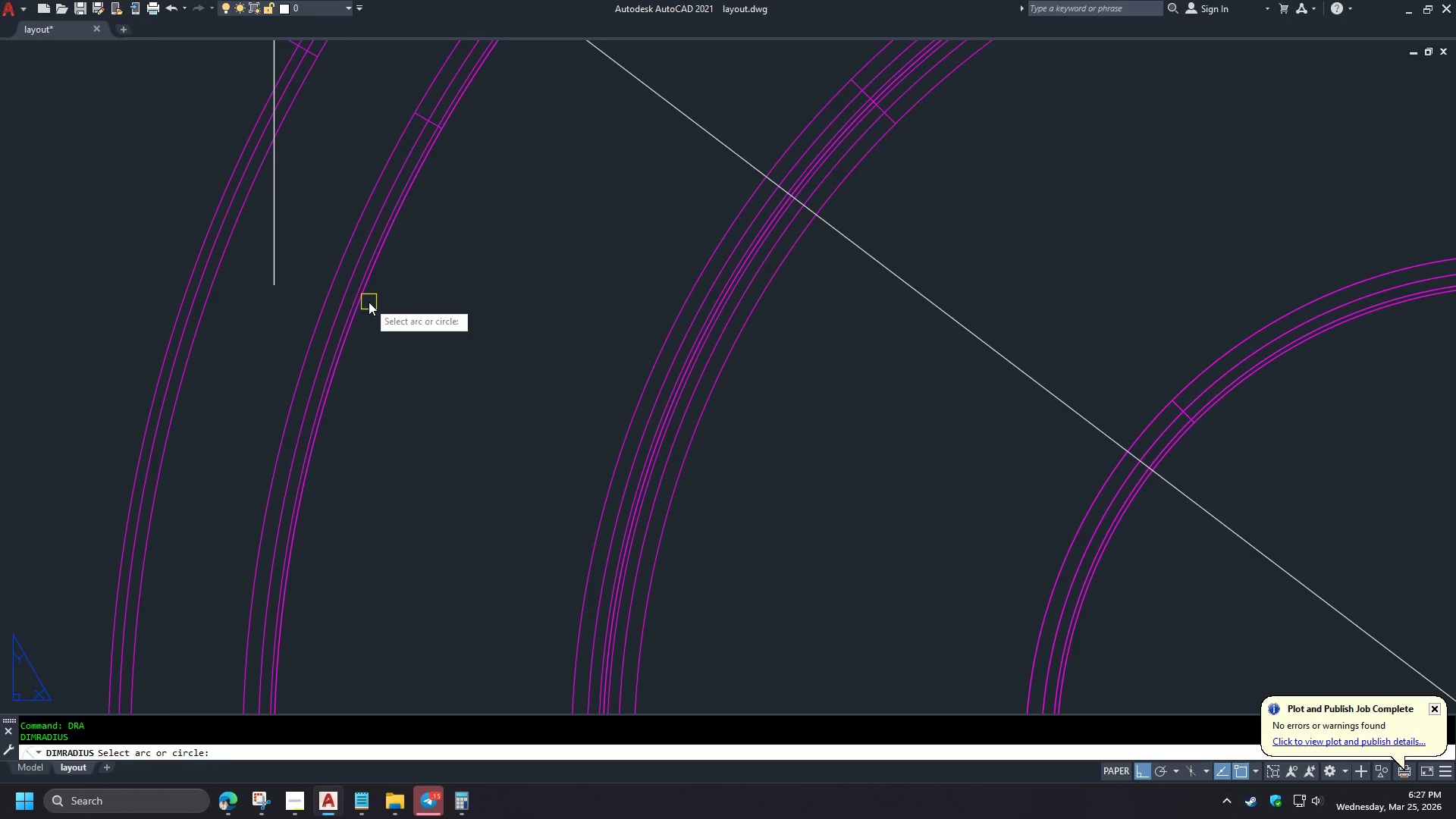 
scroll: coordinate [503, 388], scroll_direction: down, amount: 6.0
 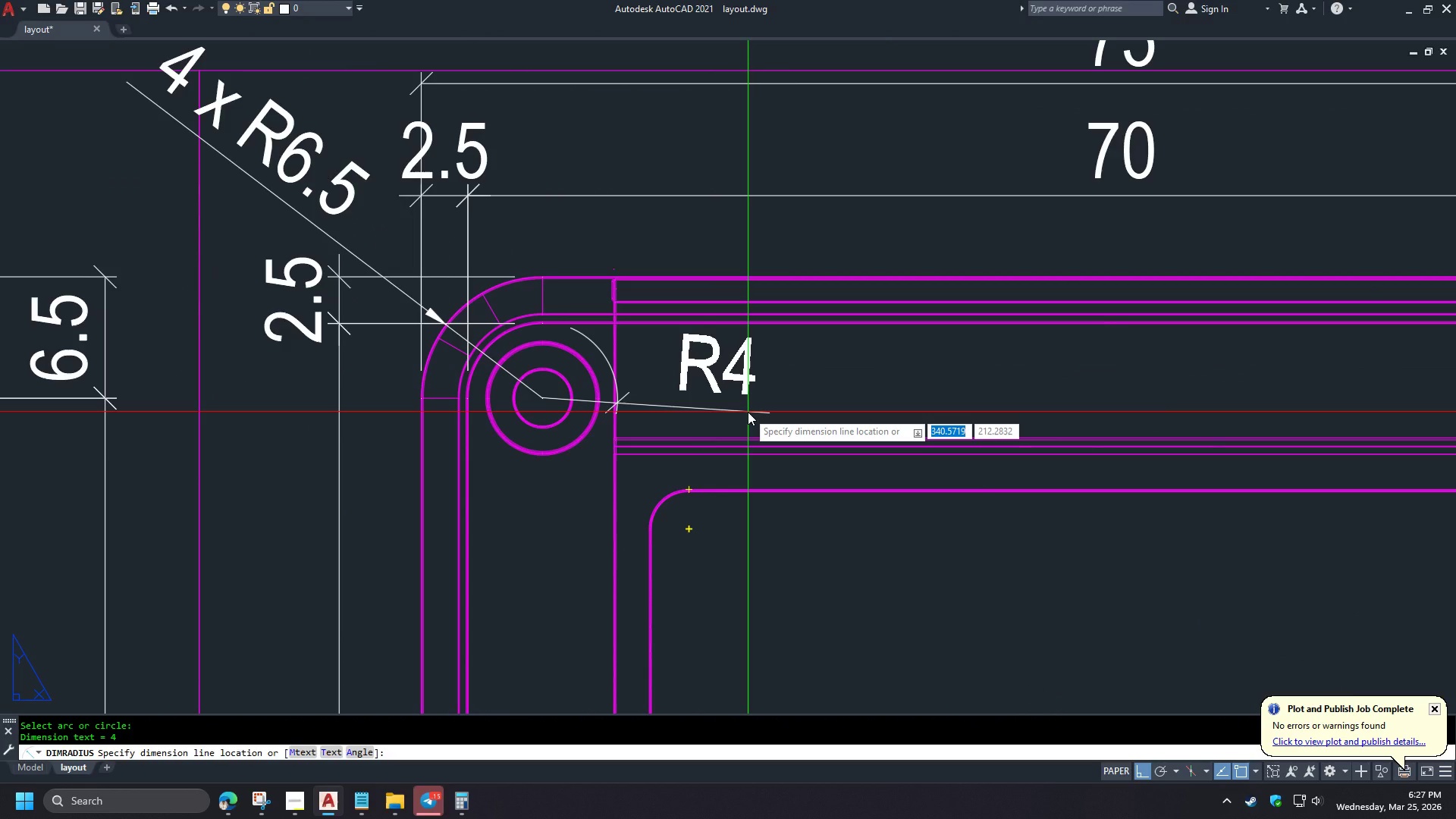 
wait(6.0)
 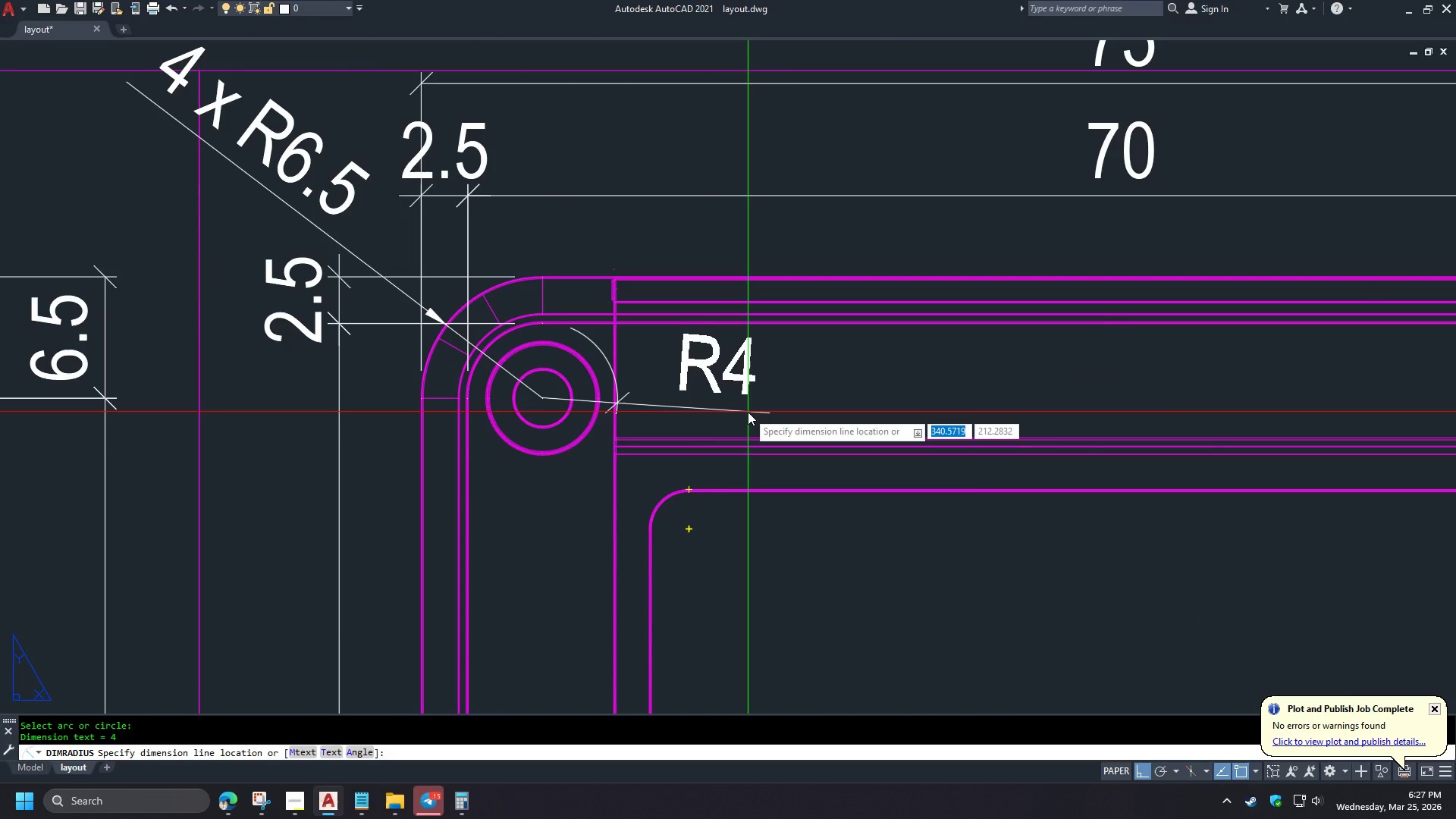 
scroll: coordinate [666, 521], scroll_direction: down, amount: 5.0
 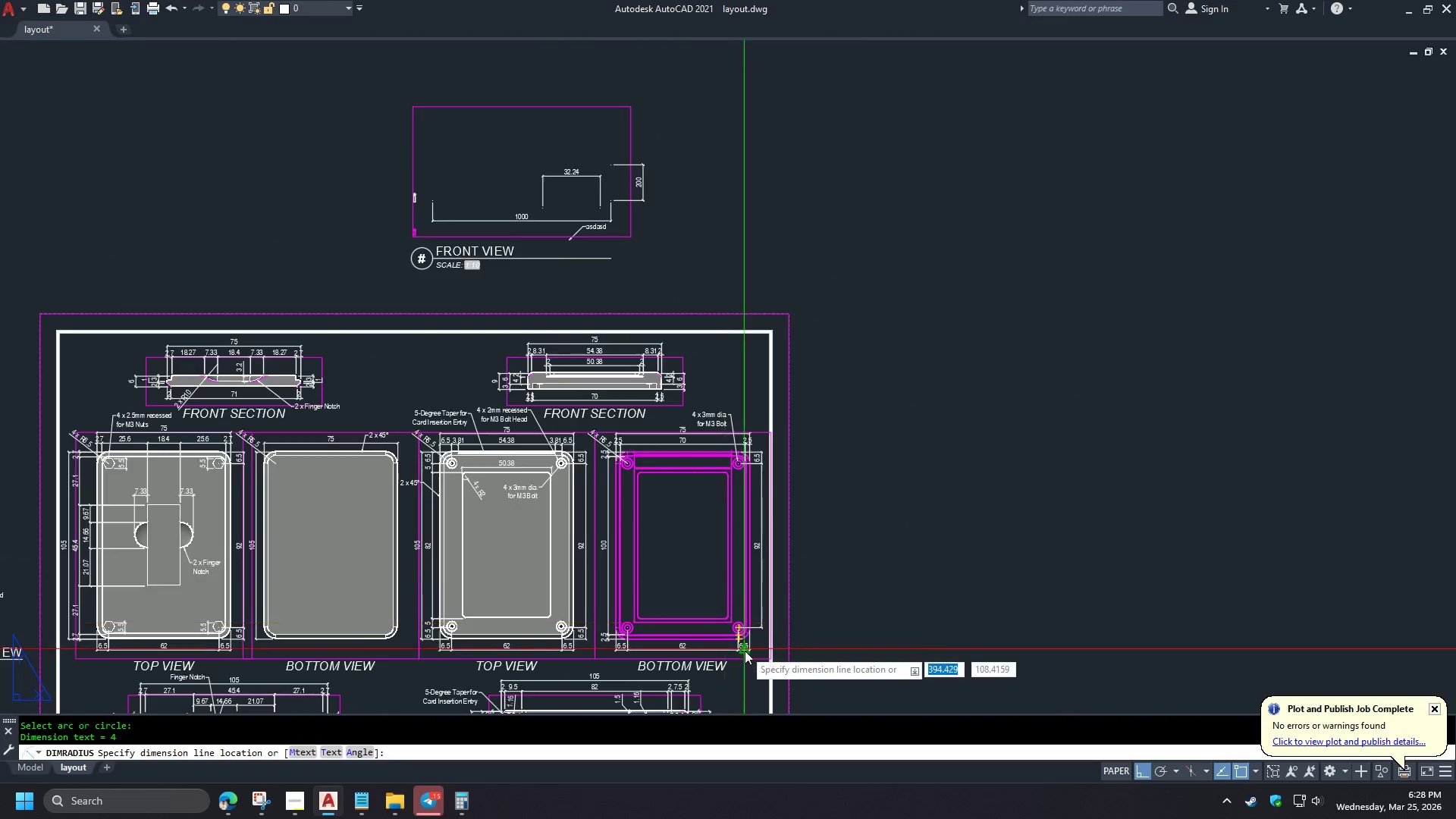 
scroll: coordinate [745, 652], scroll_direction: up, amount: 3.0
 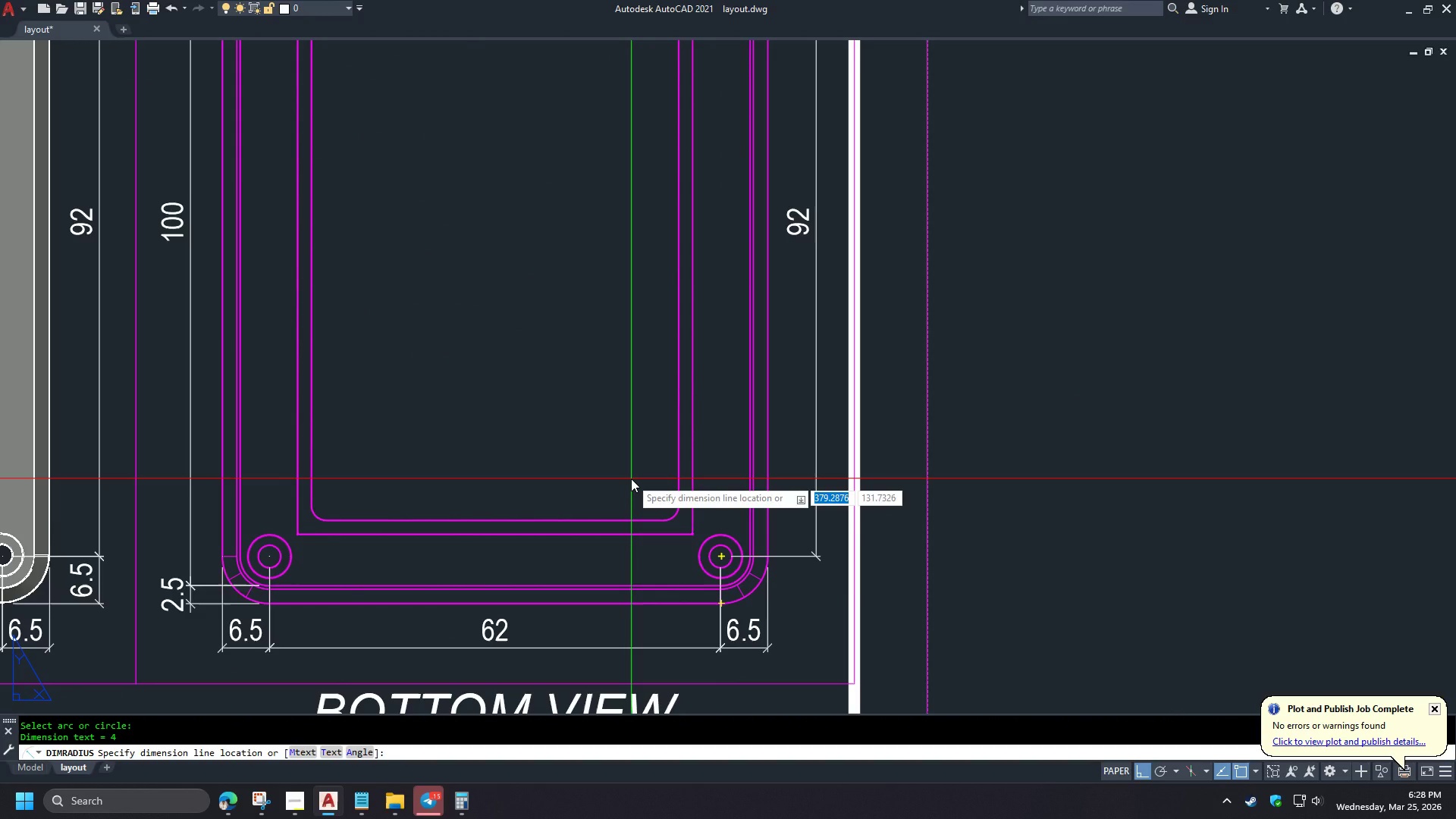 
scroll: coordinate [631, 477], scroll_direction: down, amount: 2.0
 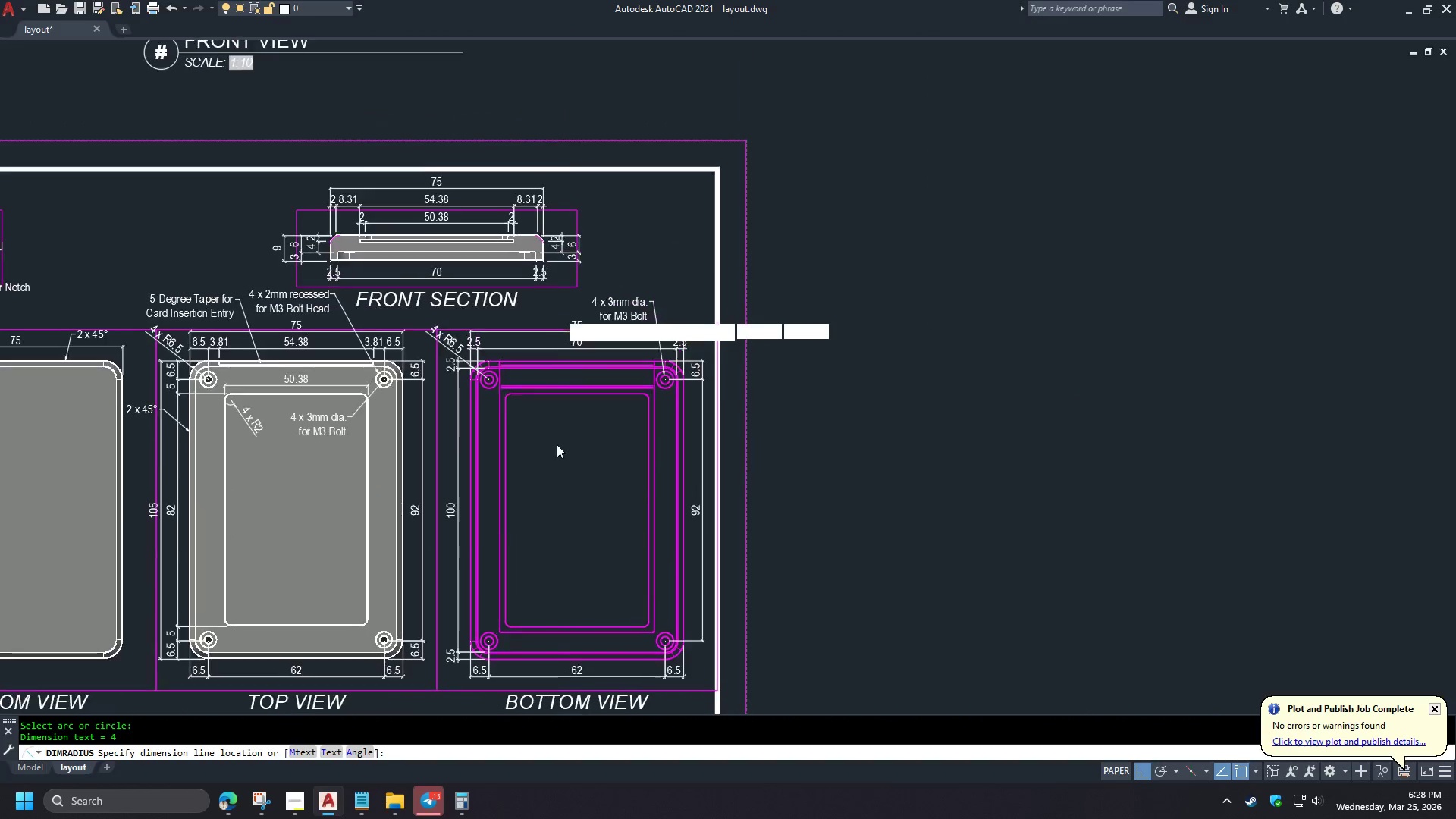 
scroll: coordinate [507, 342], scroll_direction: up, amount: 3.0
 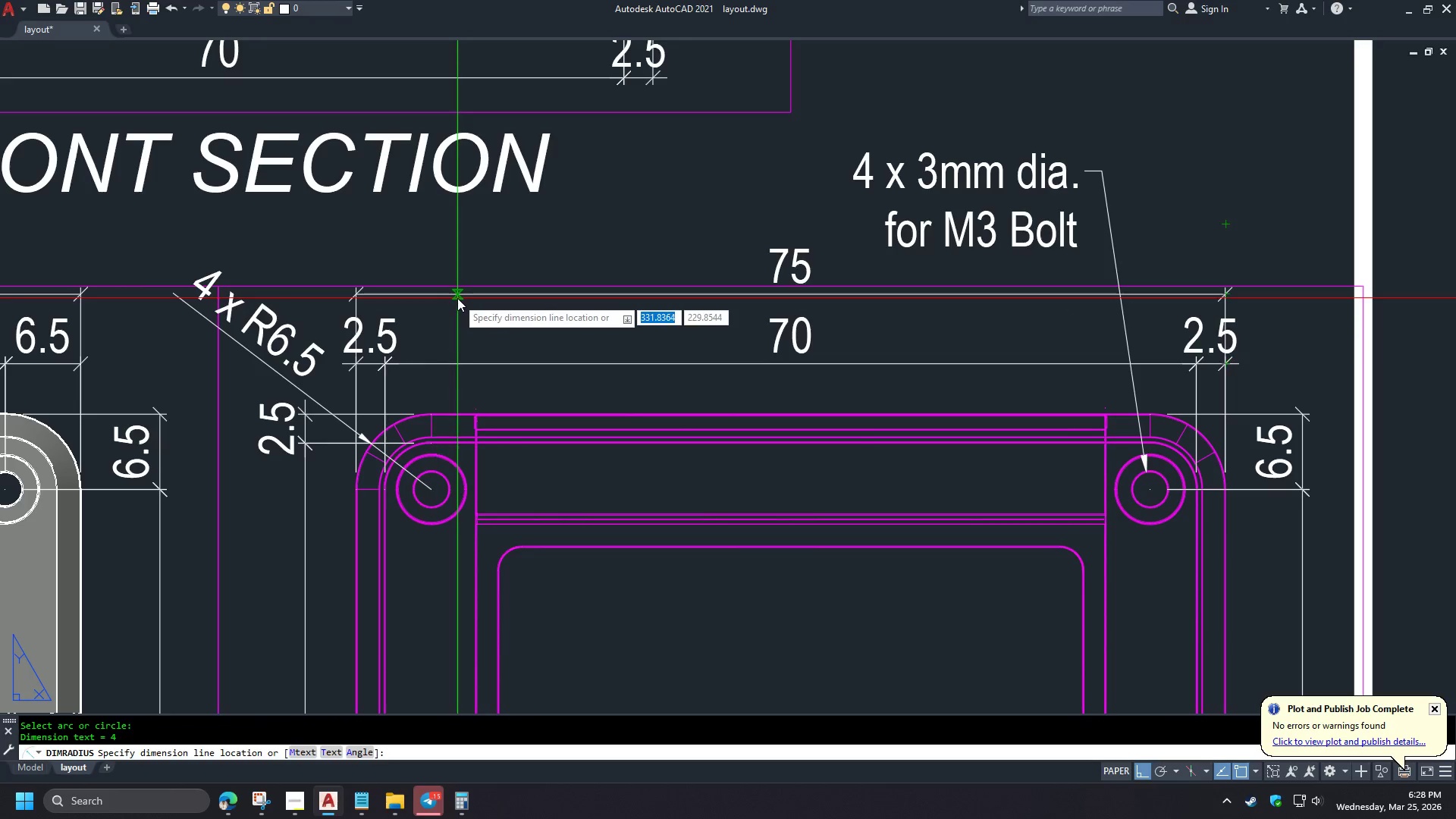 
wait(5.25)
 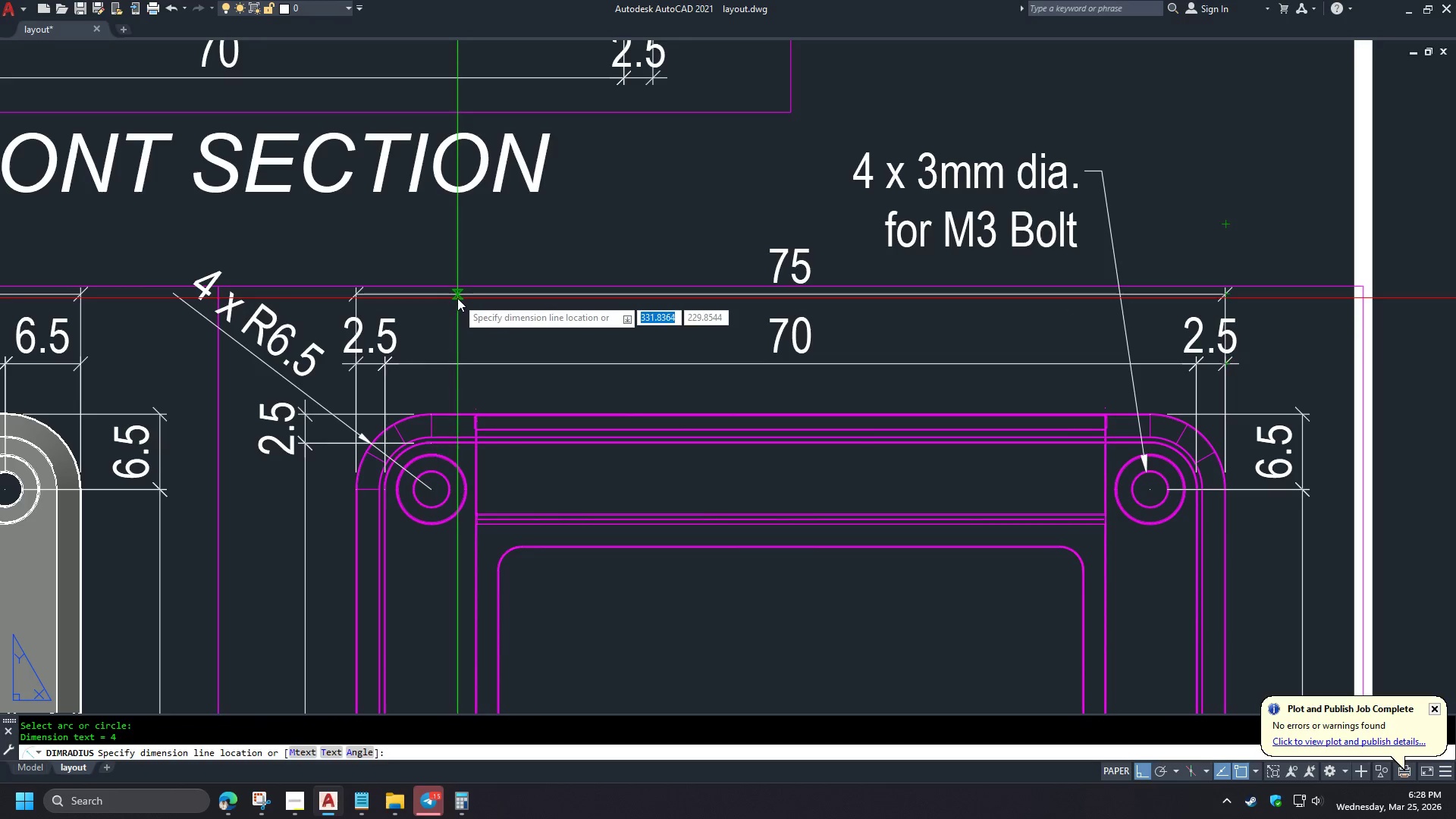 
left_click([496, 312])
 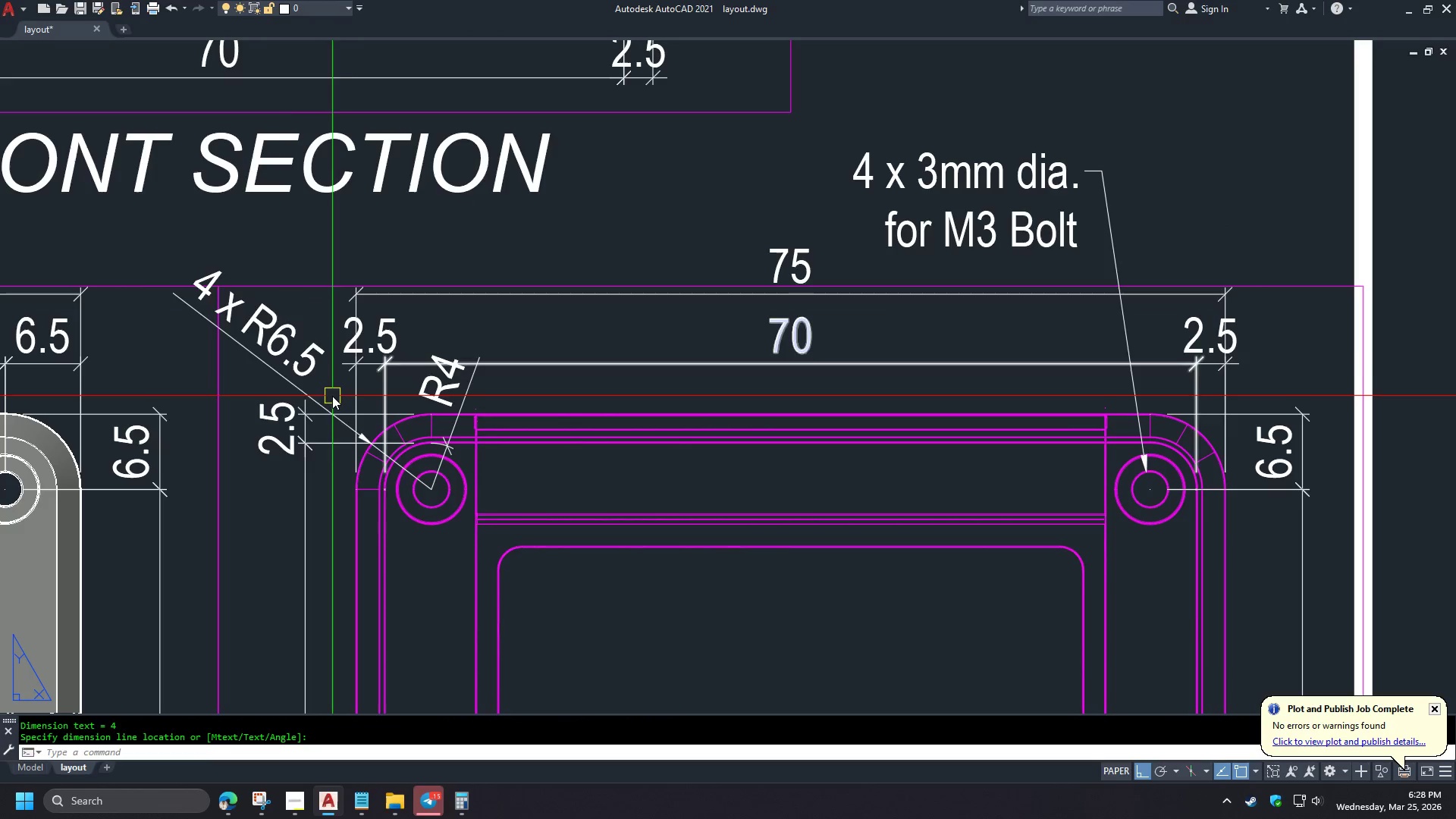 
type(ma )
 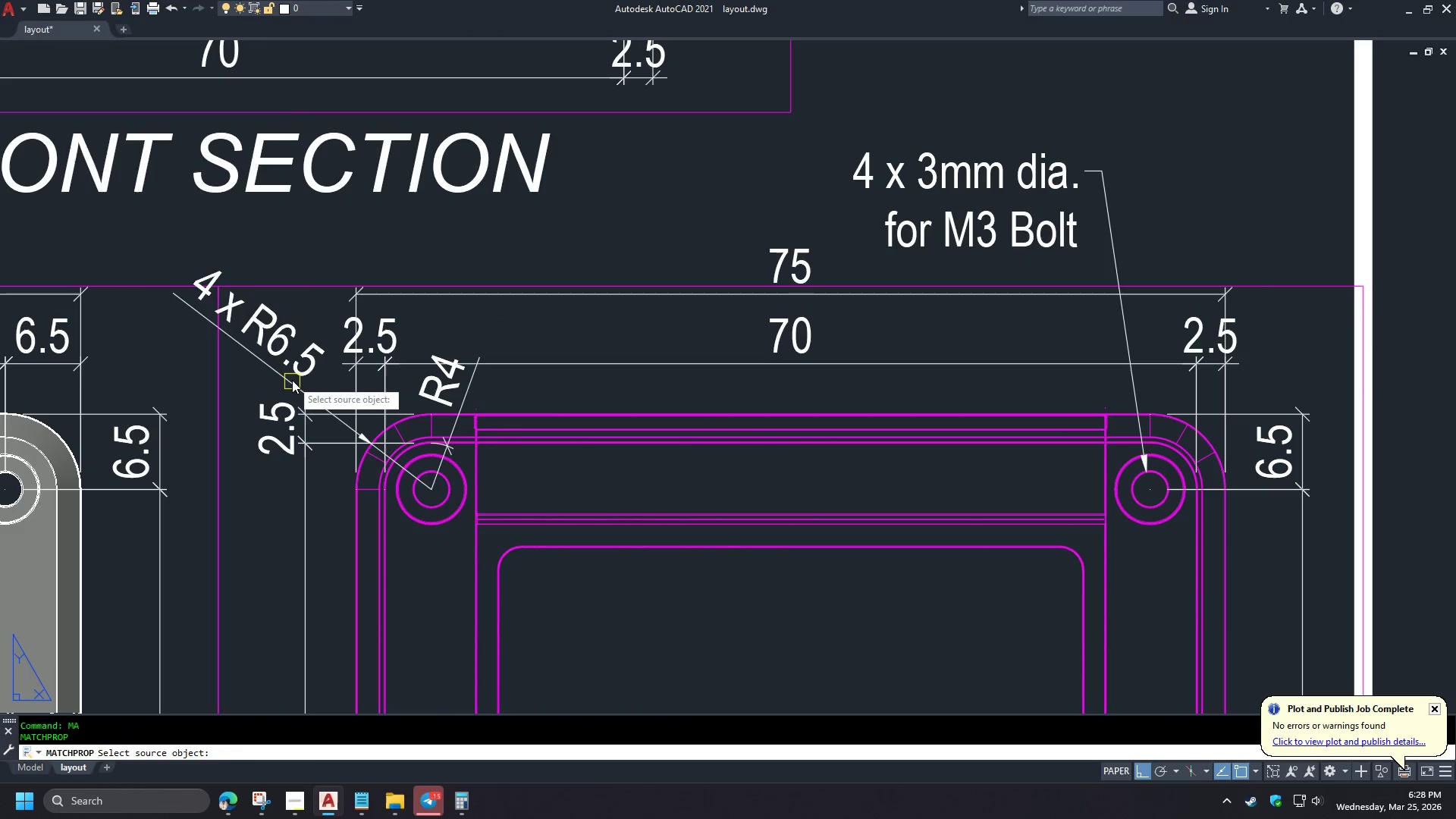 
left_click([292, 380])
 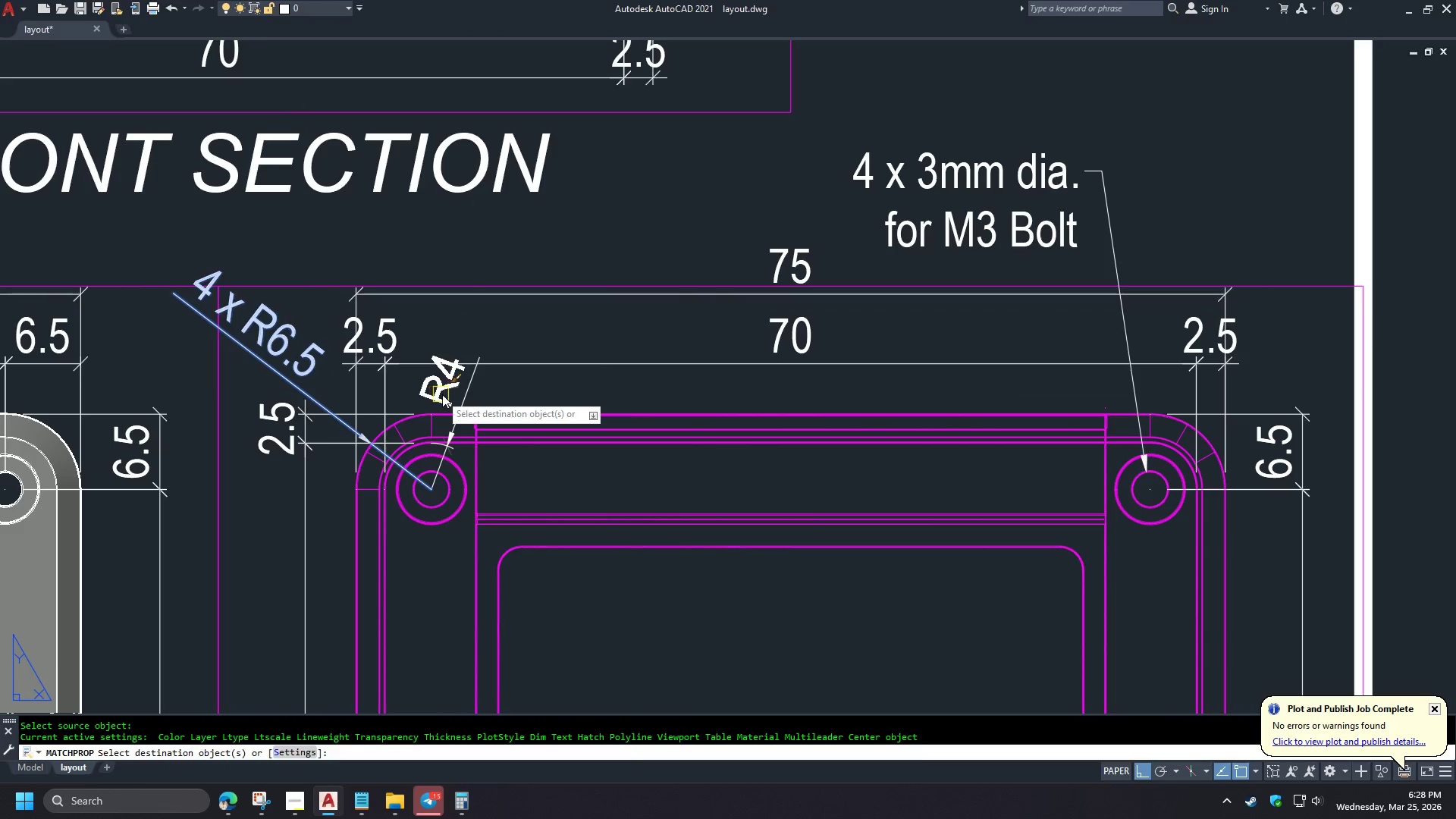 
left_click([450, 393])
 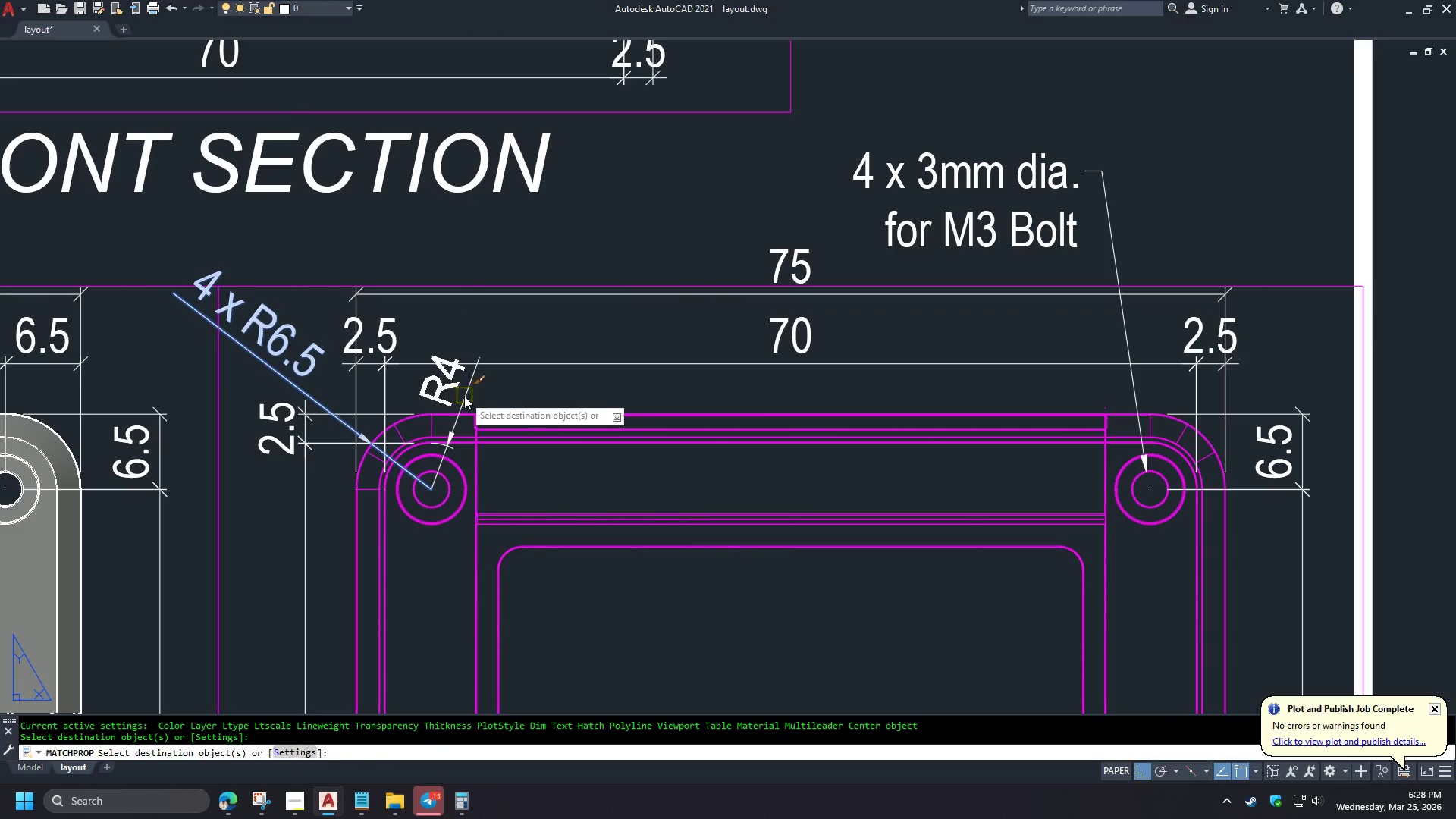 
key(Space)
 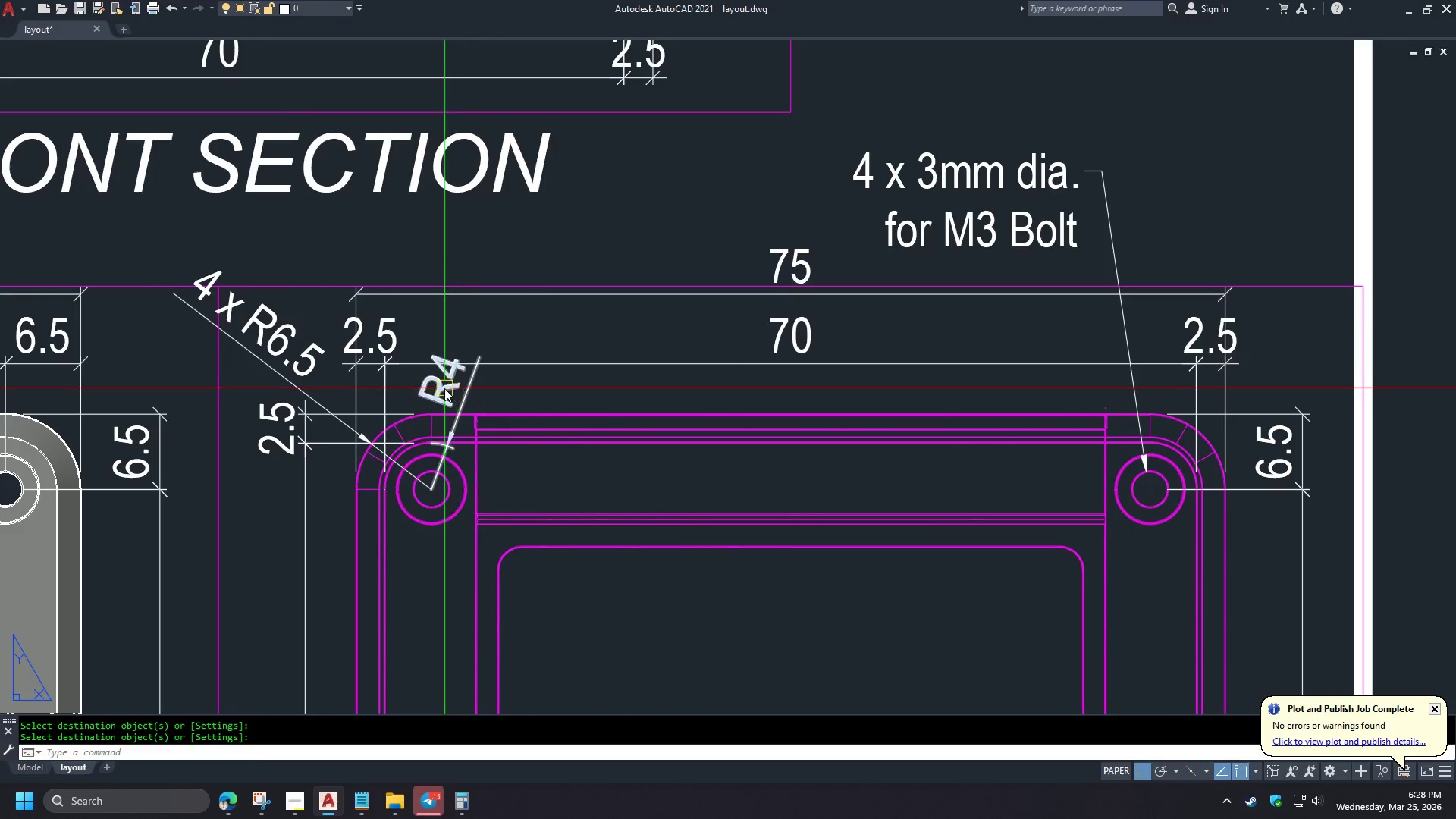 
left_click([444, 388])
 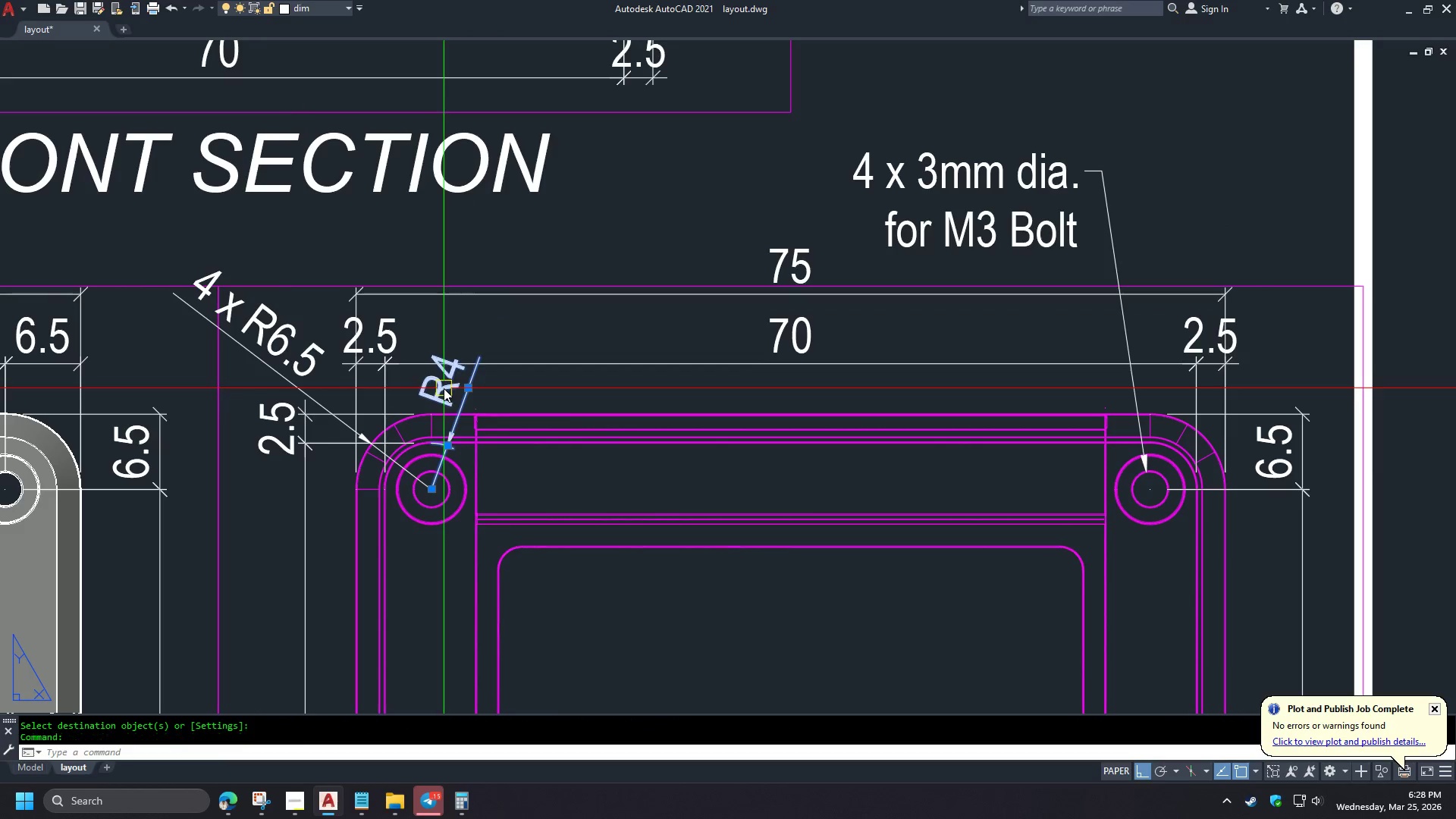 
double_click([444, 388])
 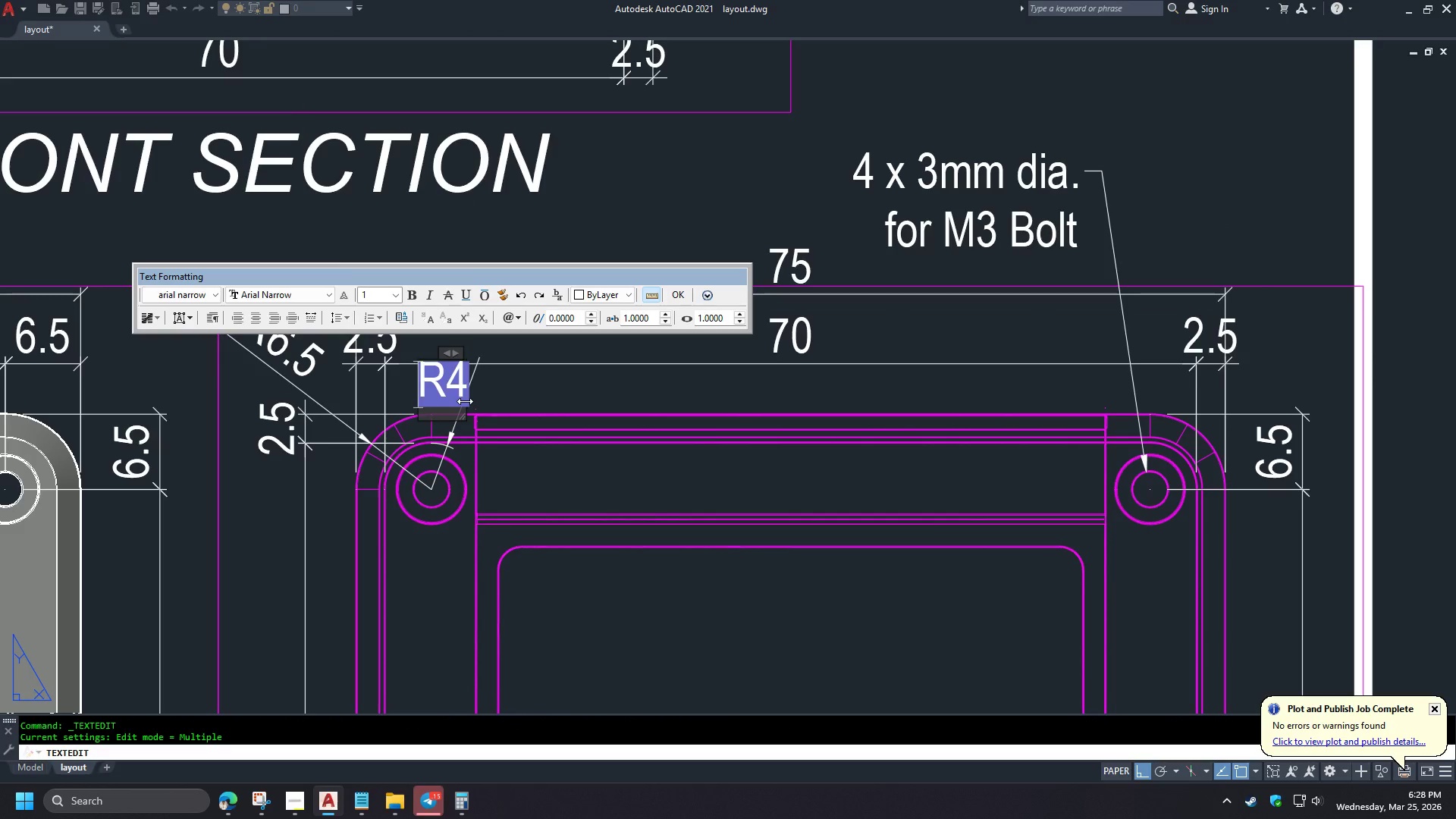 
key(4)
 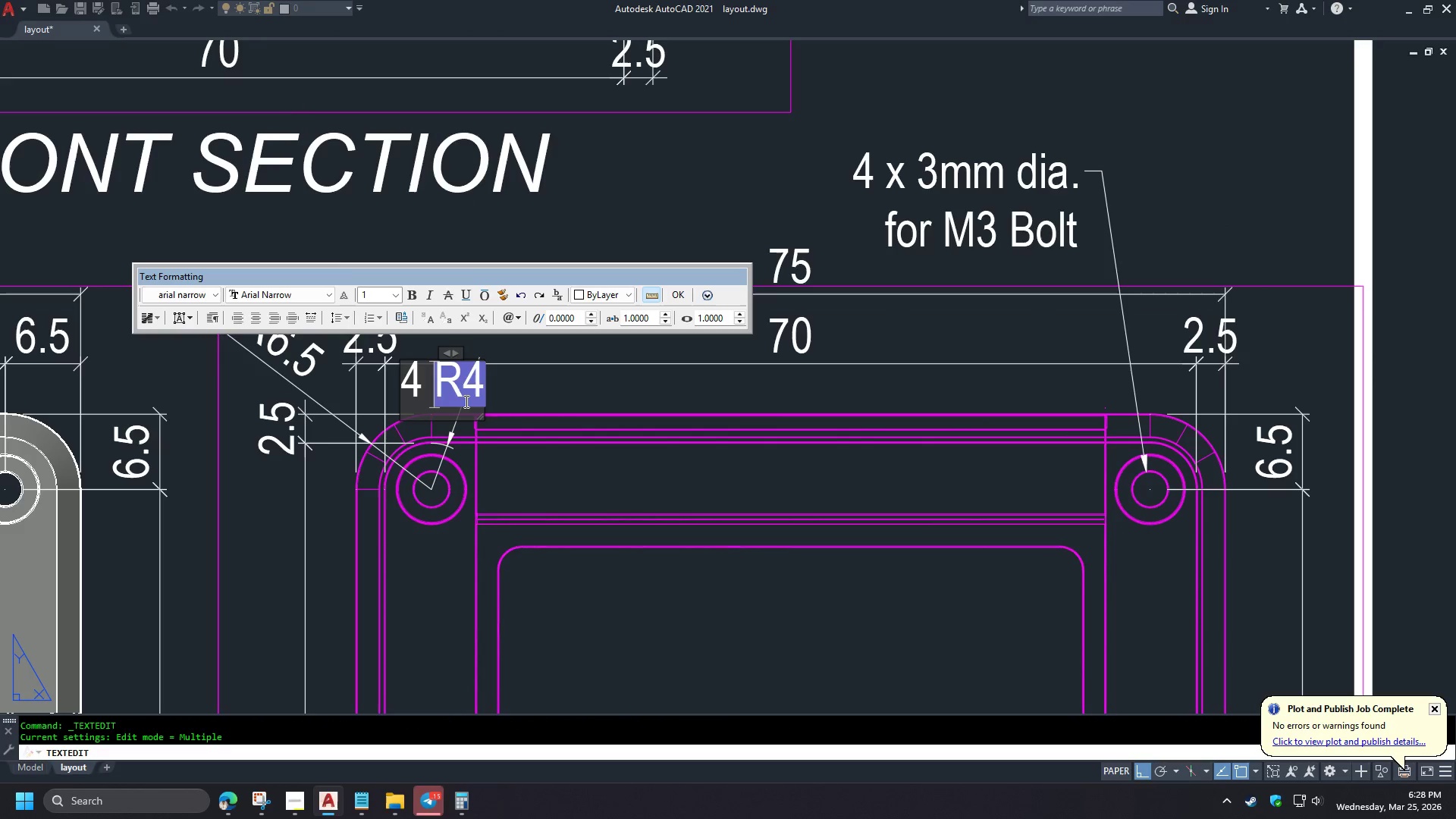 
key(Space)
 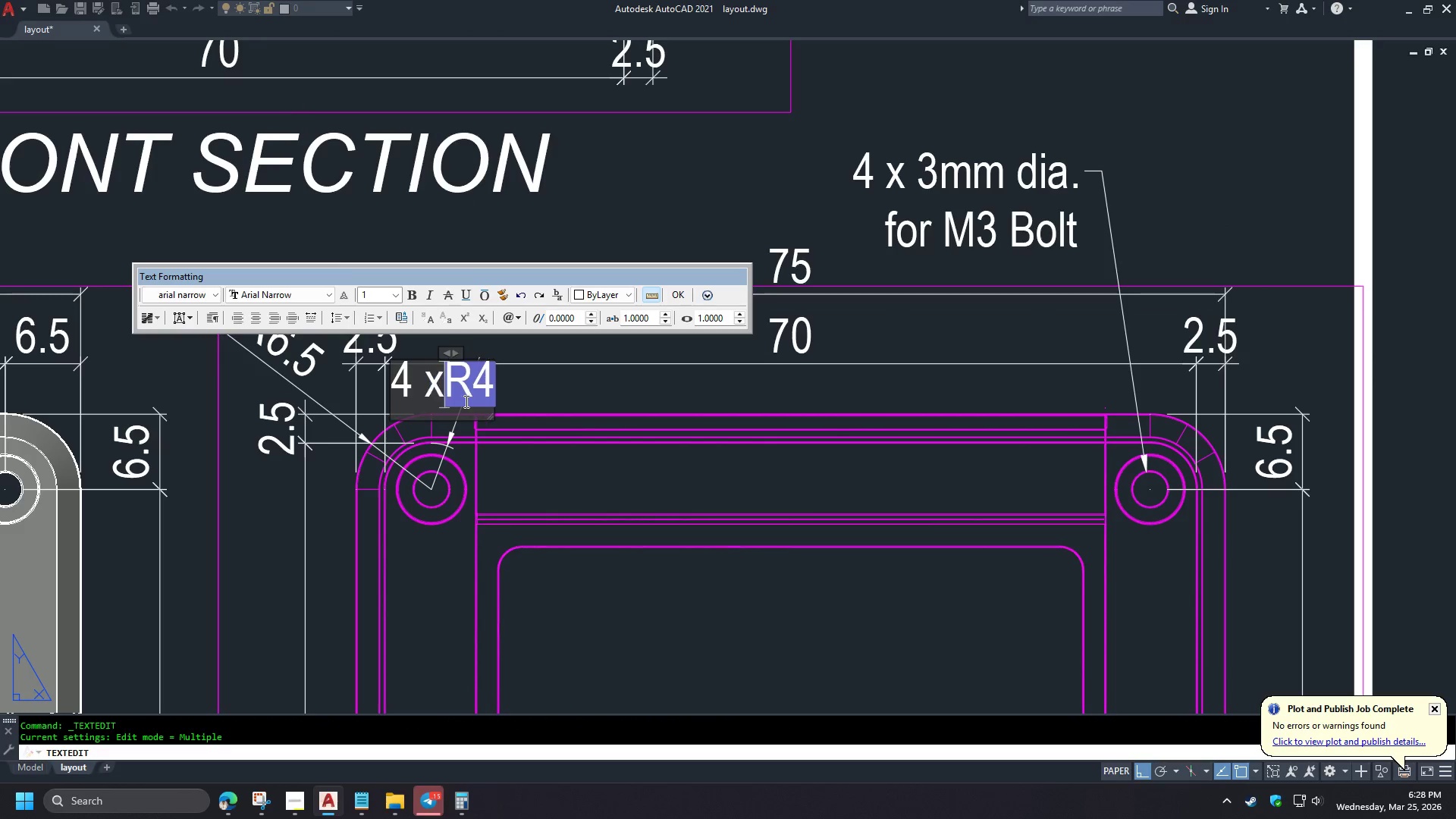 
key(X)
 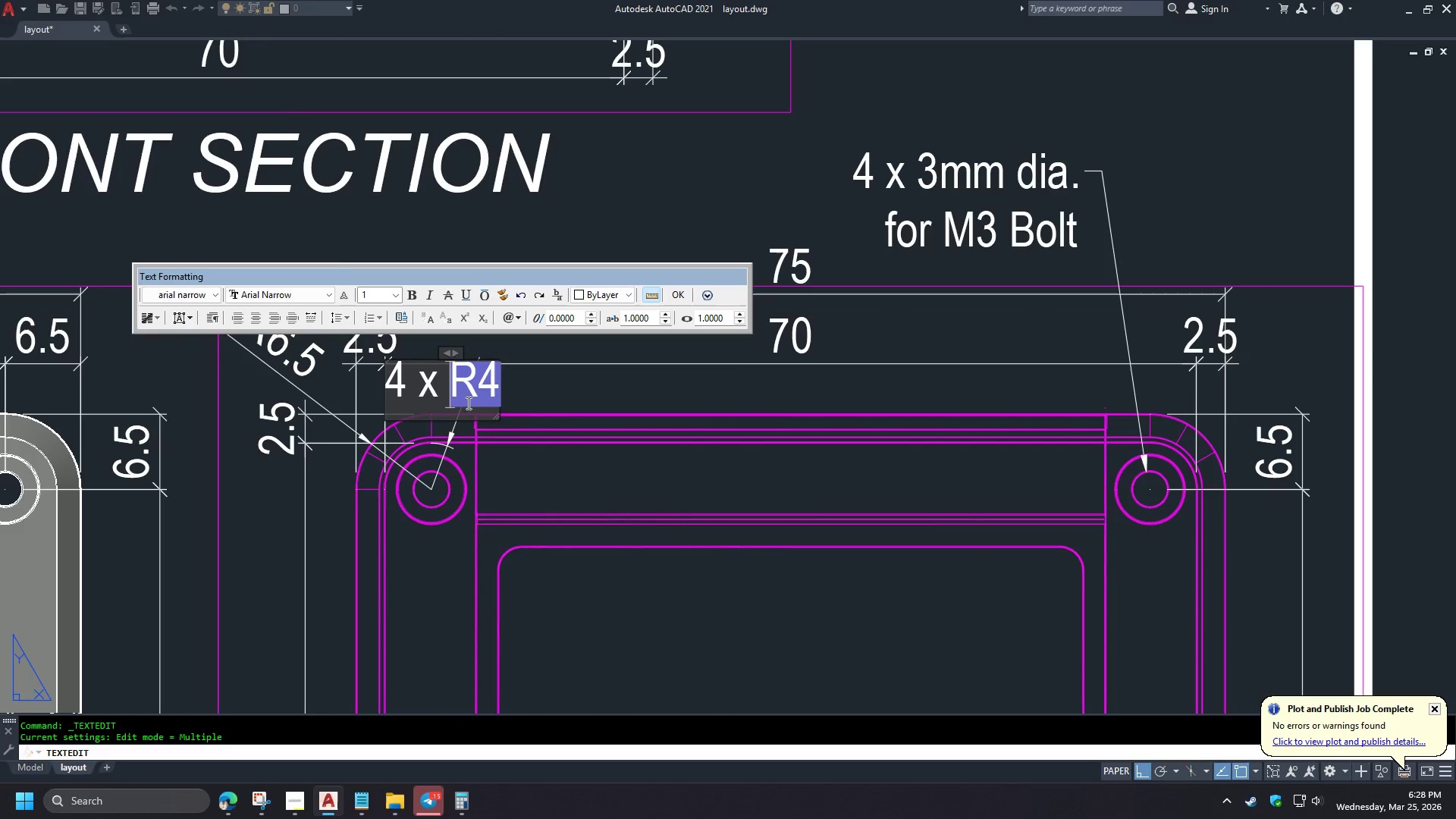 
key(Space)
 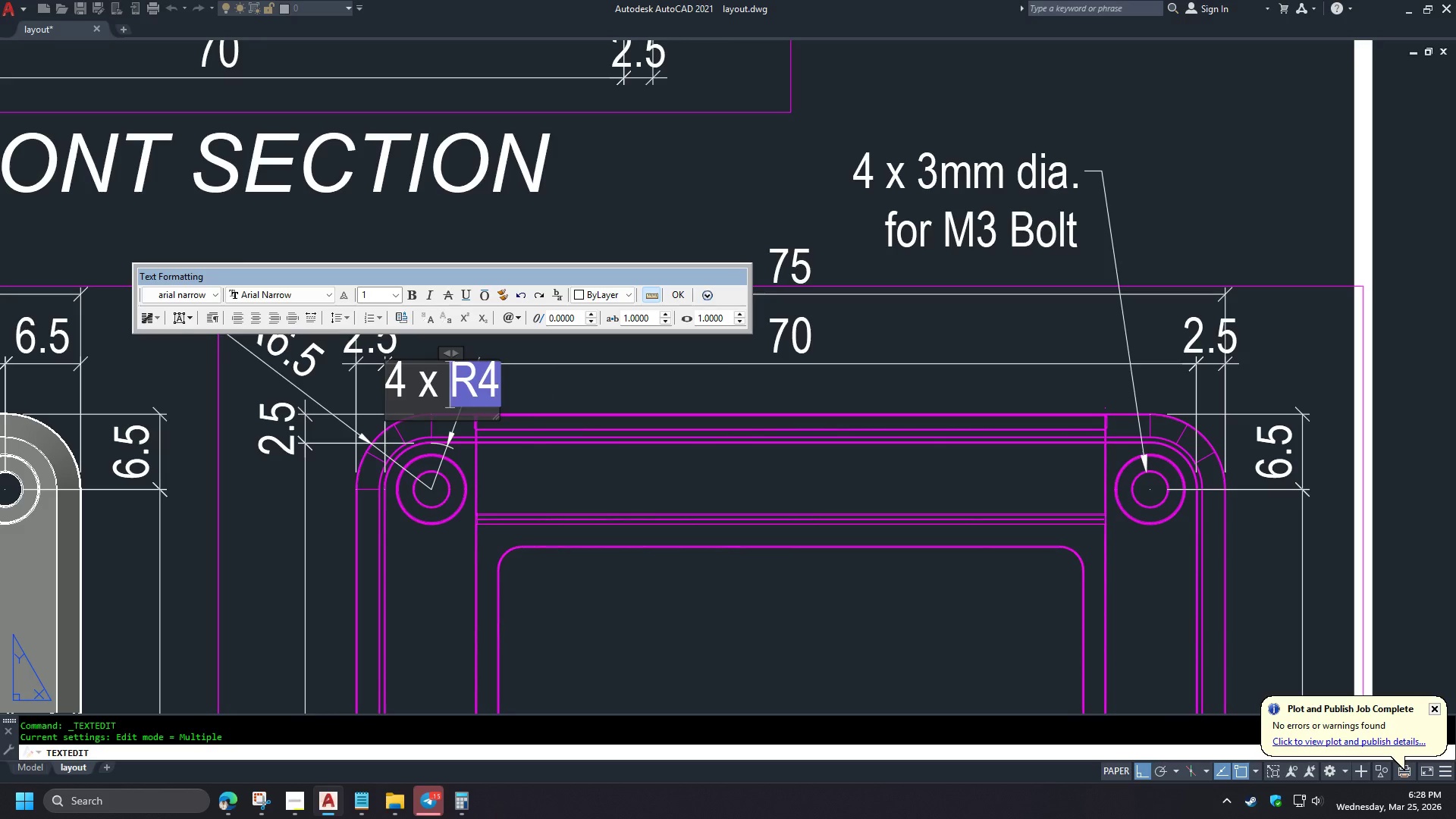 
left_click([558, 394])
 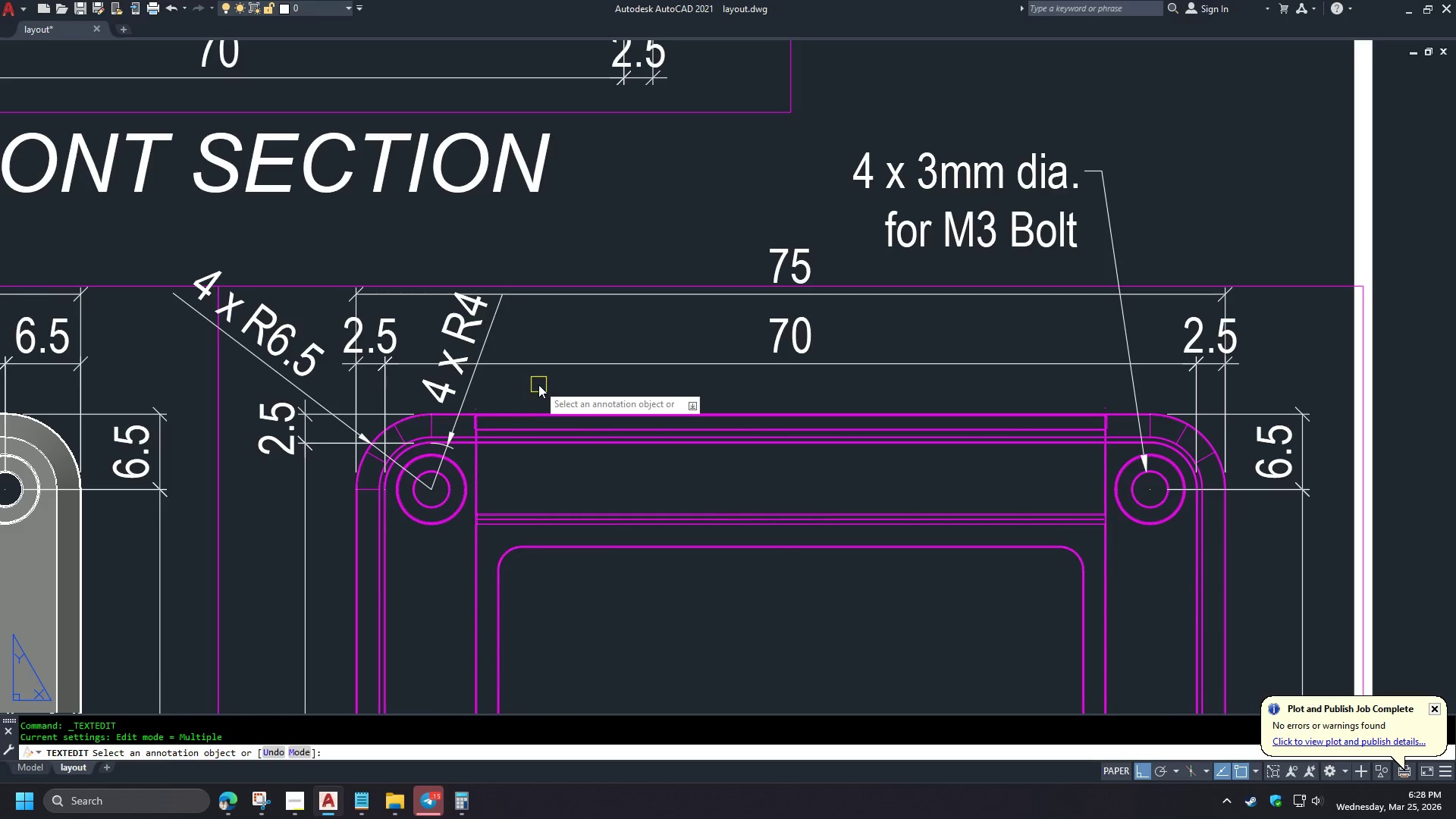 
key(Space)
 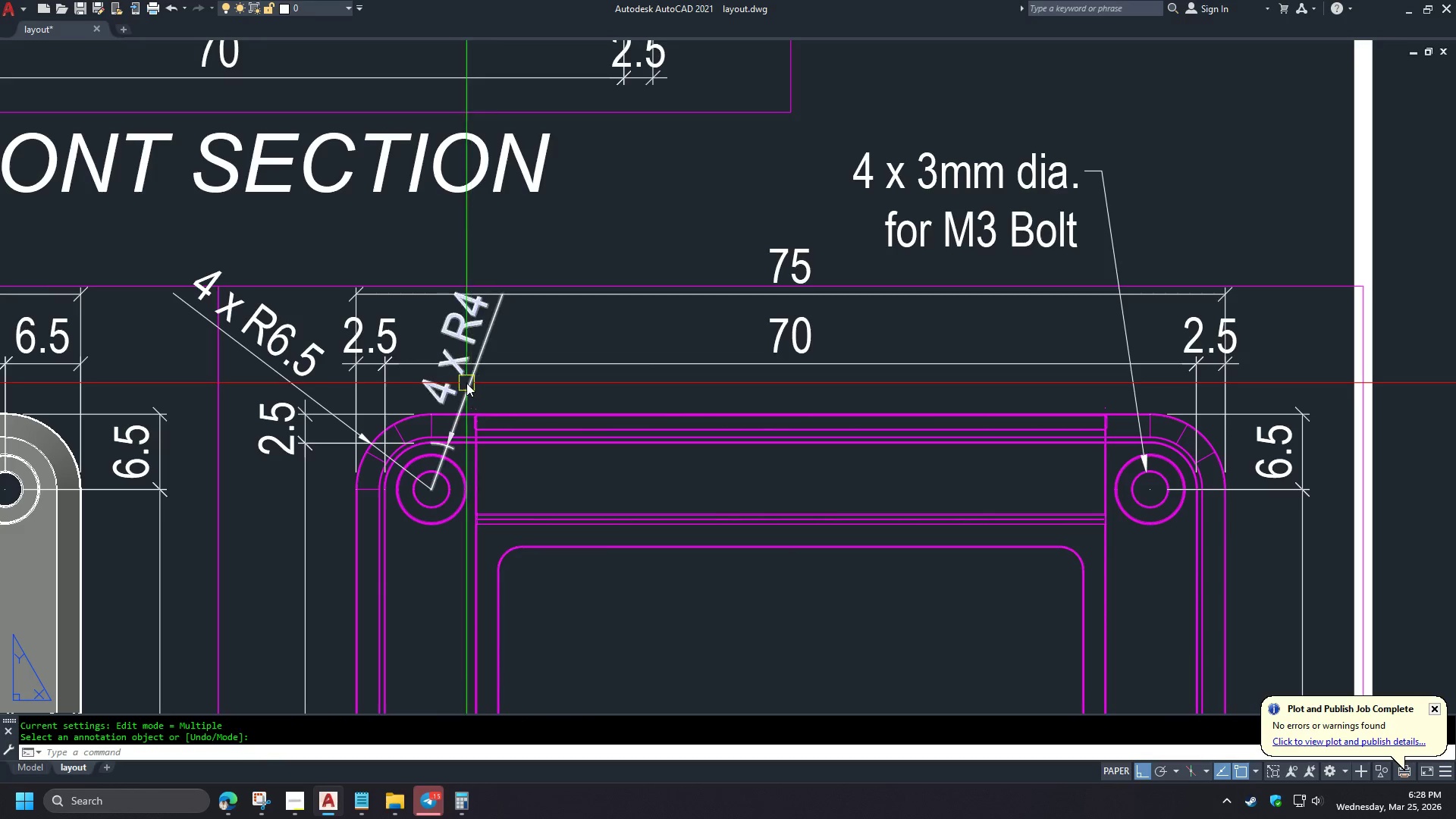 
left_click([466, 383])
 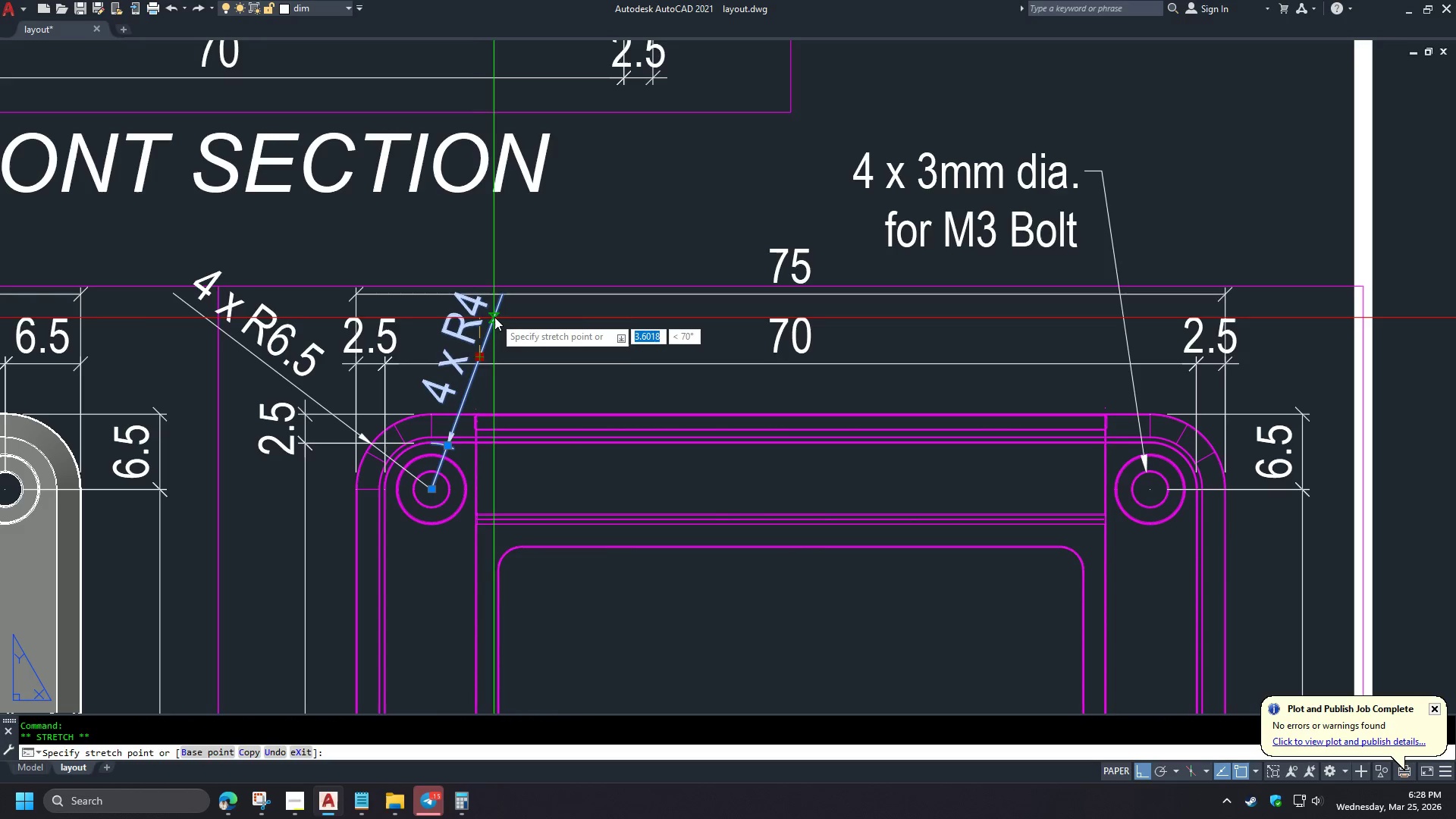 
left_click([496, 313])
 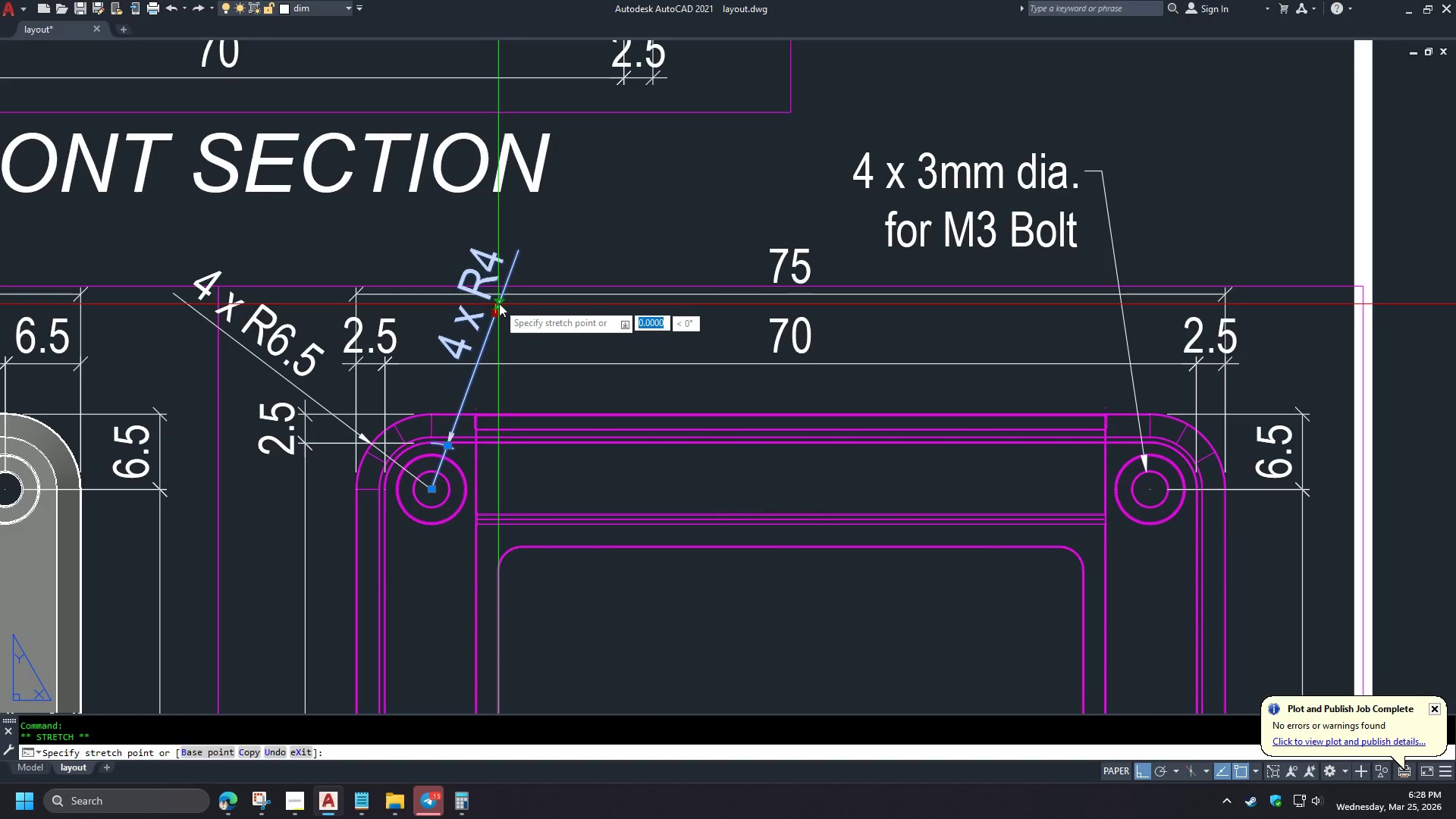 
left_click([500, 302])
 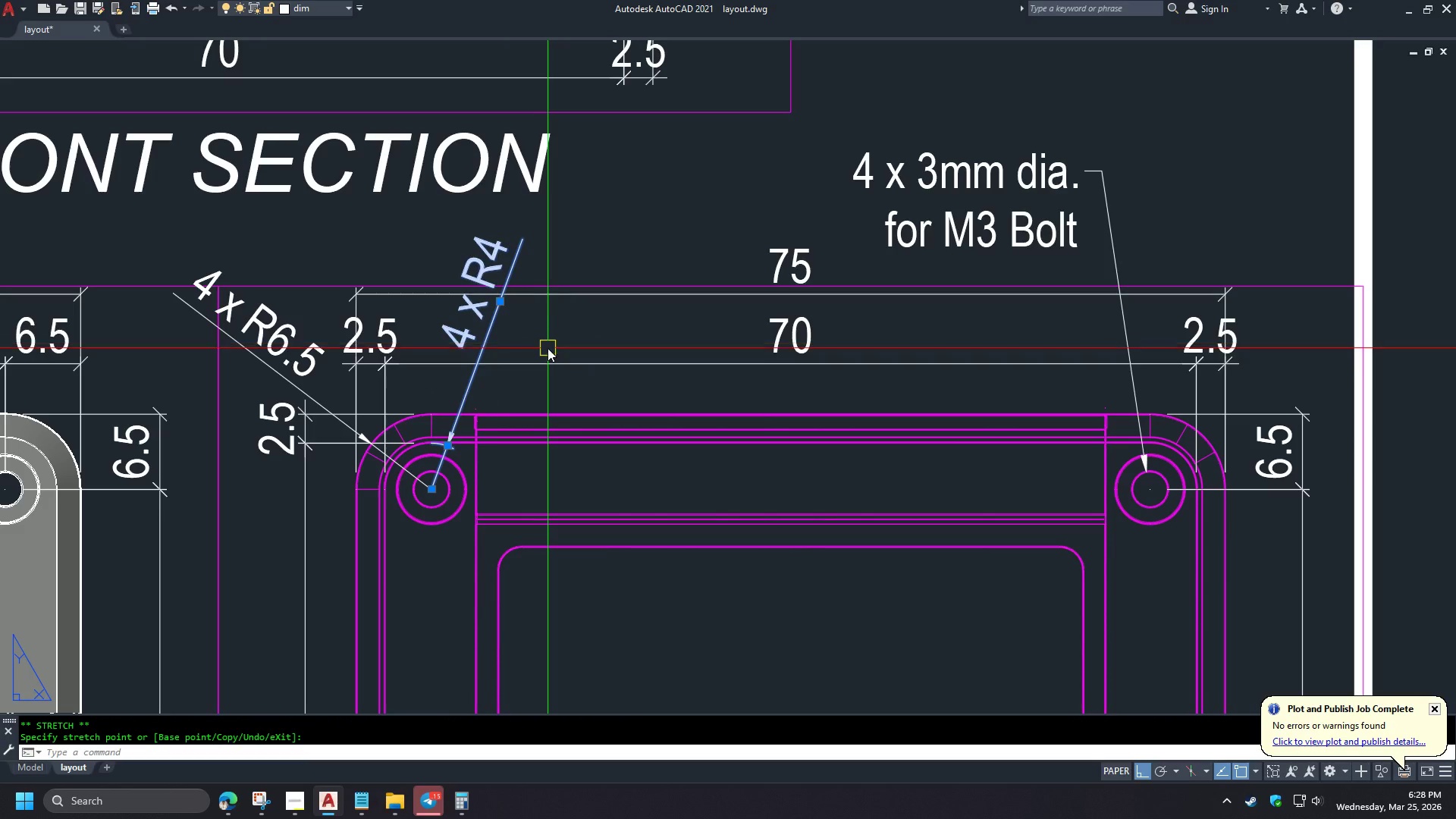 
left_click([501, 338])
 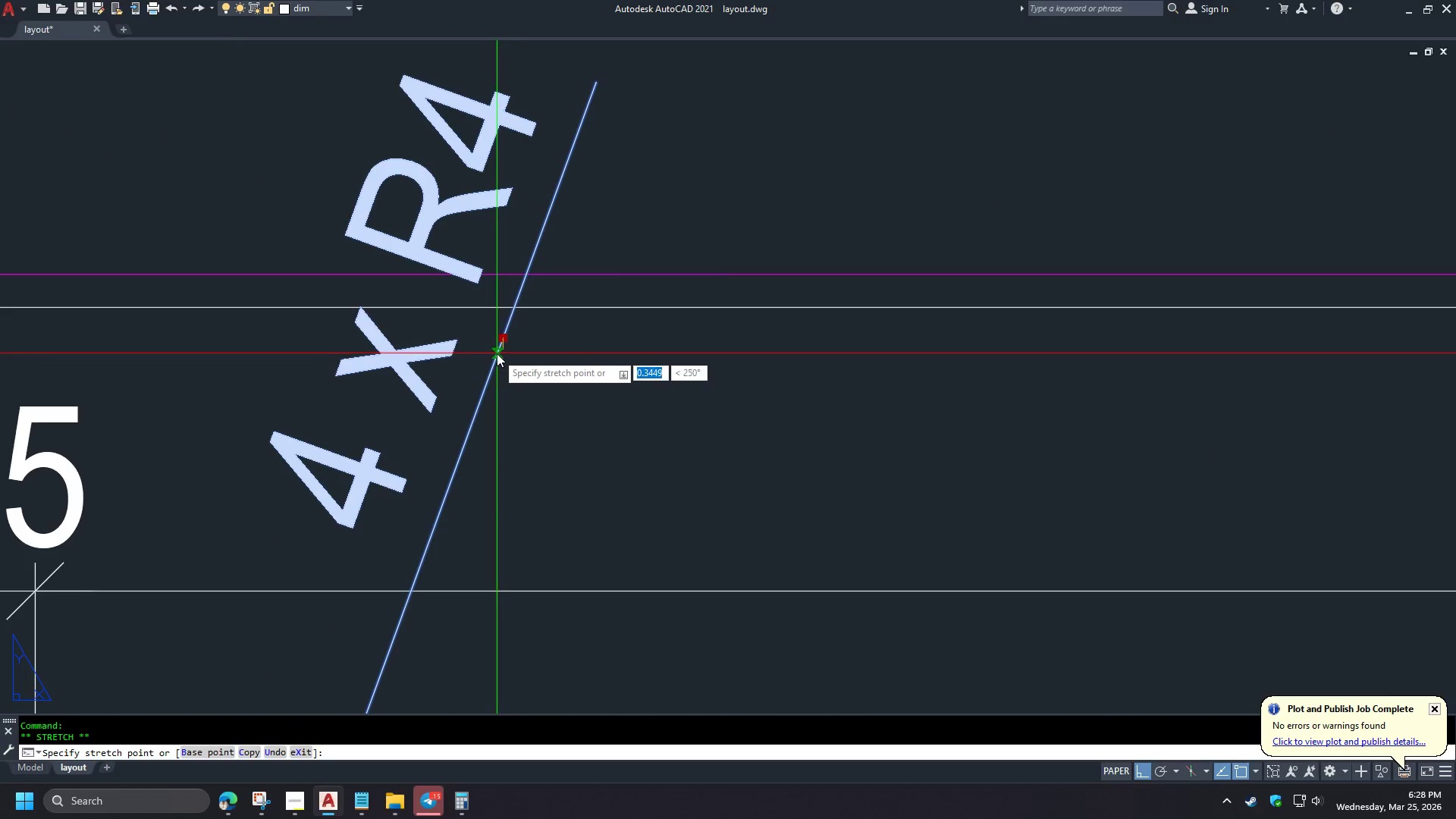 
left_click([497, 353])
 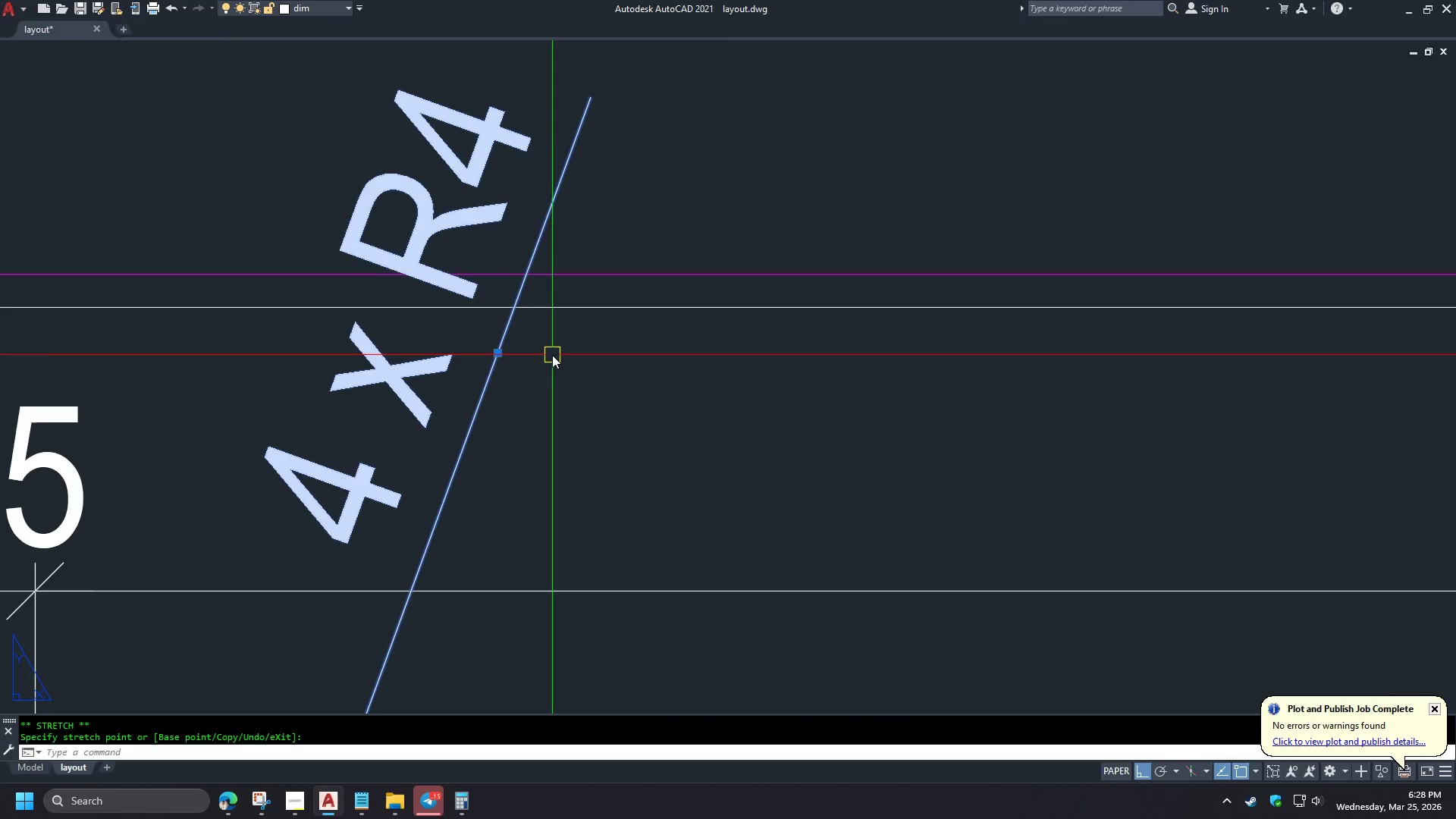 
key(Escape)
 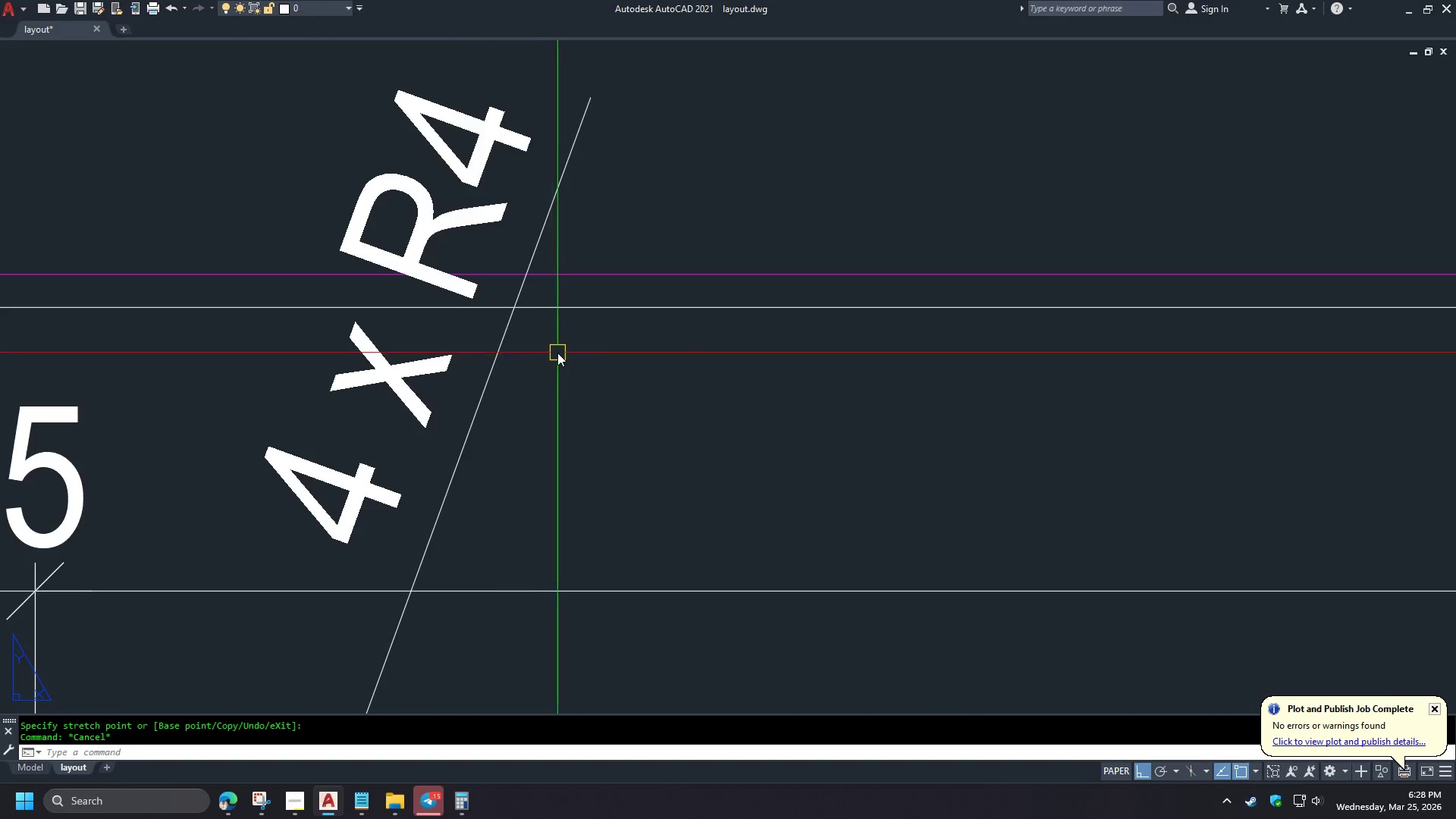 
scroll: coordinate [497, 290], scroll_direction: up, amount: 3.0
 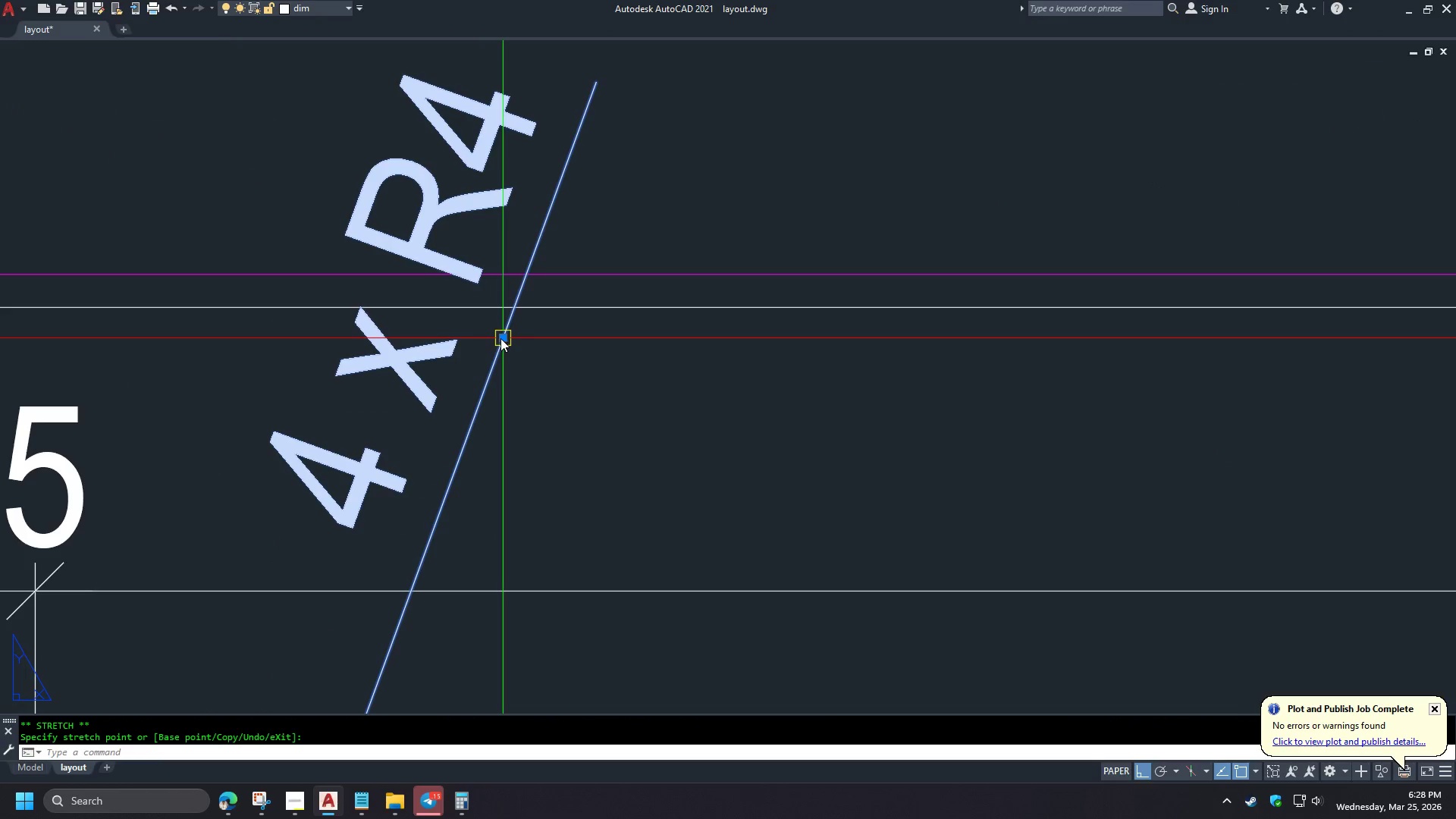 
scroll: coordinate [579, 346], scroll_direction: down, amount: 4.0
 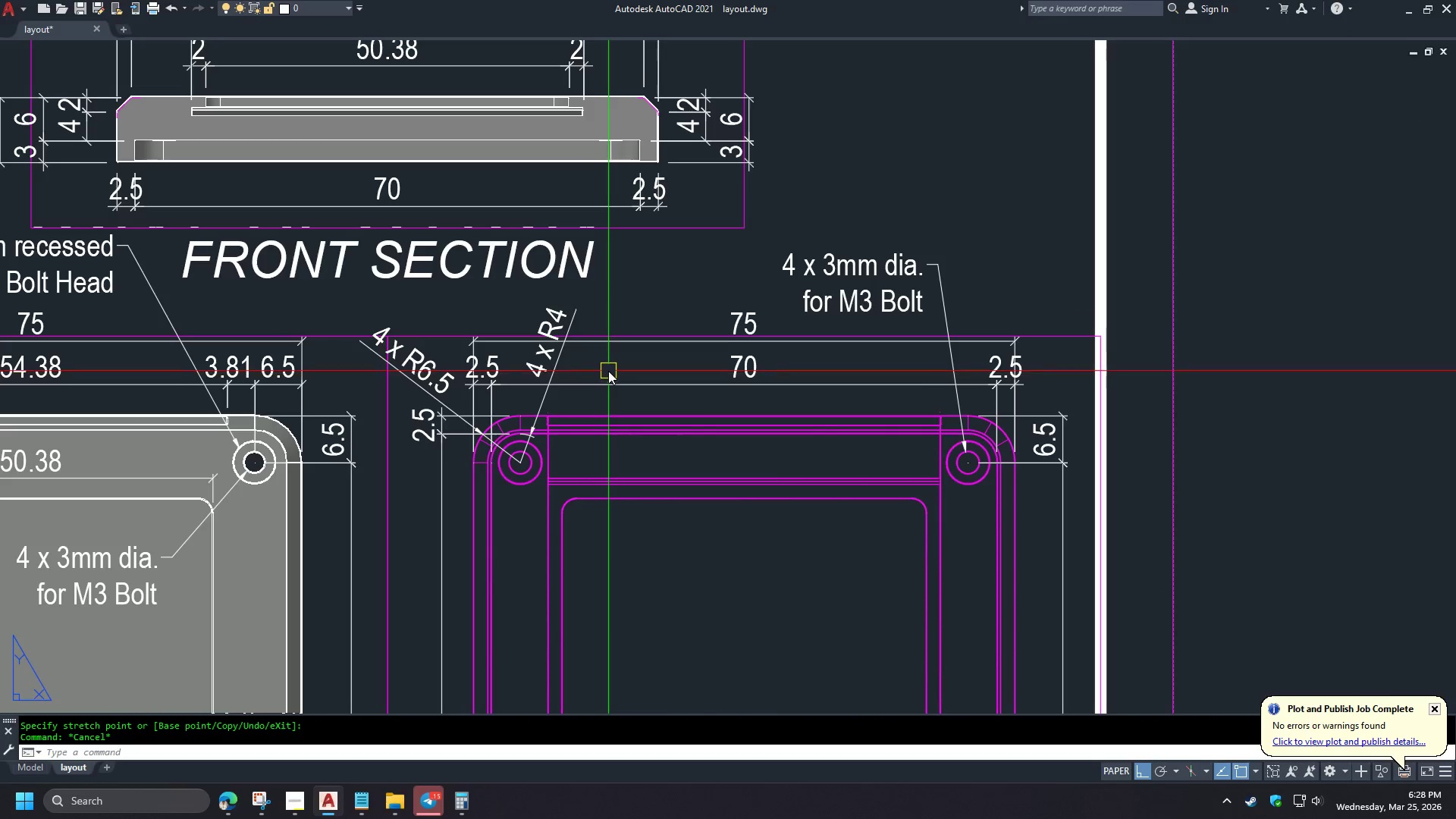 
scroll: coordinate [601, 365], scroll_direction: up, amount: 1.0
 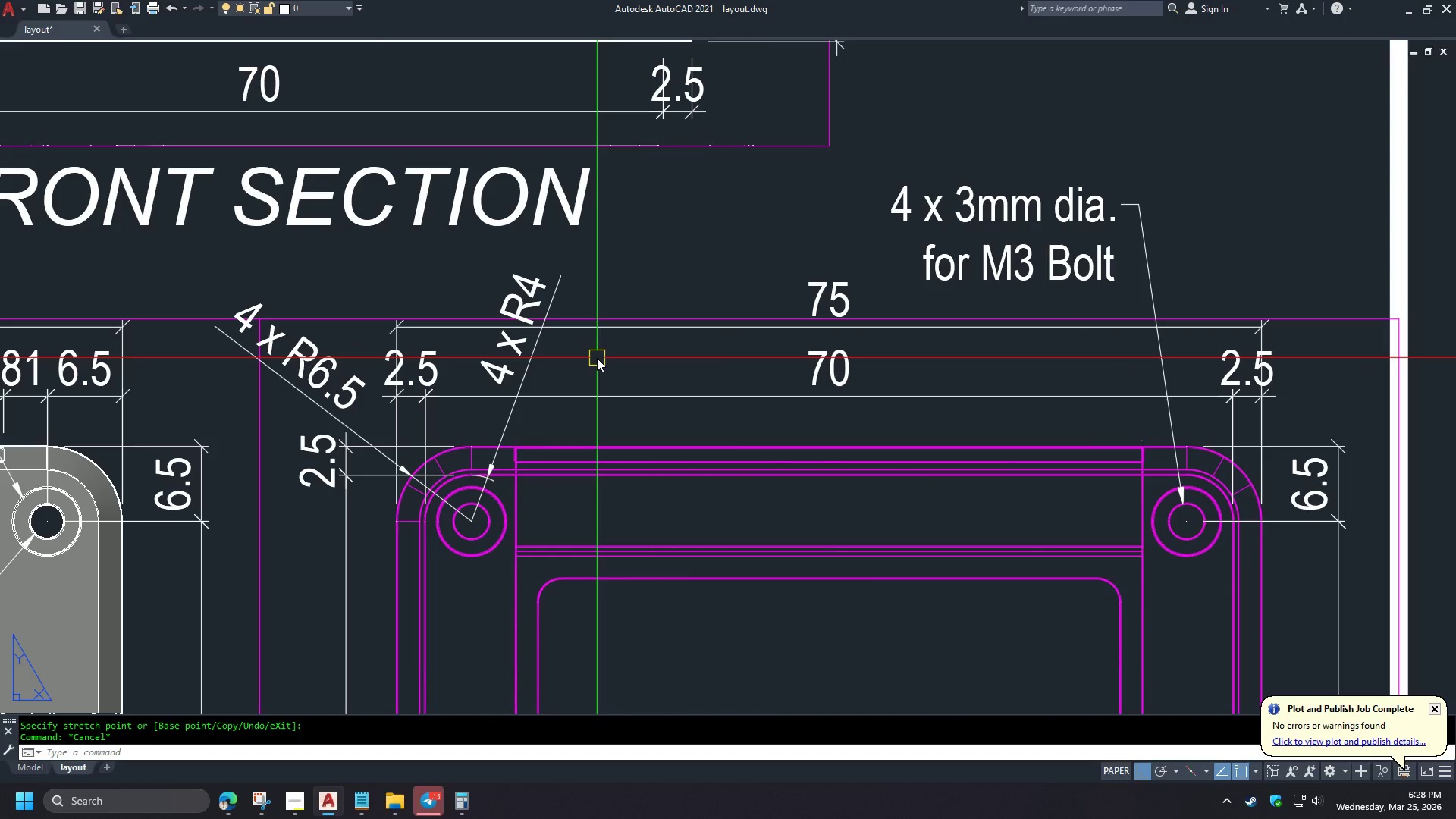 
scroll: coordinate [597, 356], scroll_direction: down, amount: 2.0
 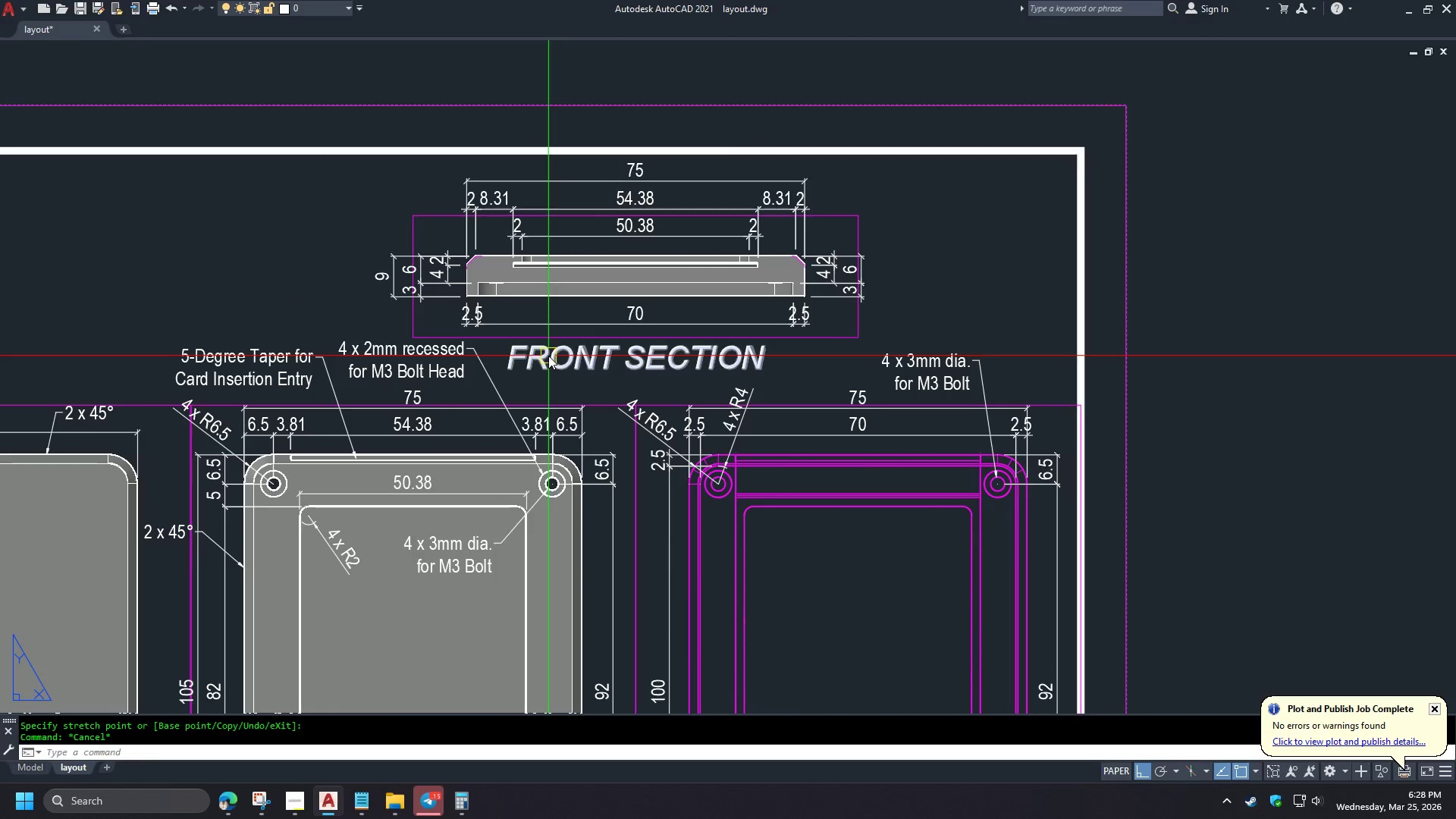 
wait(28.95)
 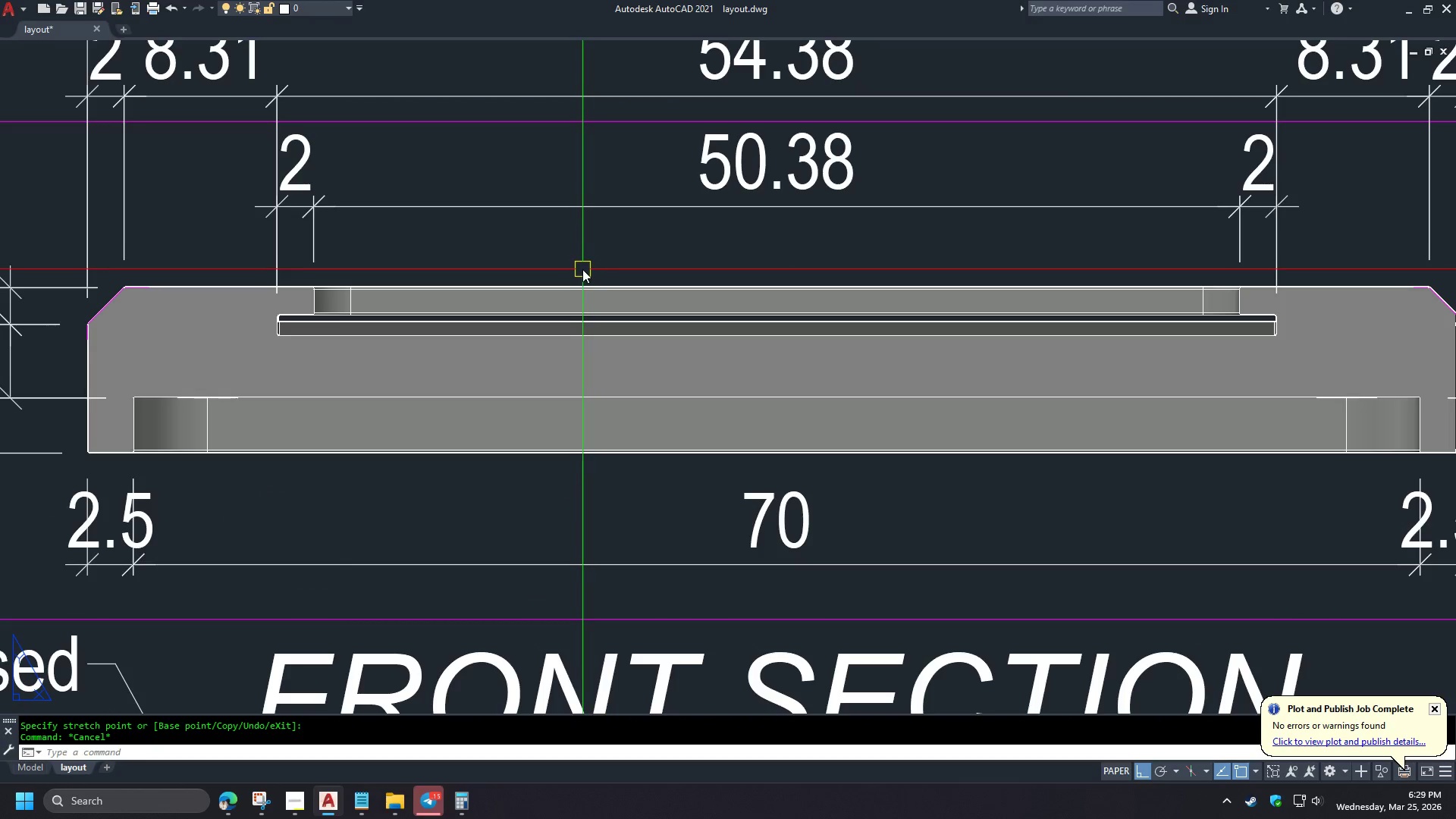 
key(D)
 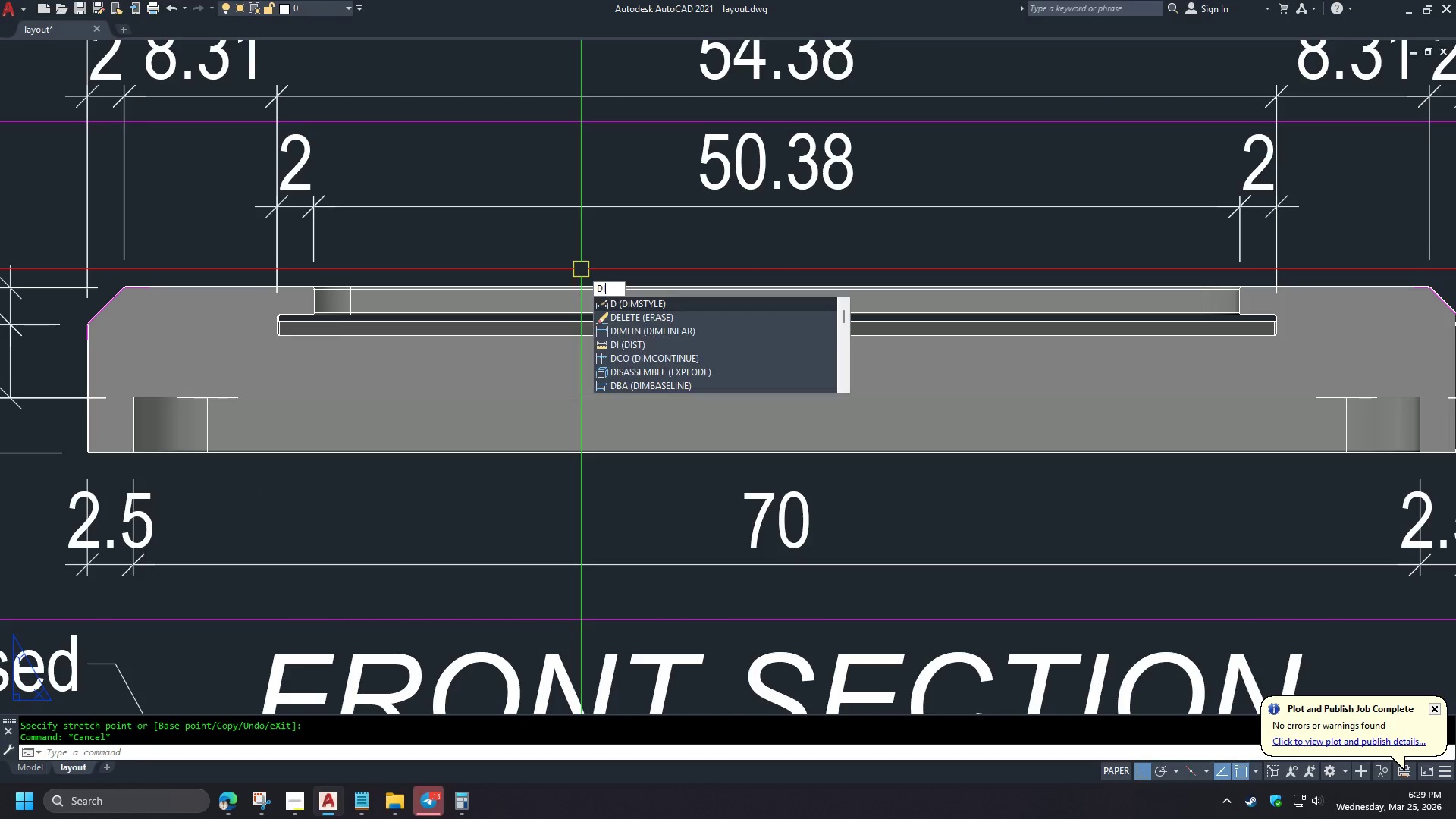 
type(li )
 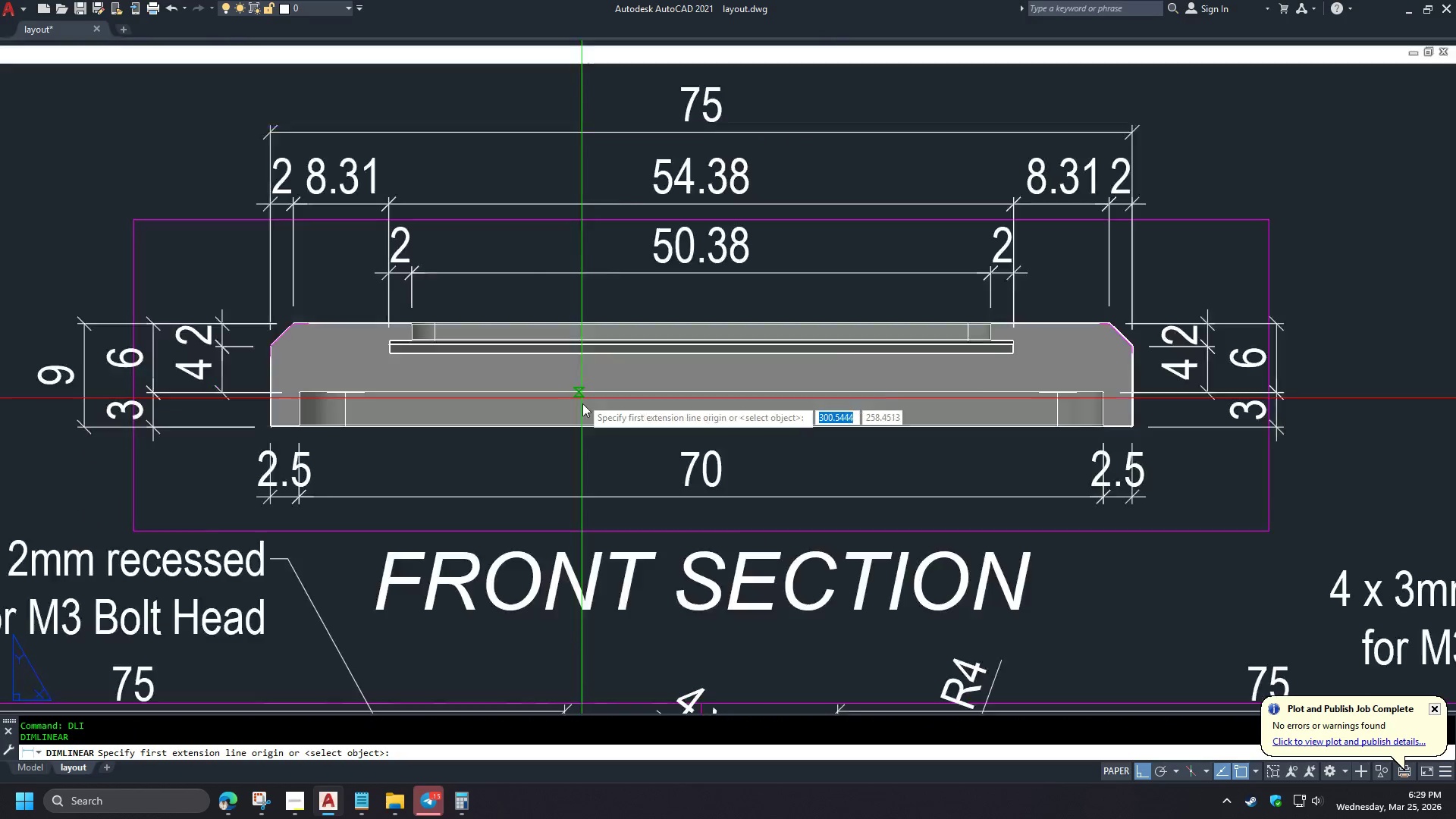 
scroll: coordinate [588, 243], scroll_direction: up, amount: 3.0
 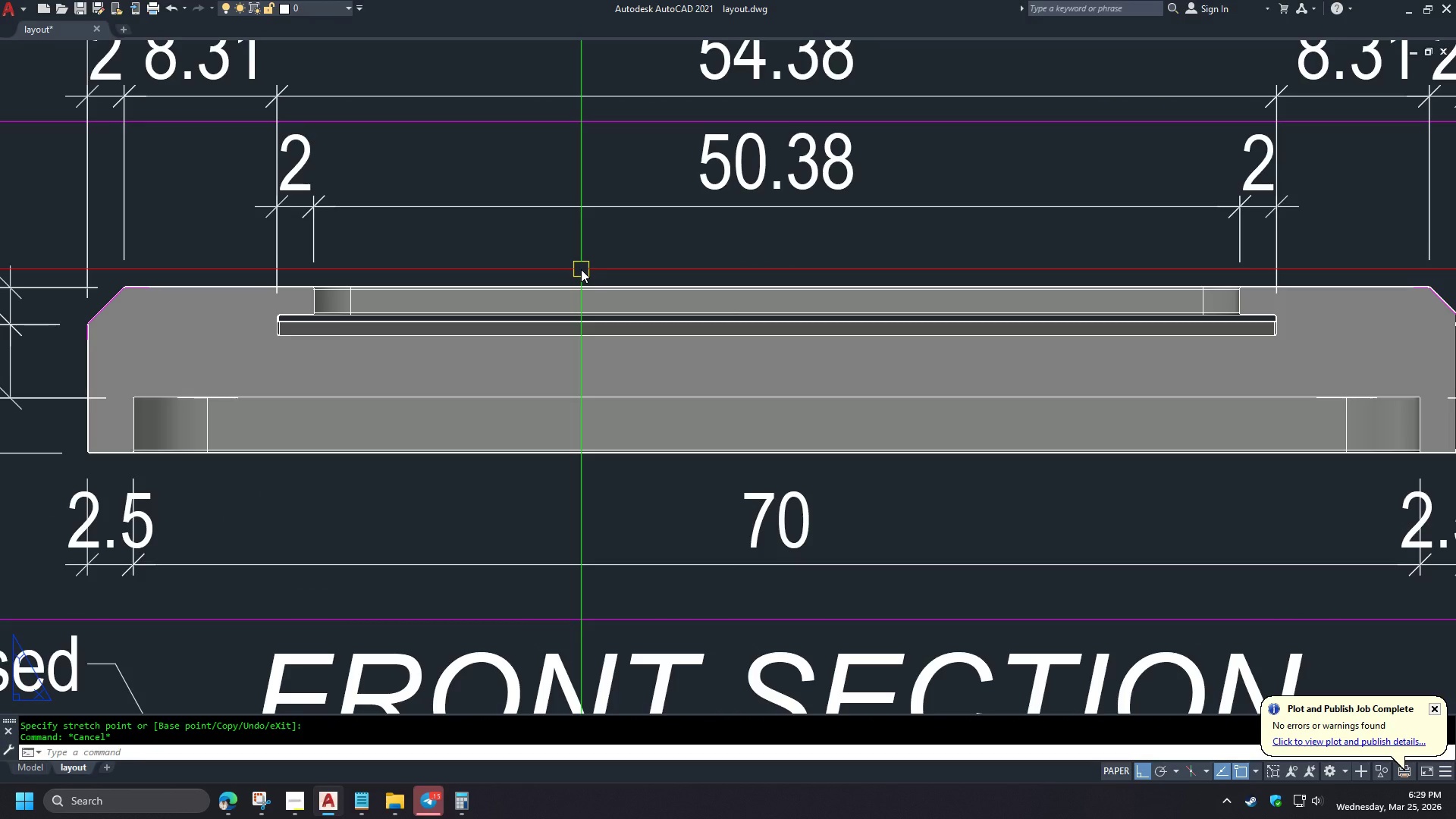 
scroll: coordinate [748, 417], scroll_direction: down, amount: 4.0
 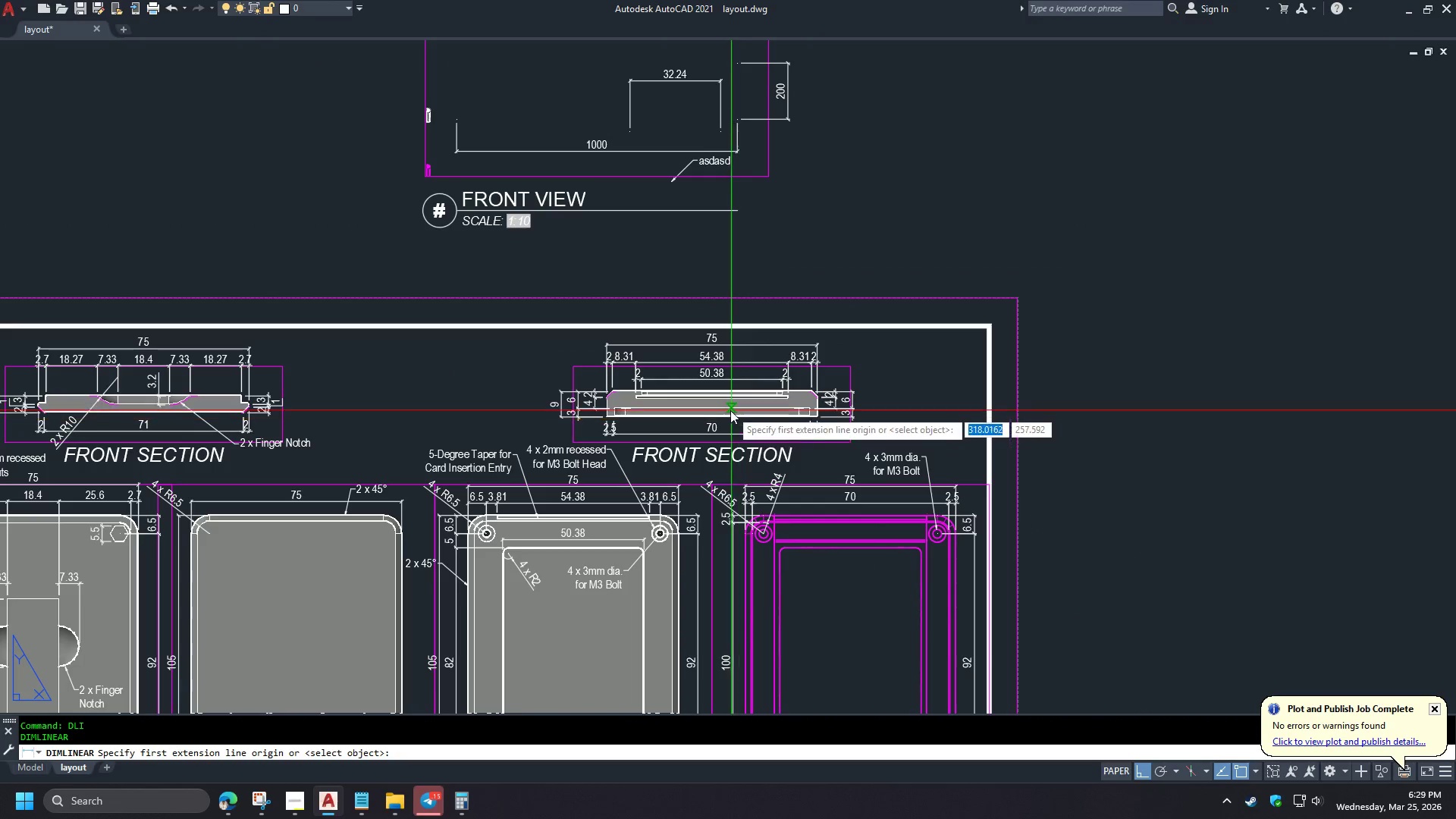 
scroll: coordinate [673, 451], scroll_direction: up, amount: 6.0
 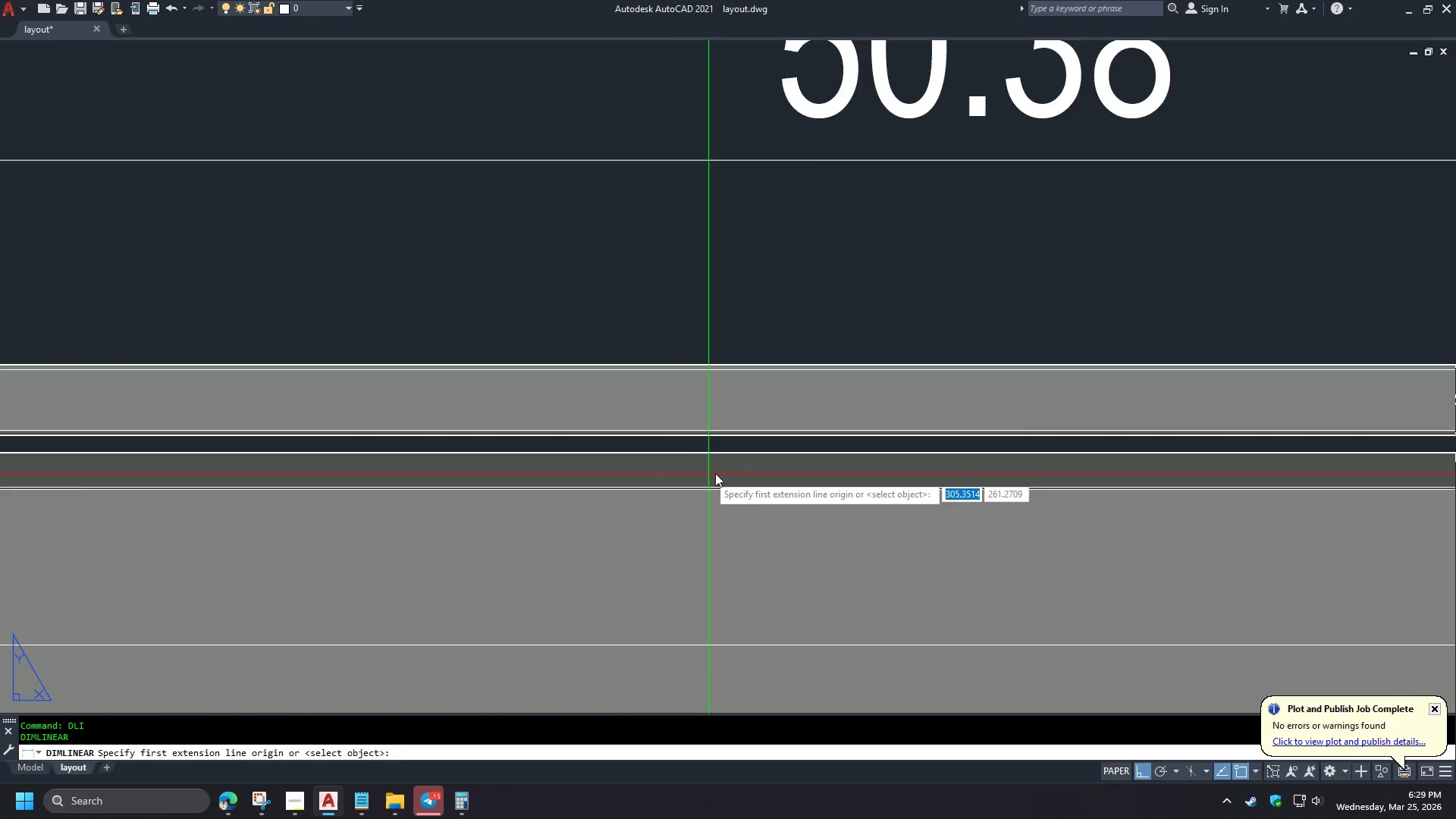 
scroll: coordinate [717, 472], scroll_direction: down, amount: 1.0
 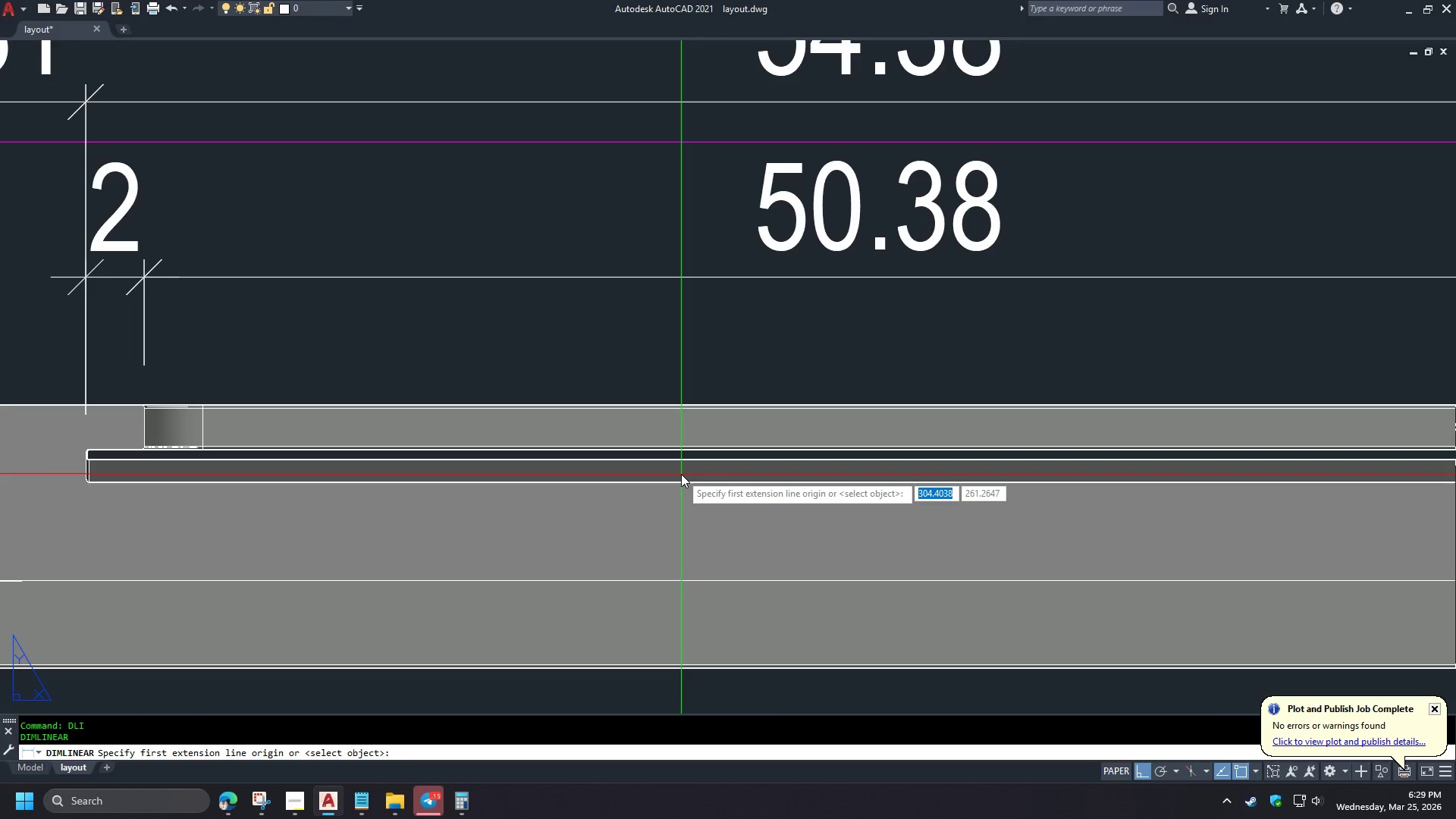 
left_click([682, 428])
 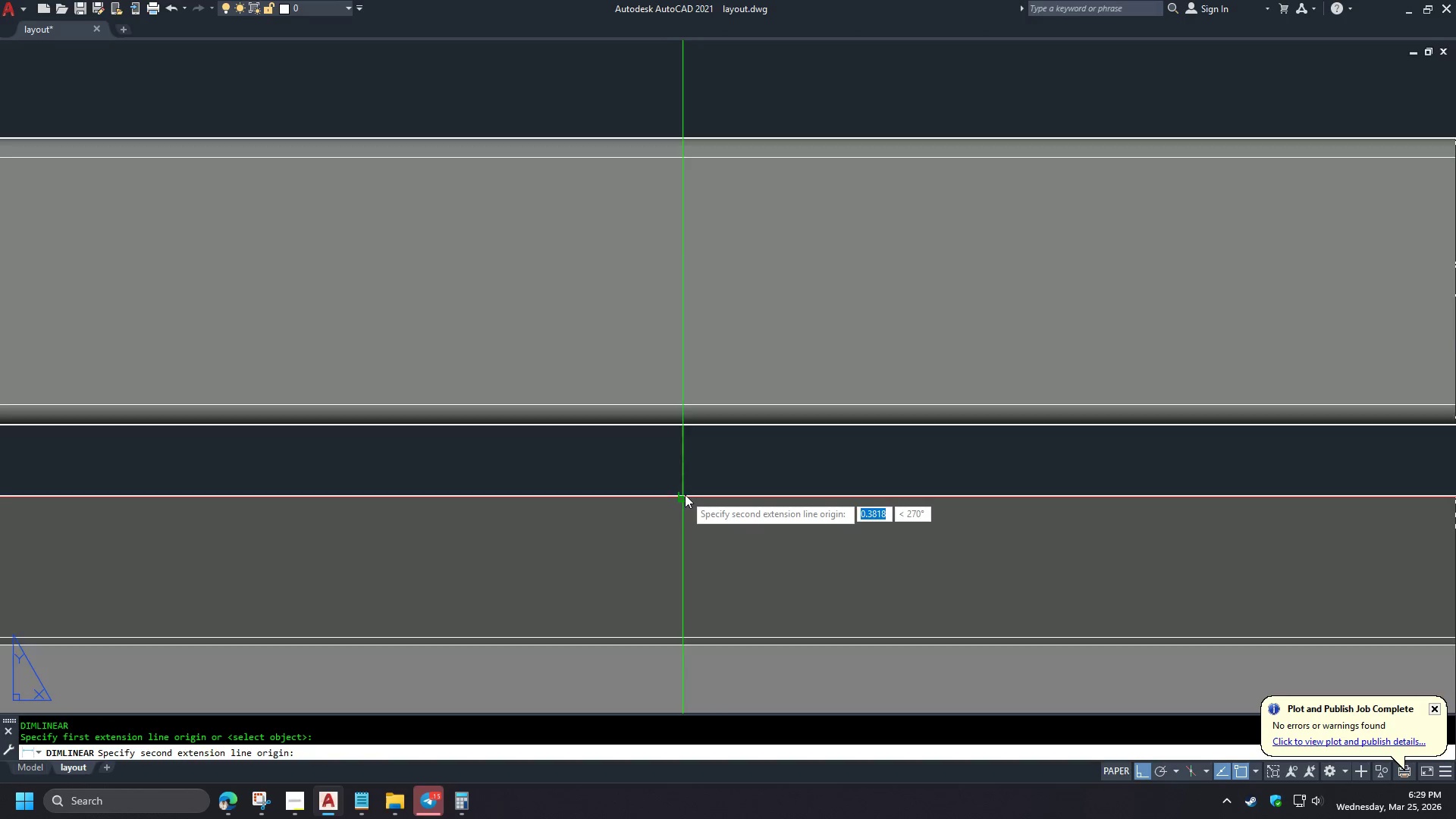 
scroll: coordinate [675, 457], scroll_direction: up, amount: 4.0
 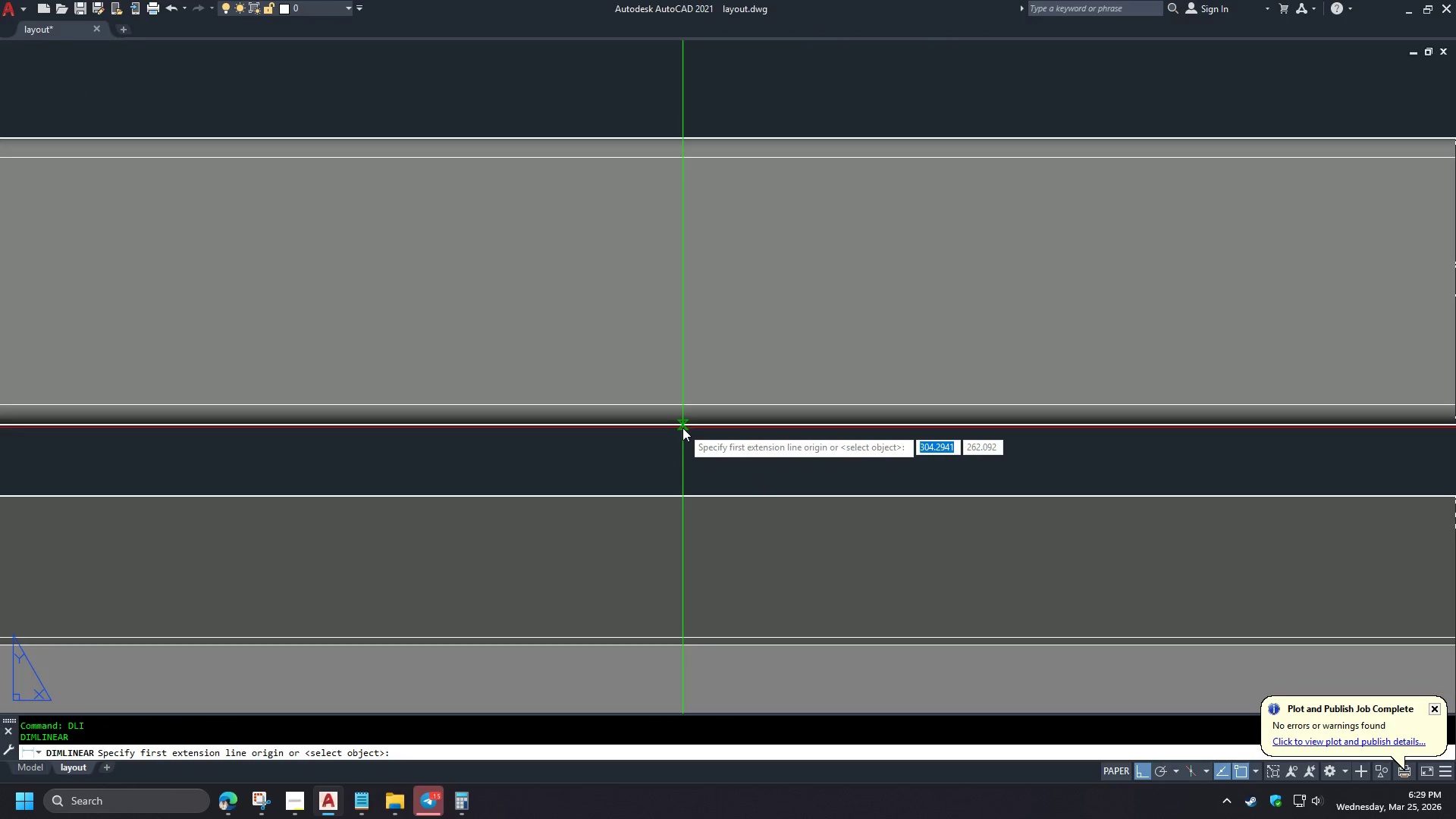 
left_click([682, 351])
 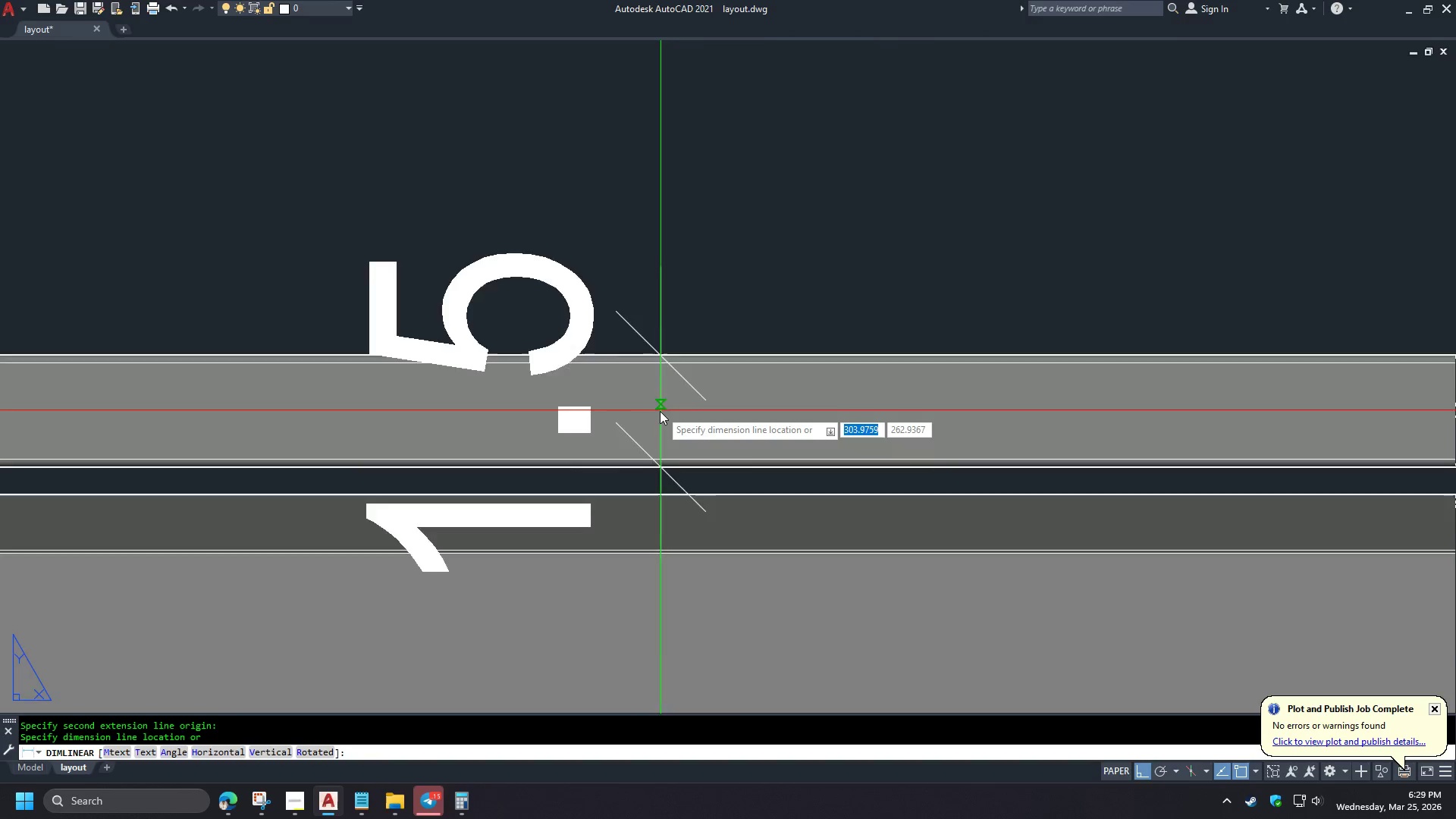 
scroll: coordinate [685, 495], scroll_direction: down, amount: 2.0
 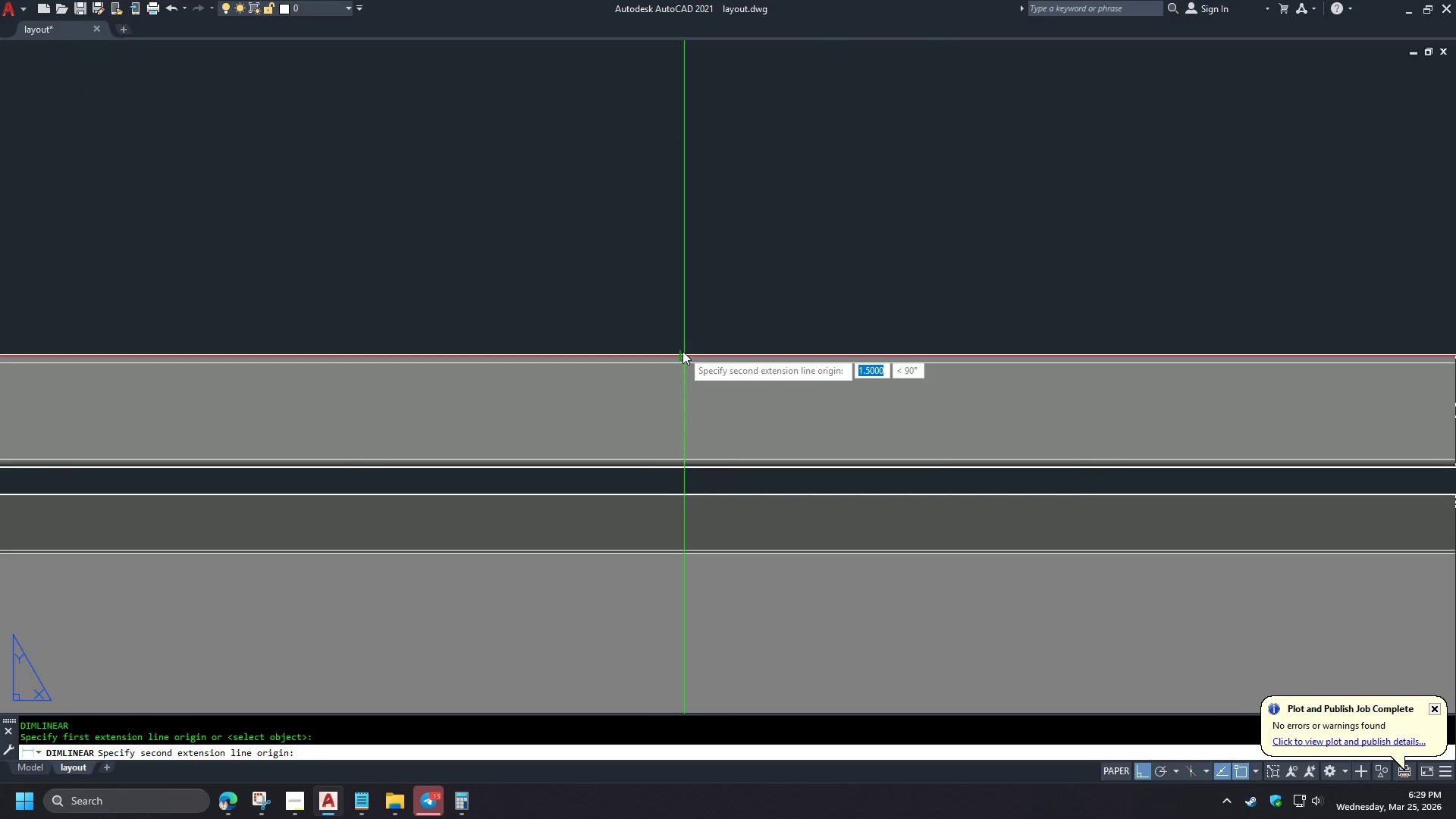 
left_click([631, 407])
 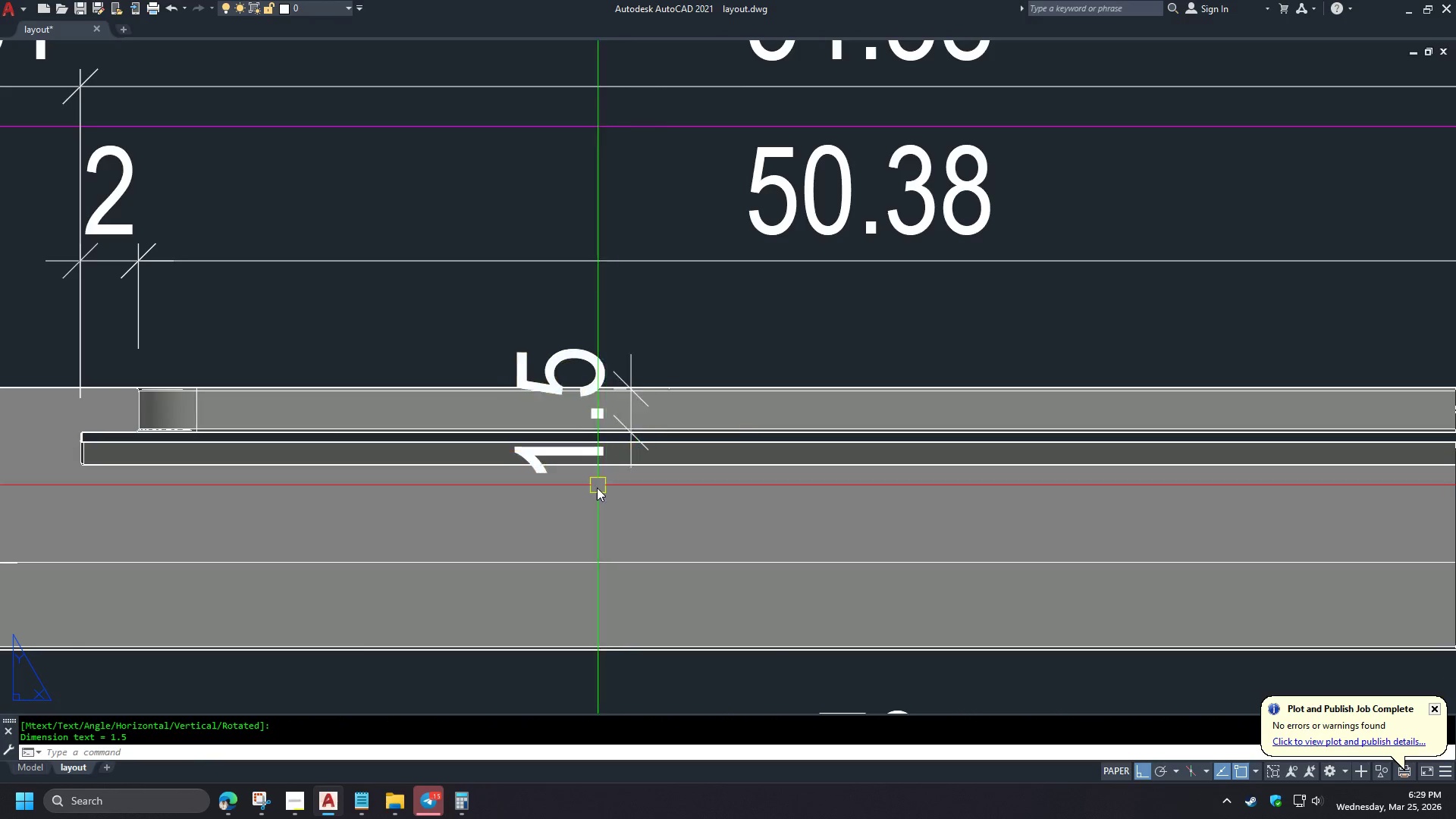 
scroll: coordinate [660, 411], scroll_direction: down, amount: 2.0
 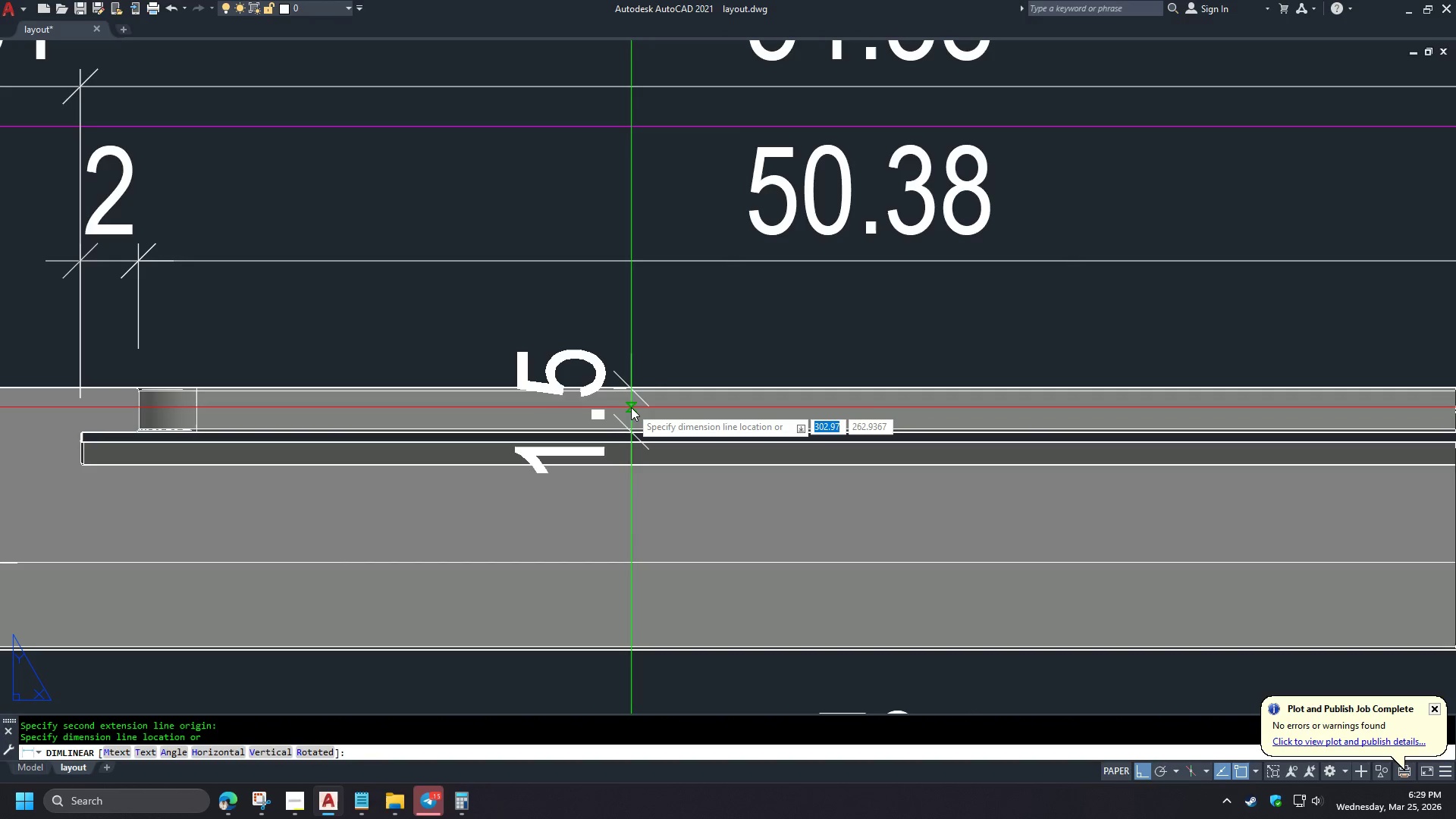 
left_click([613, 440])
 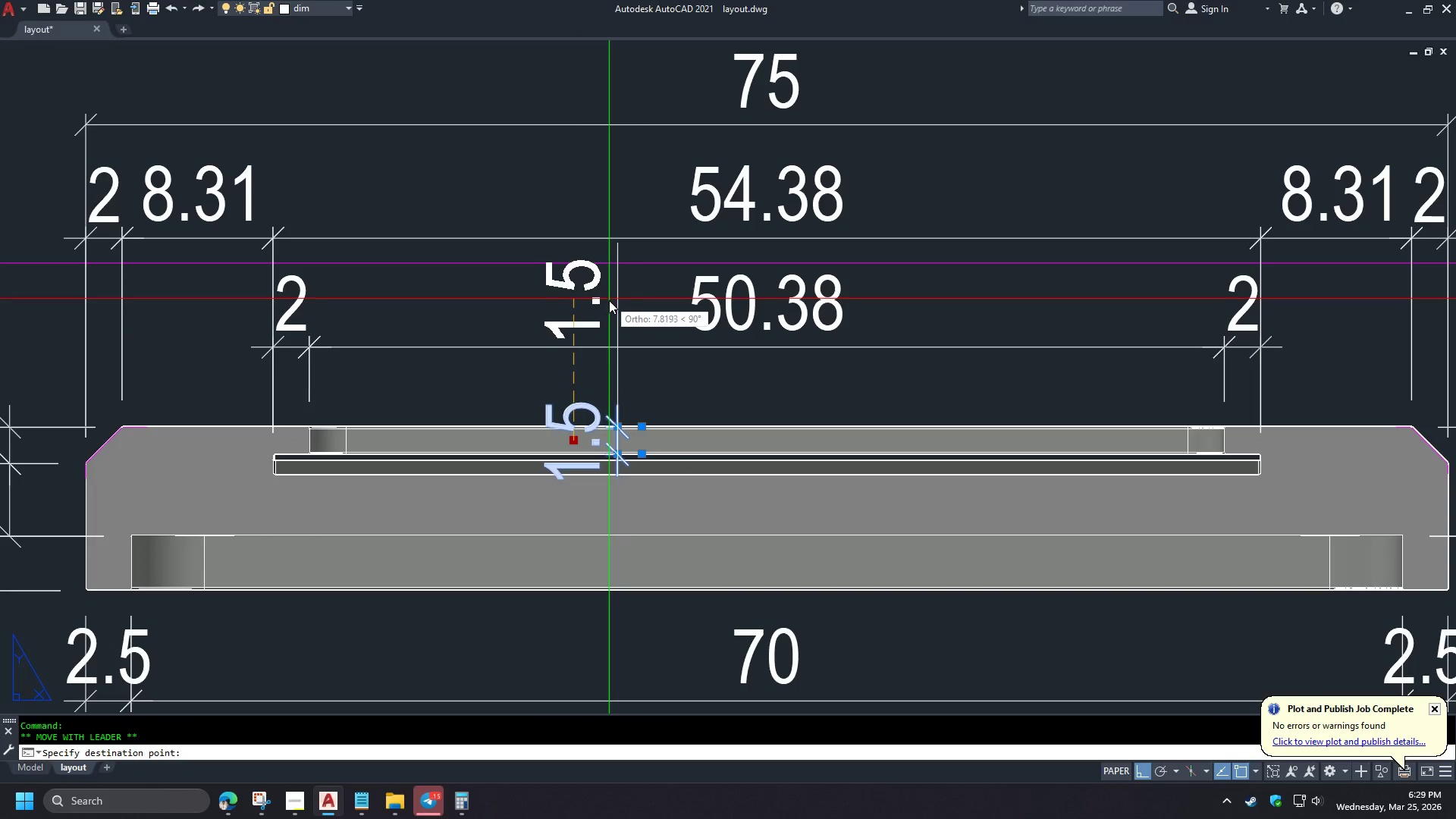 
scroll: coordinate [595, 491], scroll_direction: down, amount: 1.0
 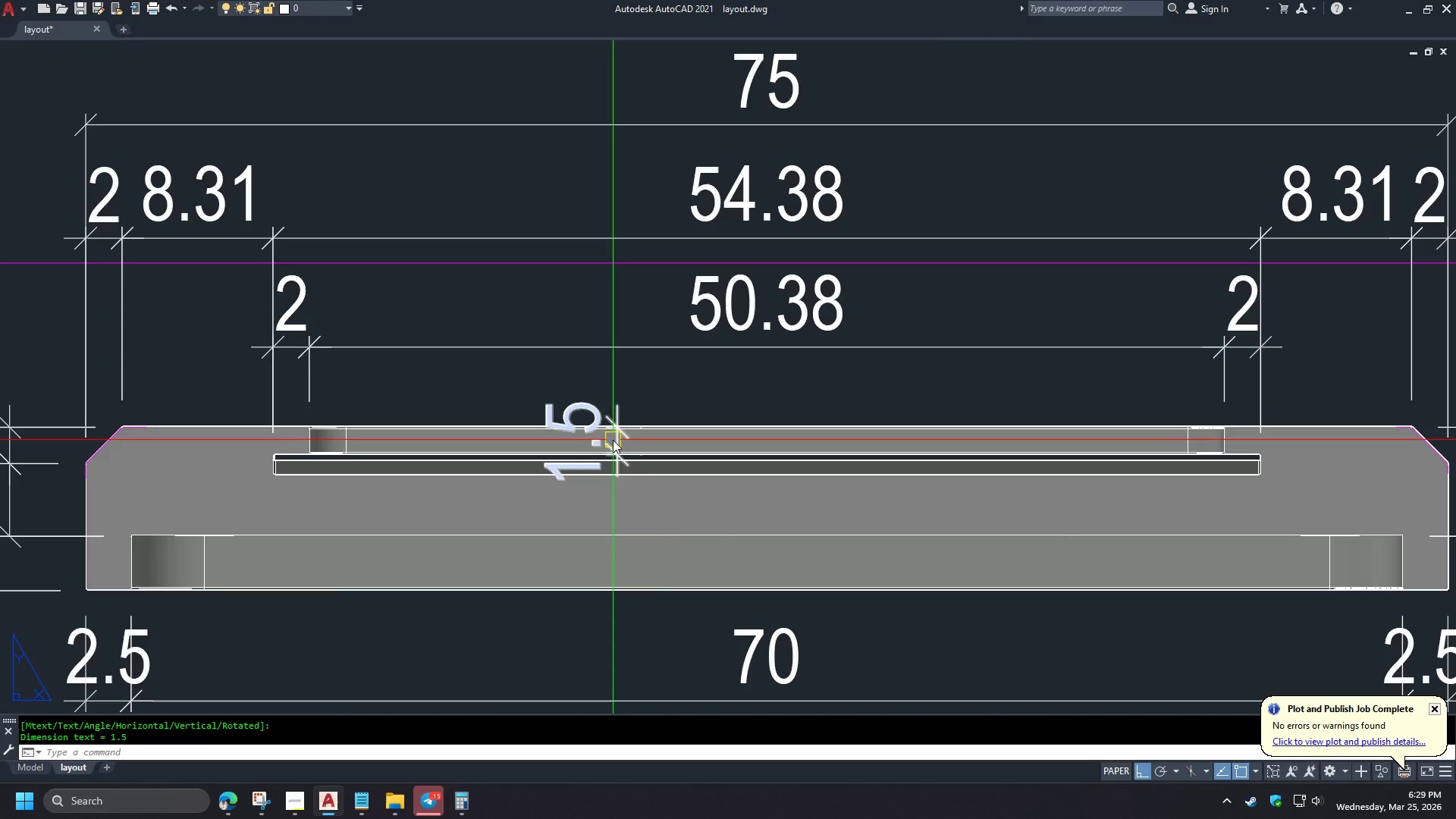 
left_click([609, 301])
 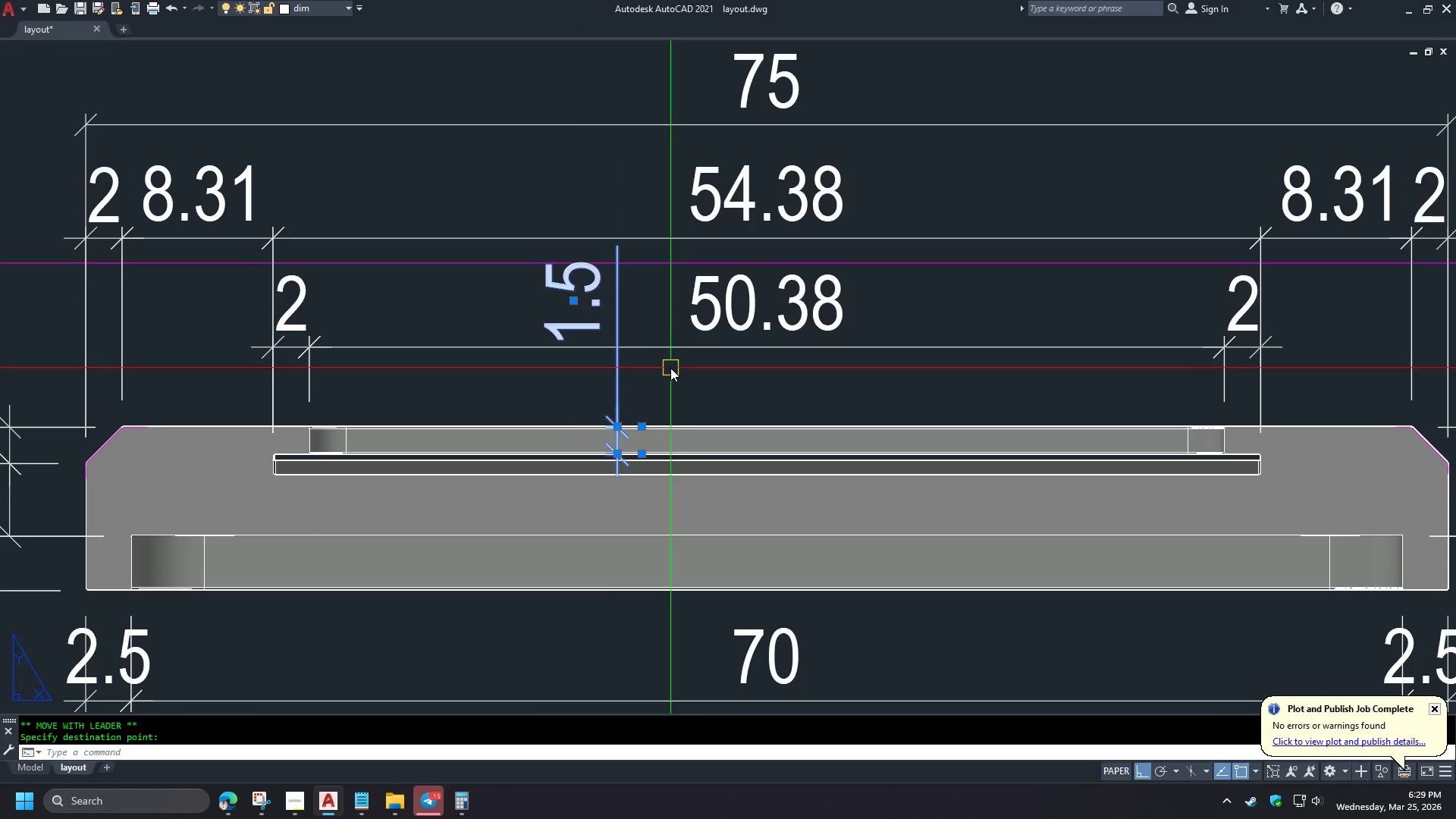 
key(Escape)
 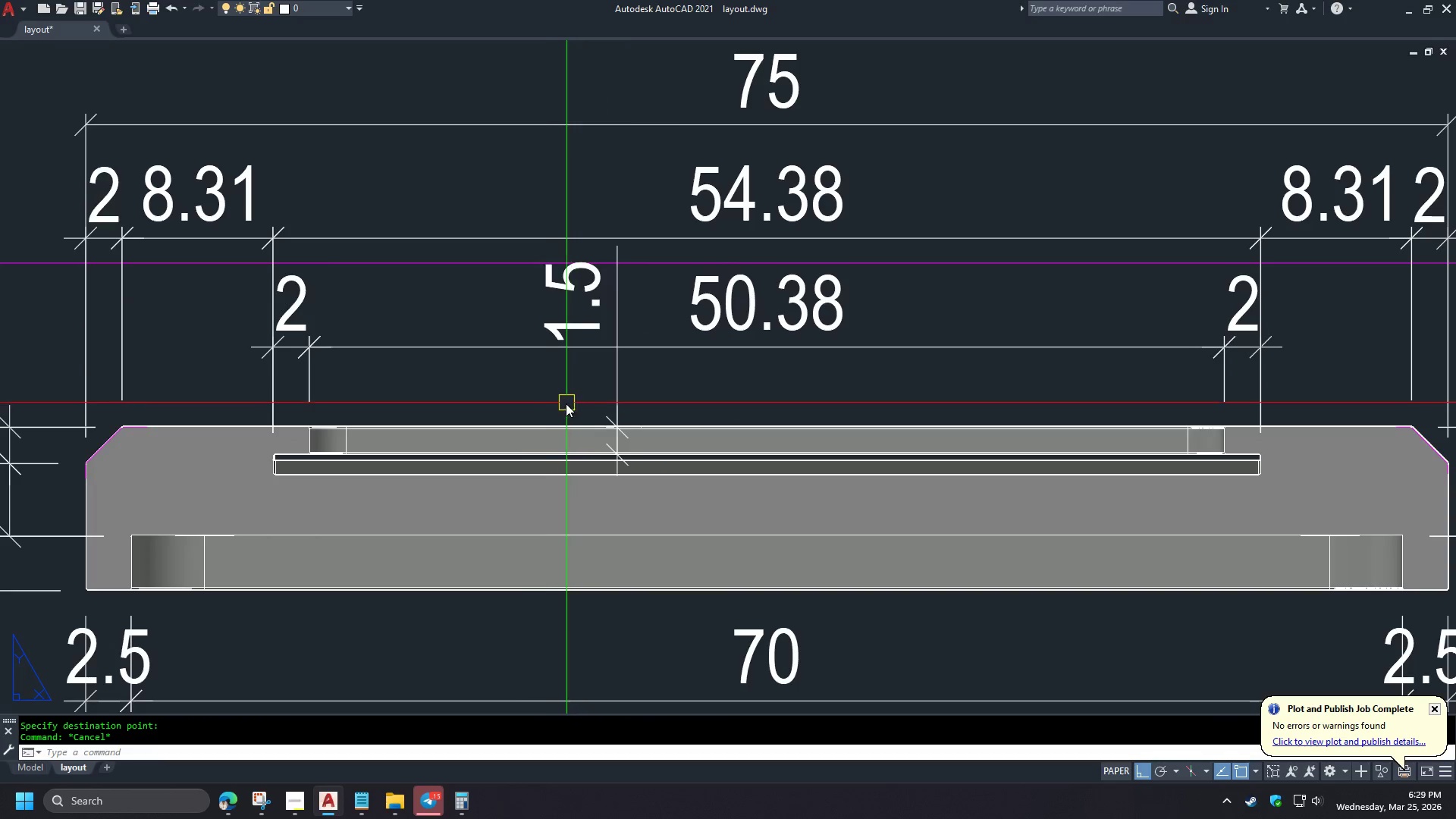 
key(D)
 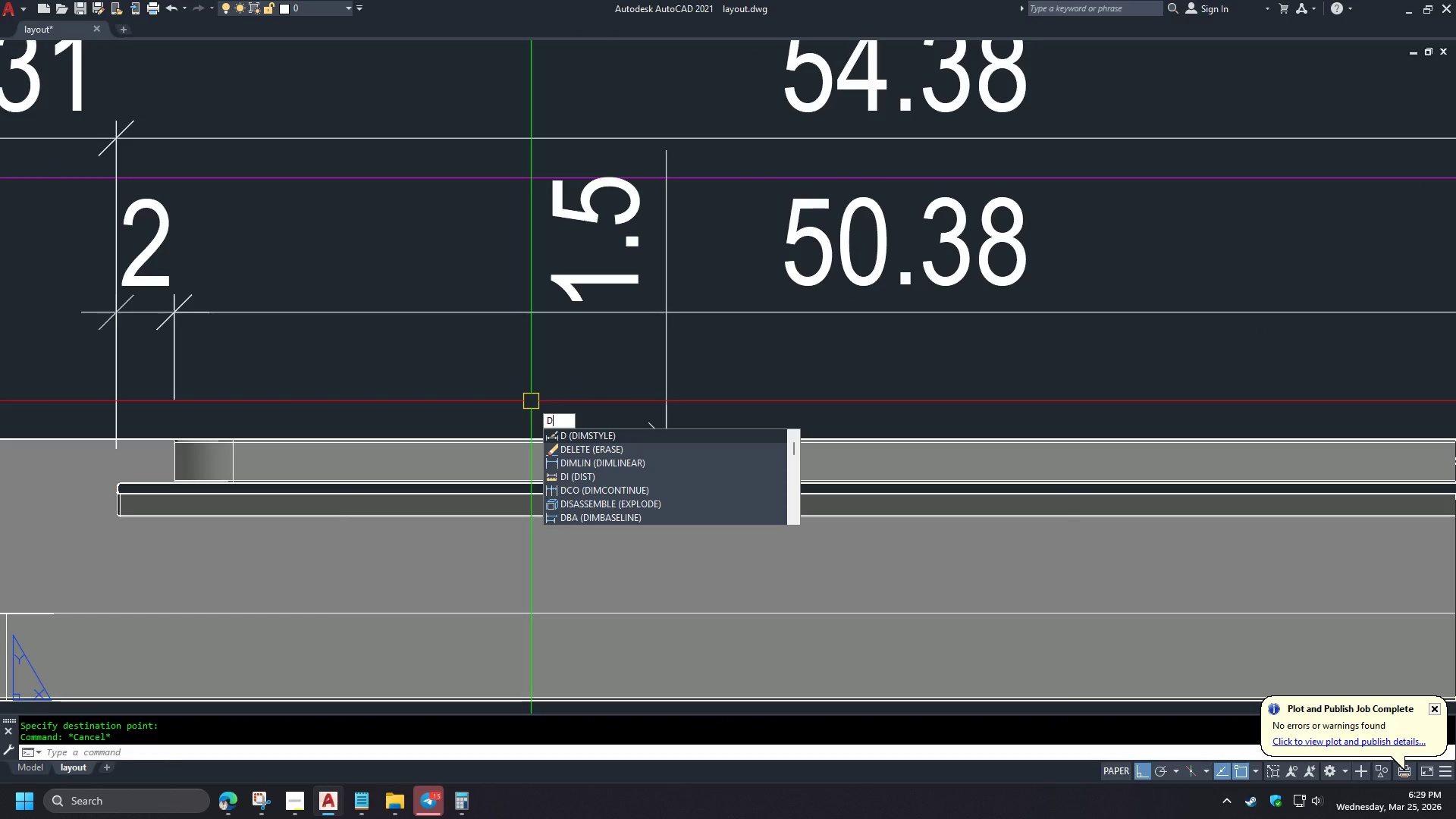 
type(li )
 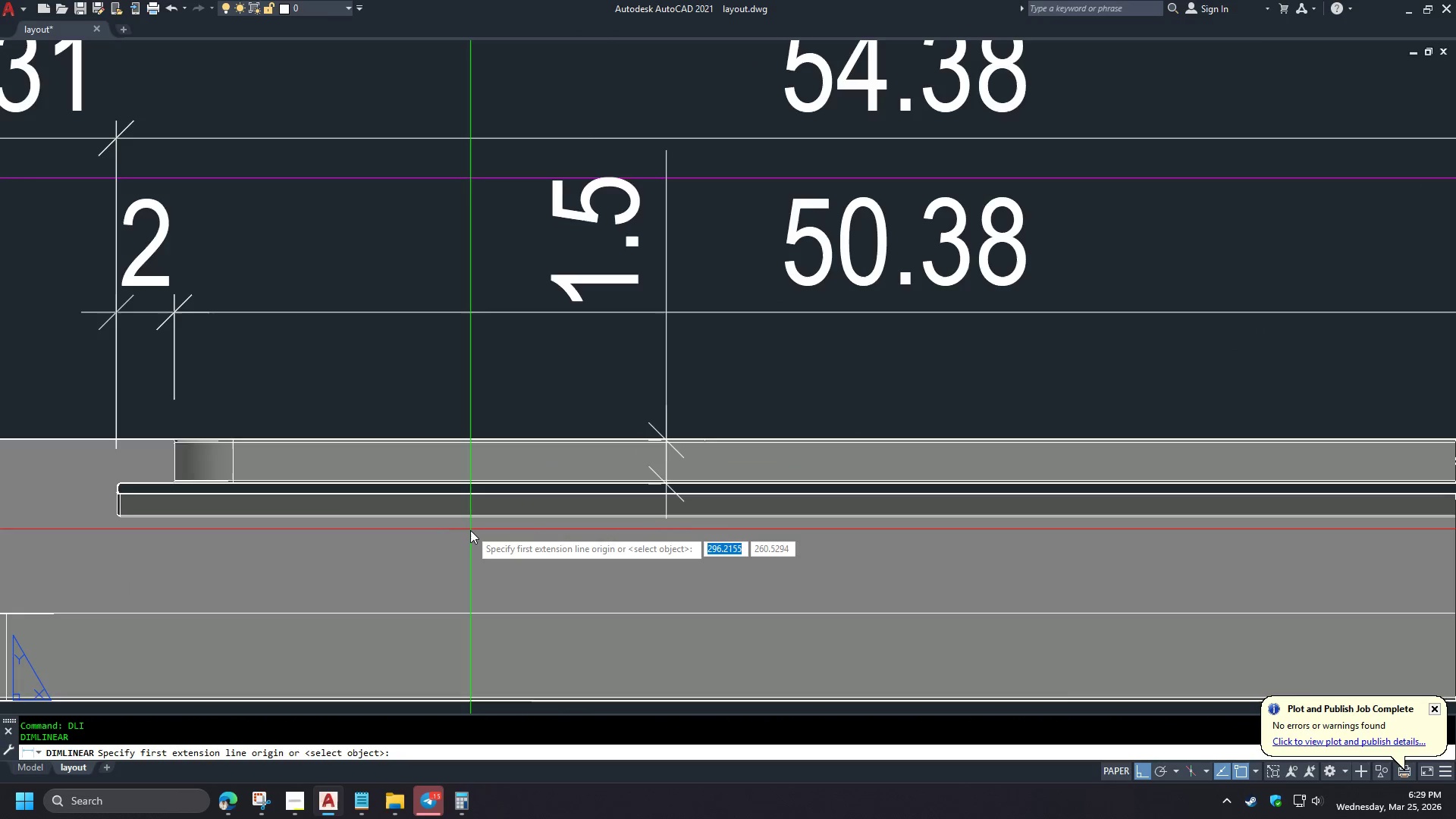 
scroll: coordinate [533, 407], scroll_direction: up, amount: 1.0
 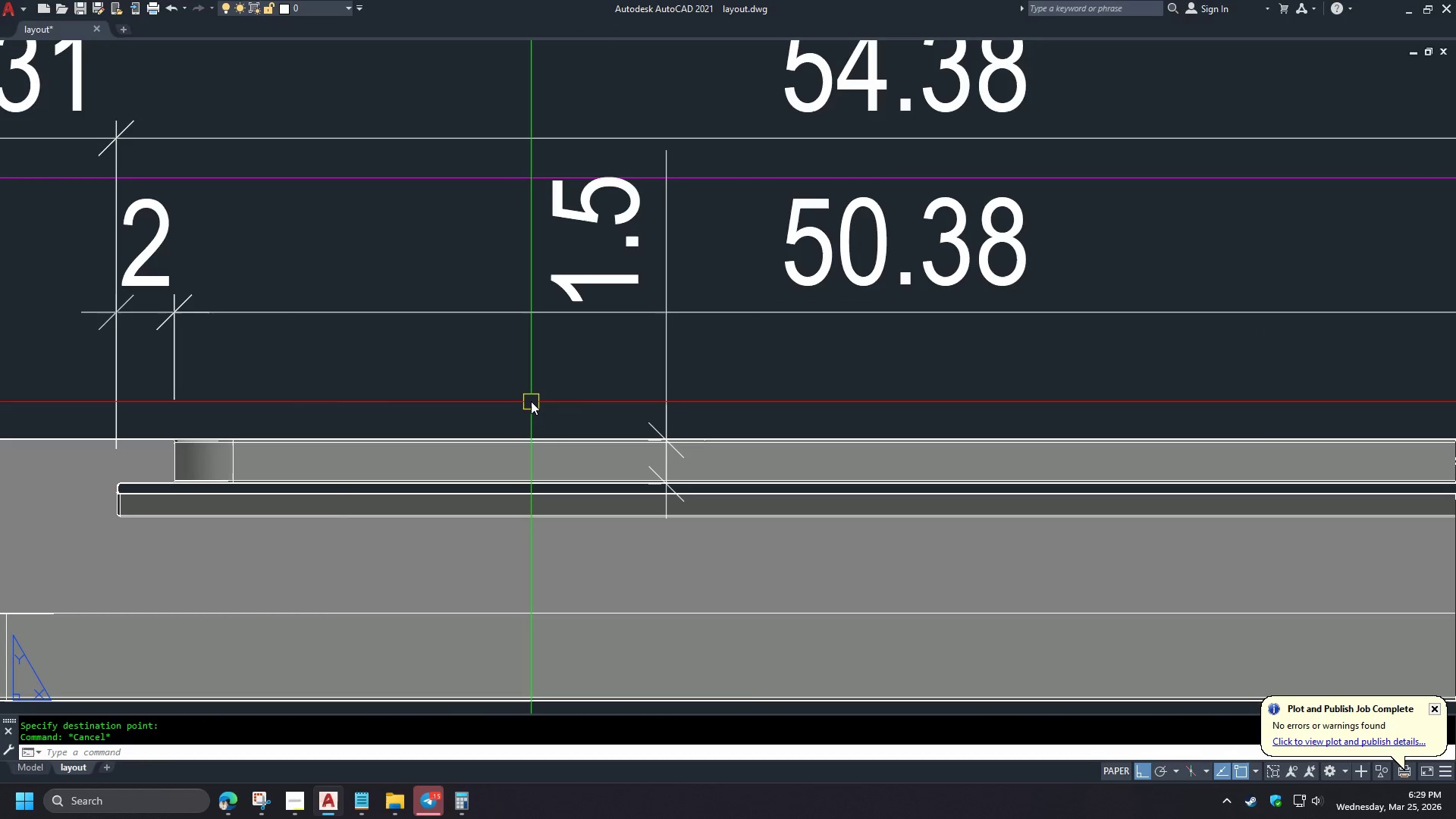 
left_click([467, 503])
 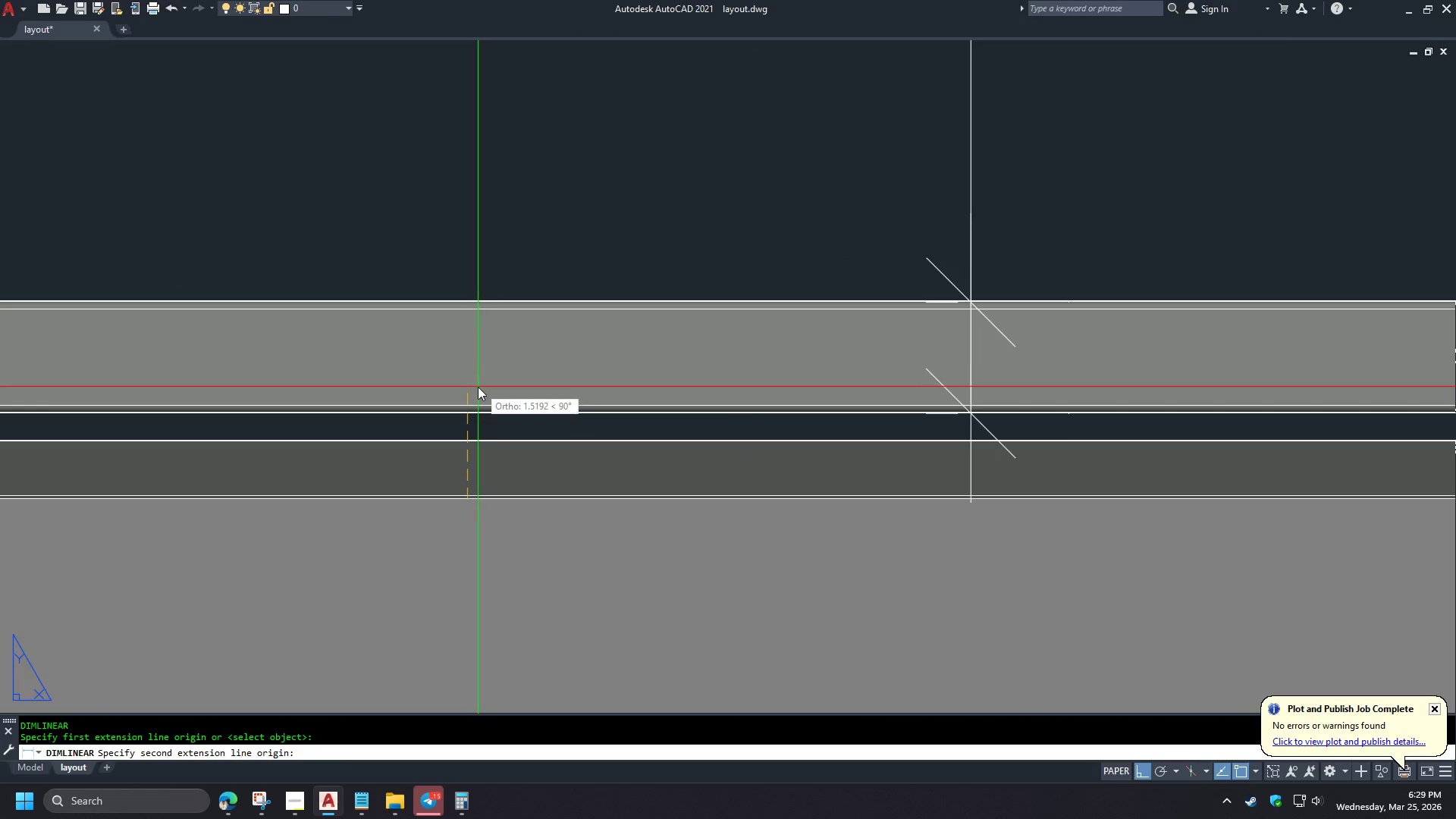 
scroll: coordinate [469, 530], scroll_direction: up, amount: 2.0
 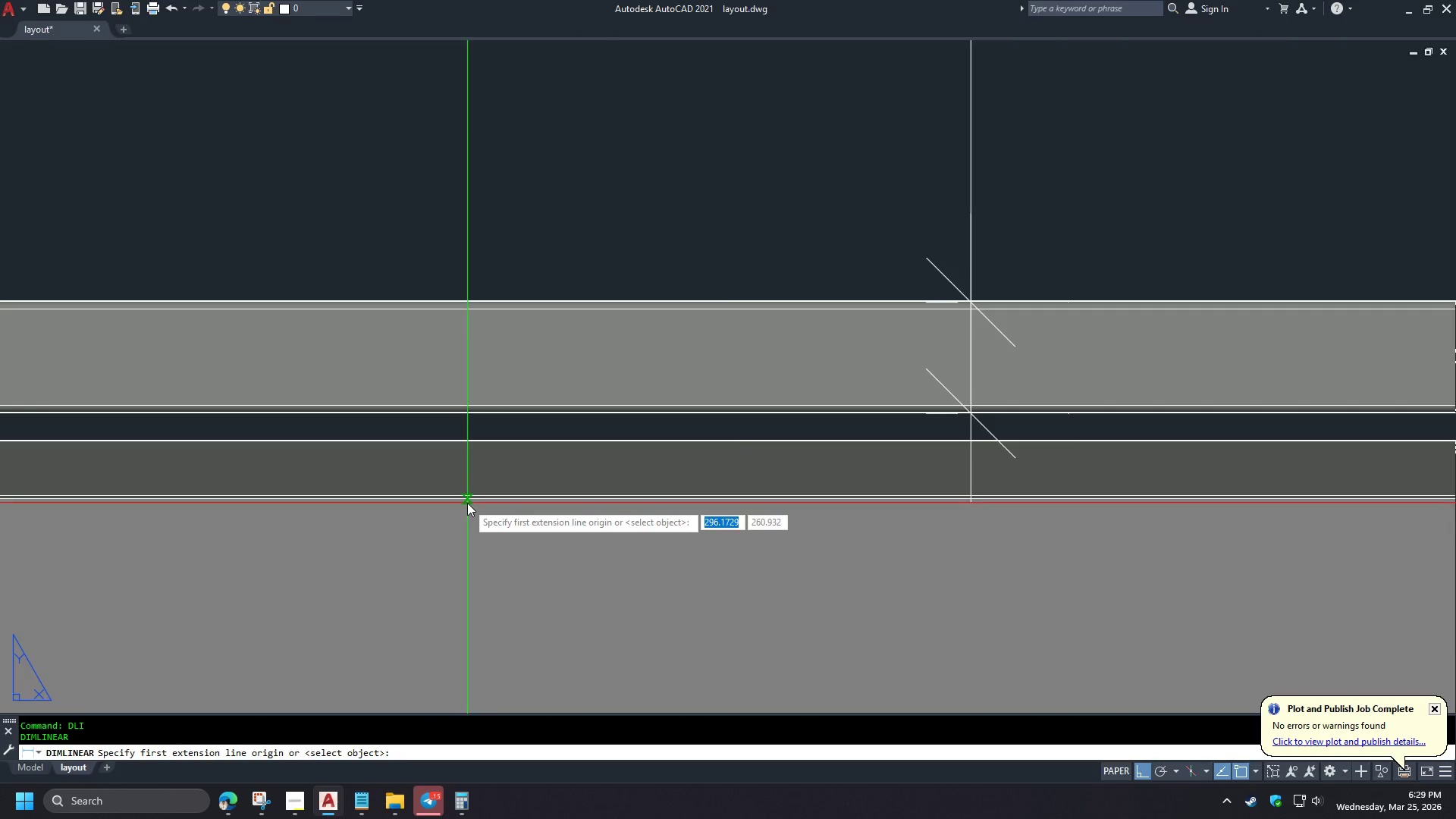 
left_click([465, 431])
 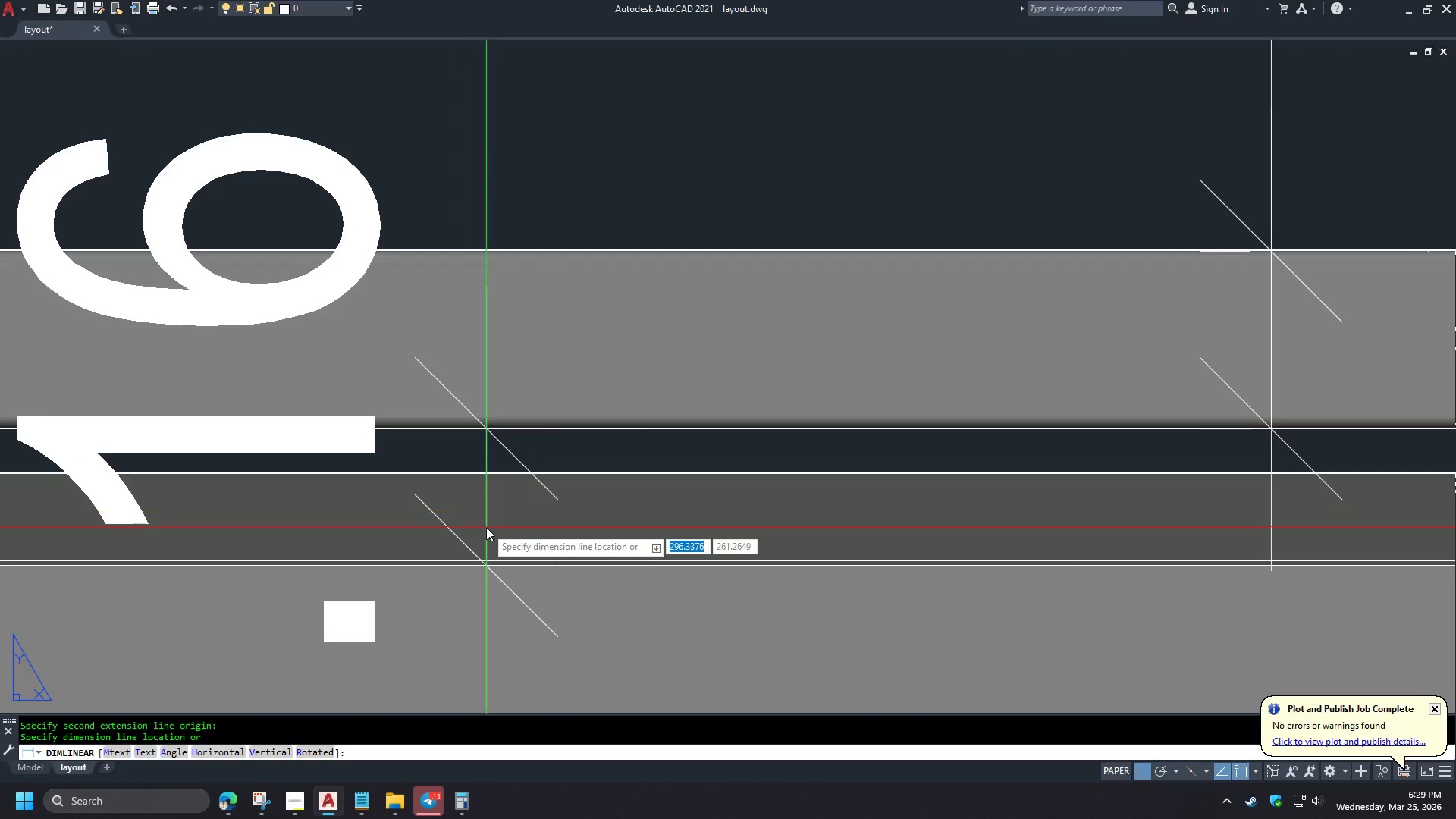 
scroll: coordinate [468, 390], scroll_direction: up, amount: 1.0
 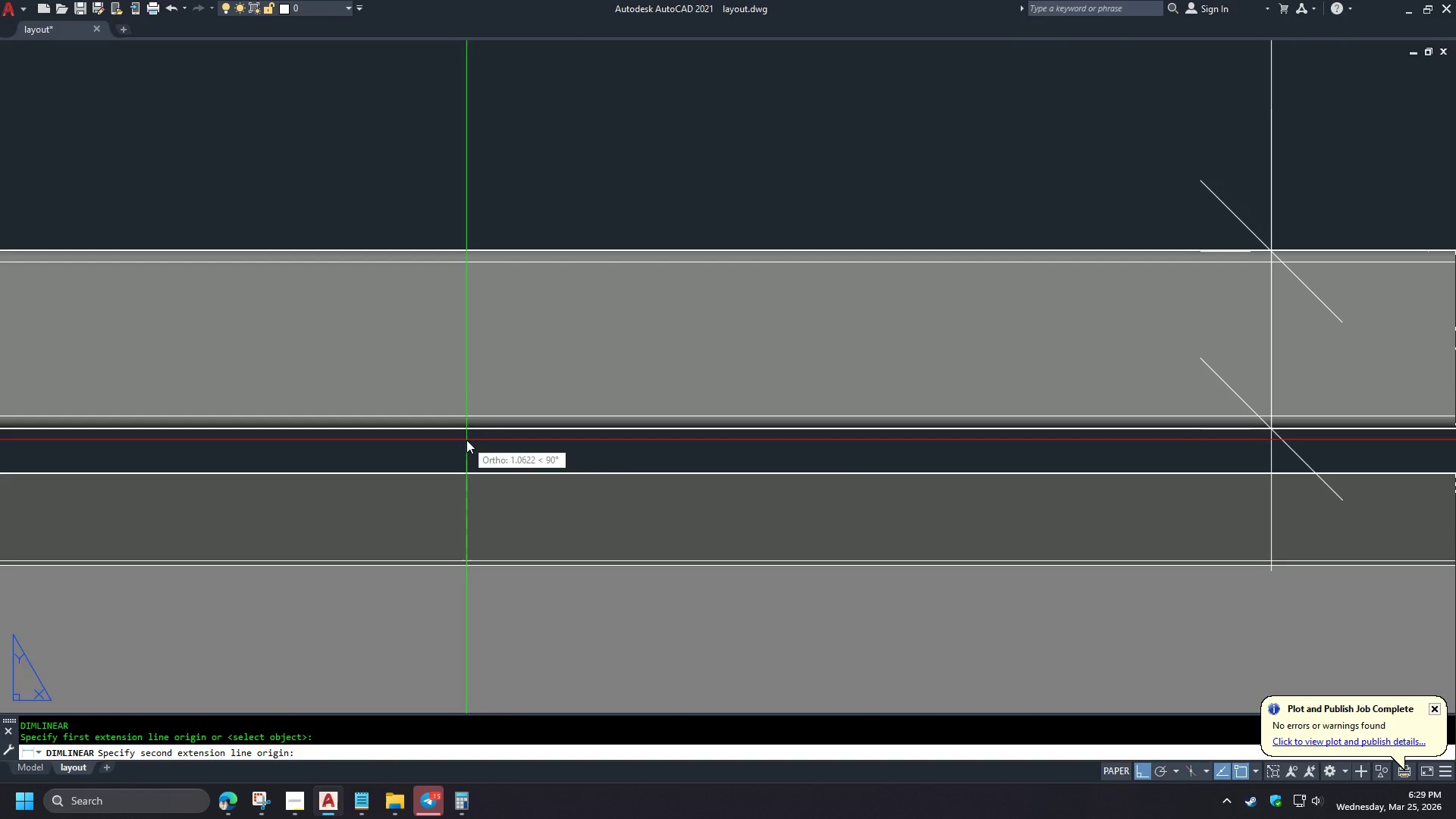 
left_click([453, 522])
 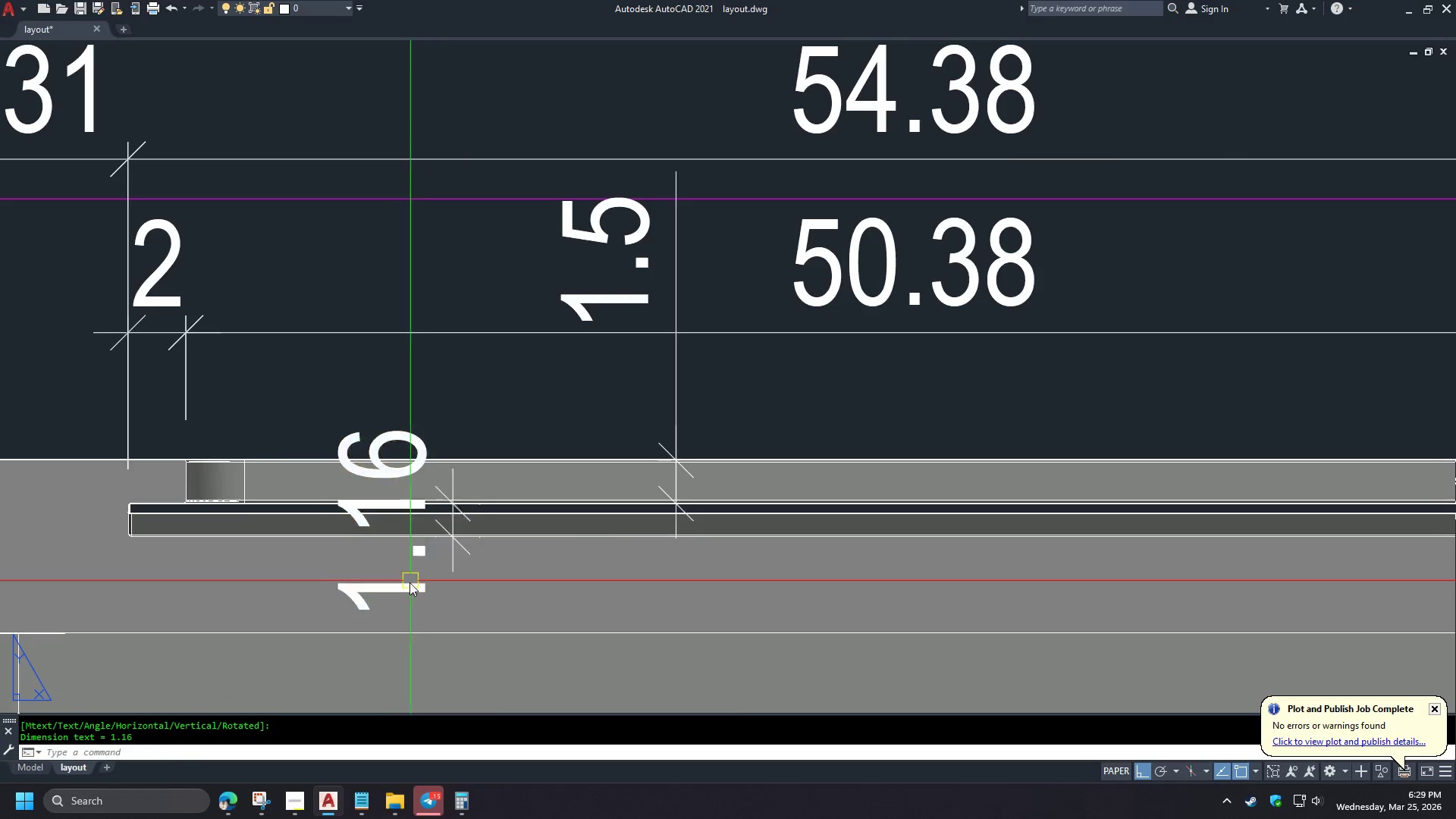 
left_click([408, 588])
 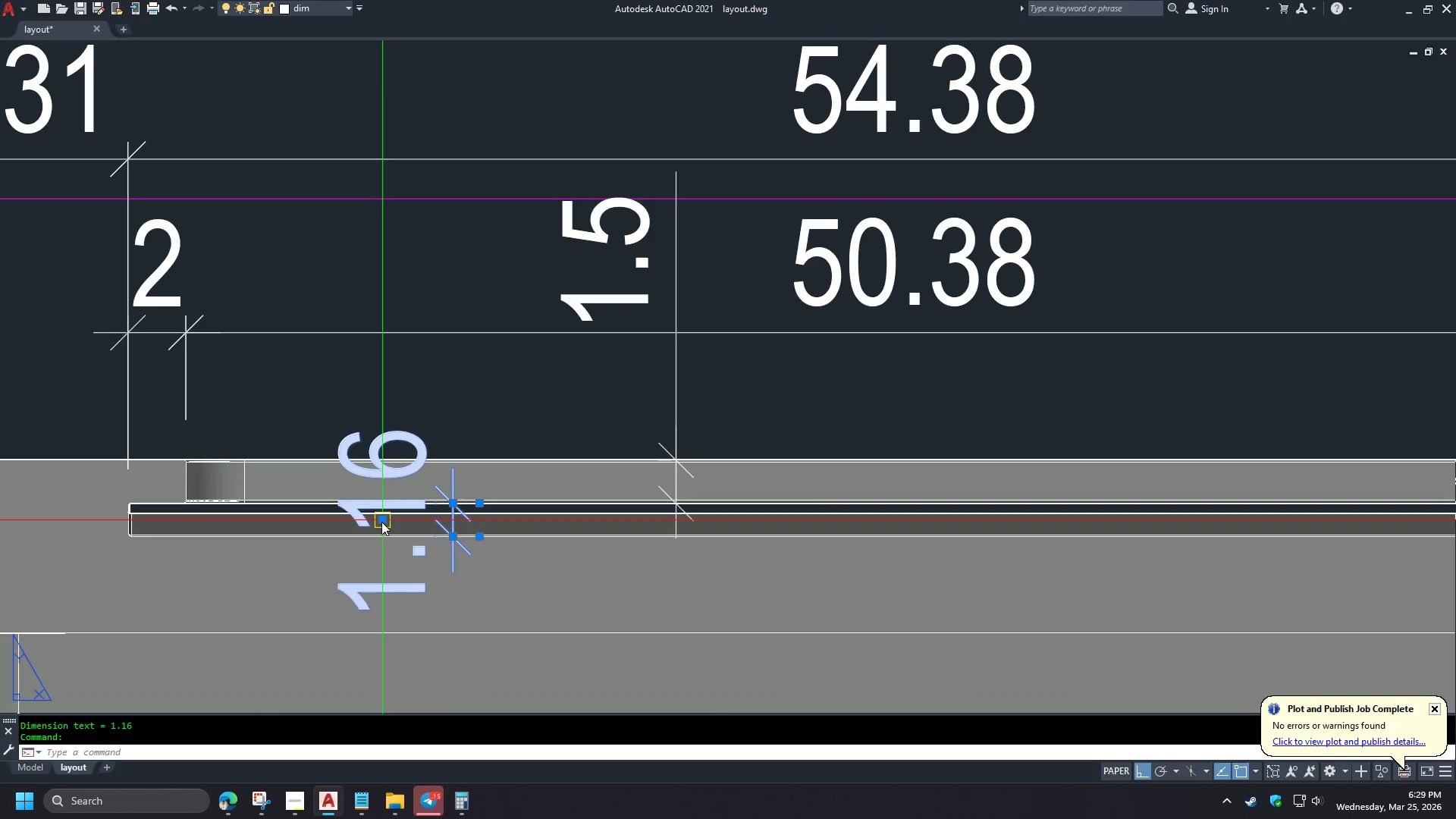 
scroll: coordinate [481, 529], scroll_direction: down, amount: 3.0
 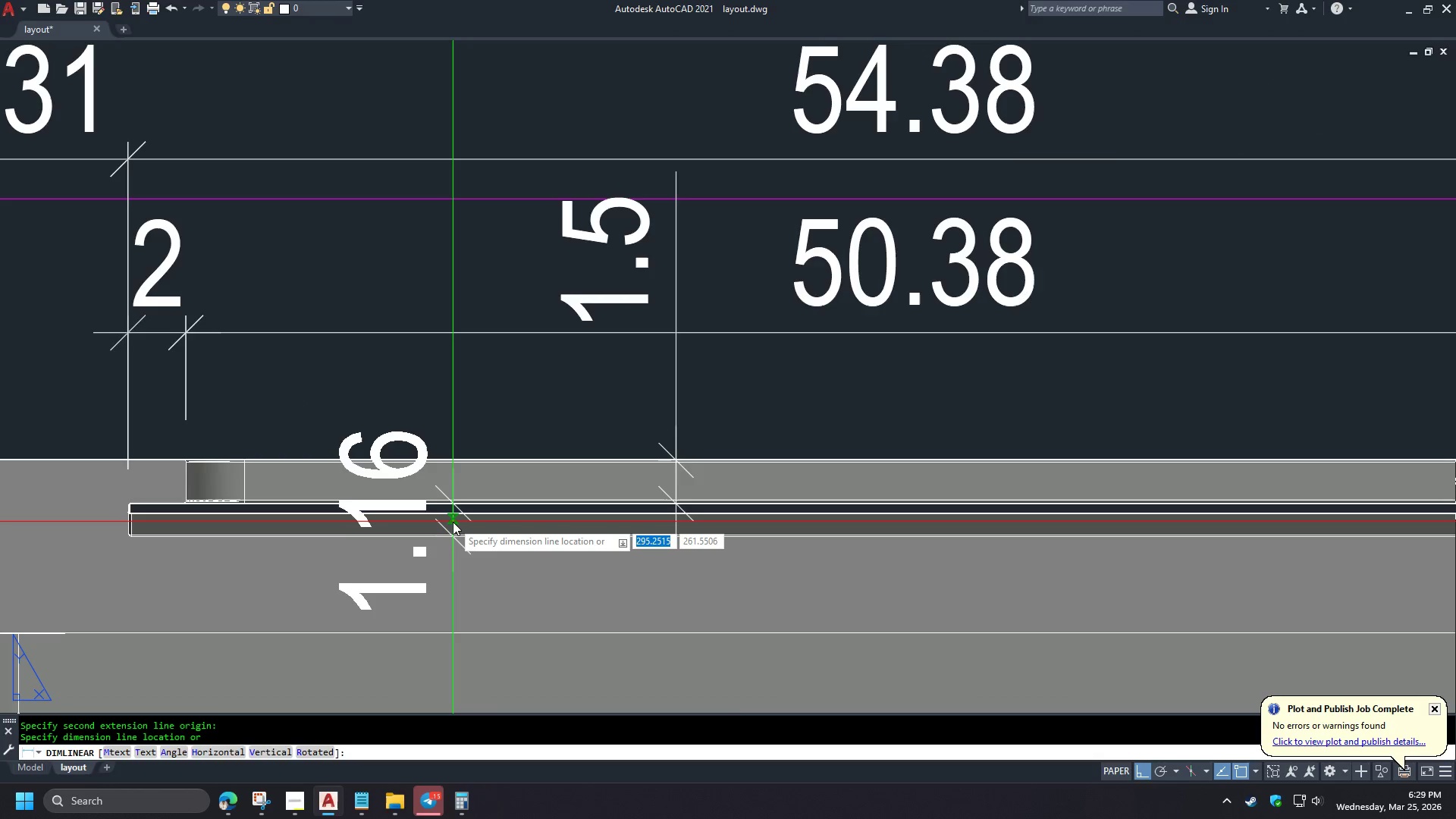 
left_click([381, 522])
 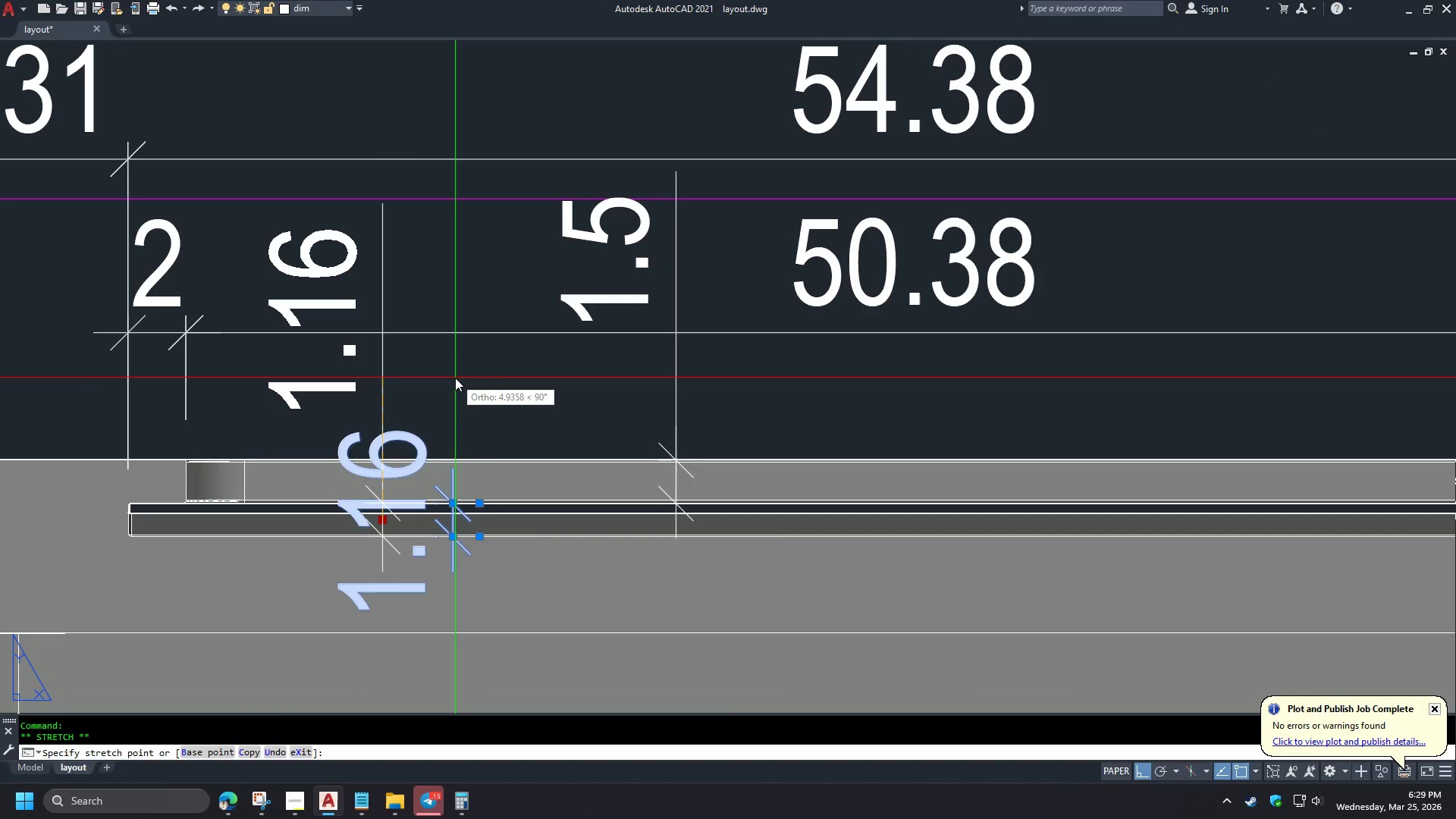 
left_click([455, 378])
 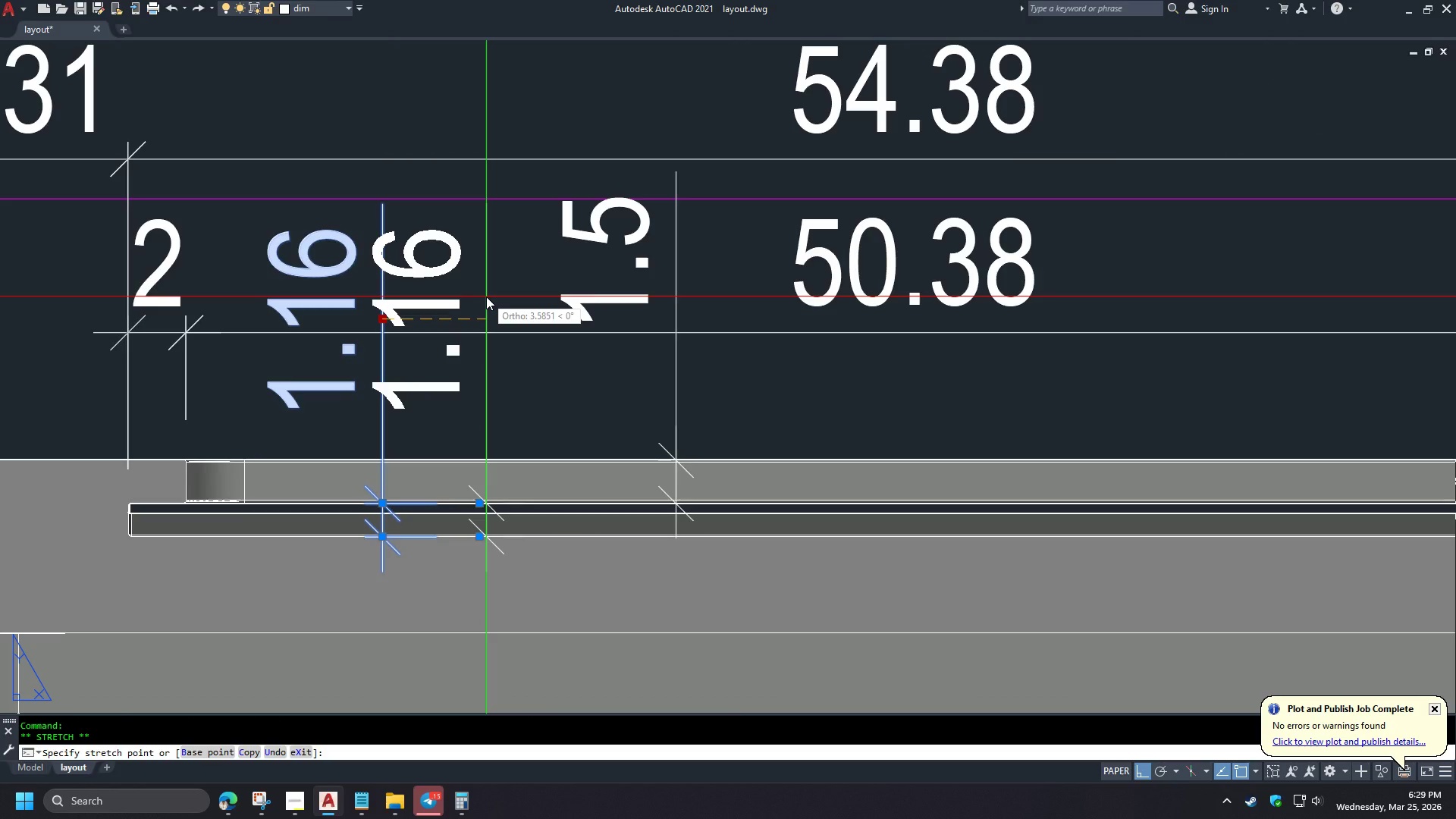 
wait(5.31)
 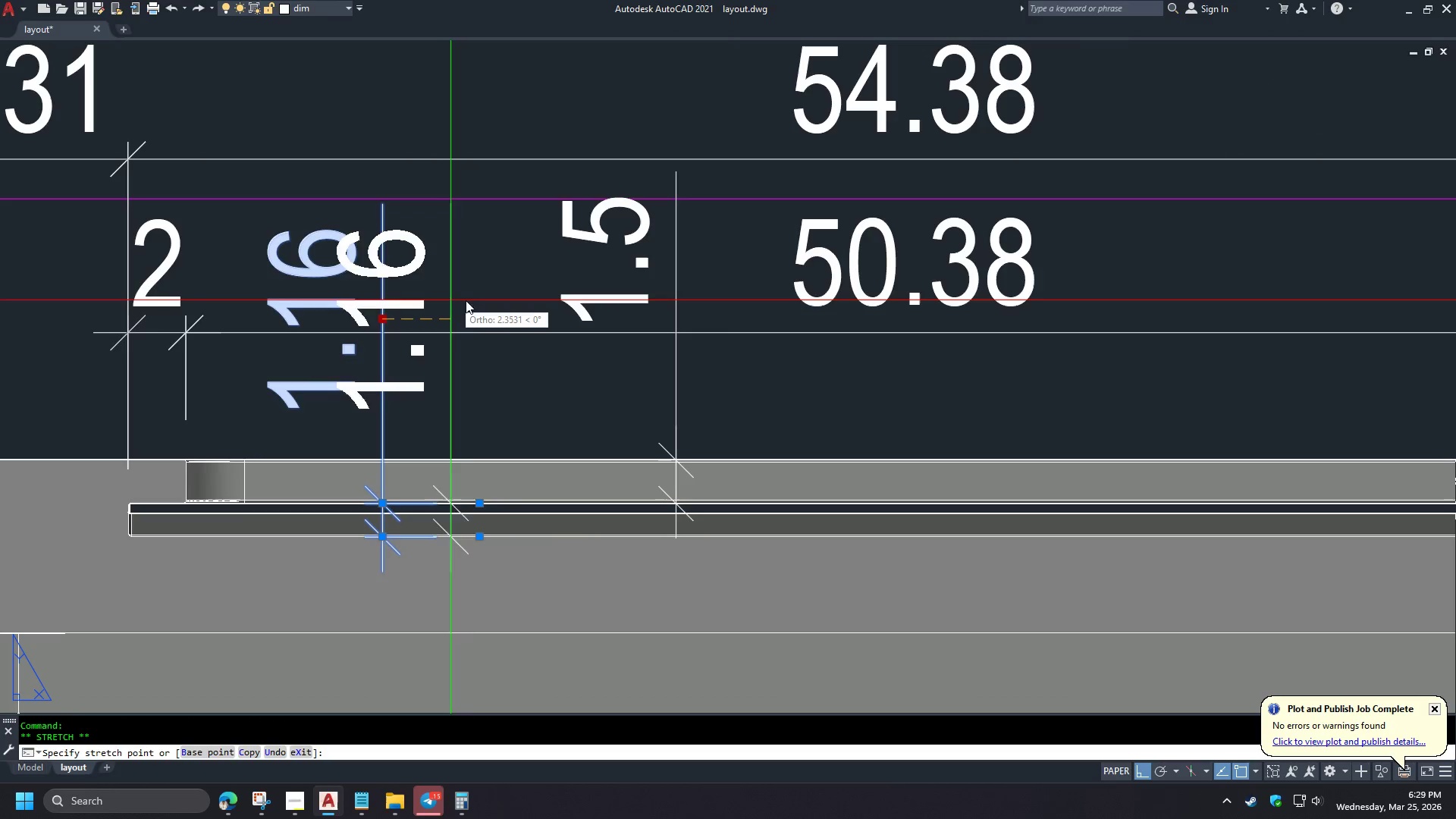 
left_click([488, 262])
 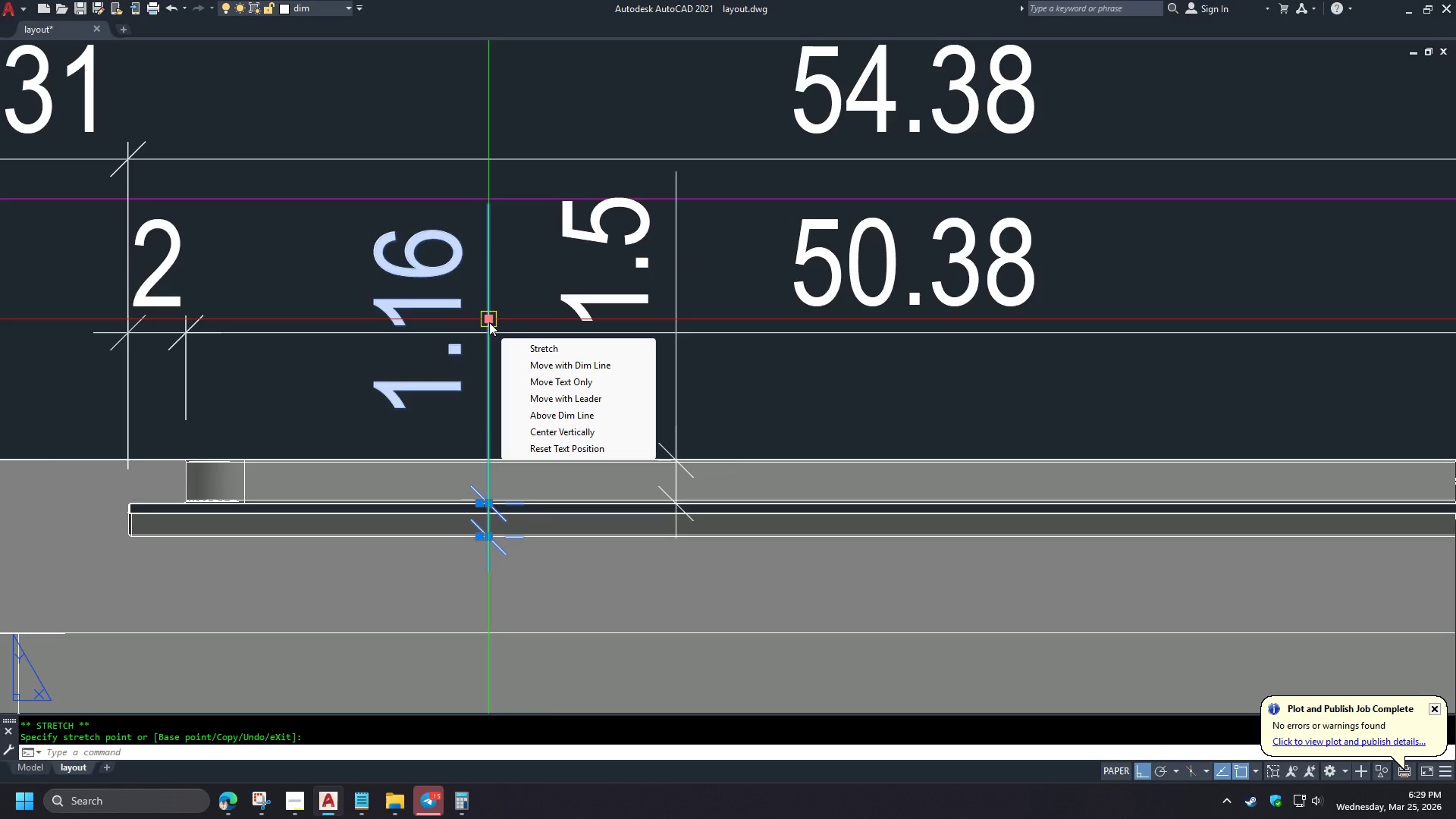 
wait(5.05)
 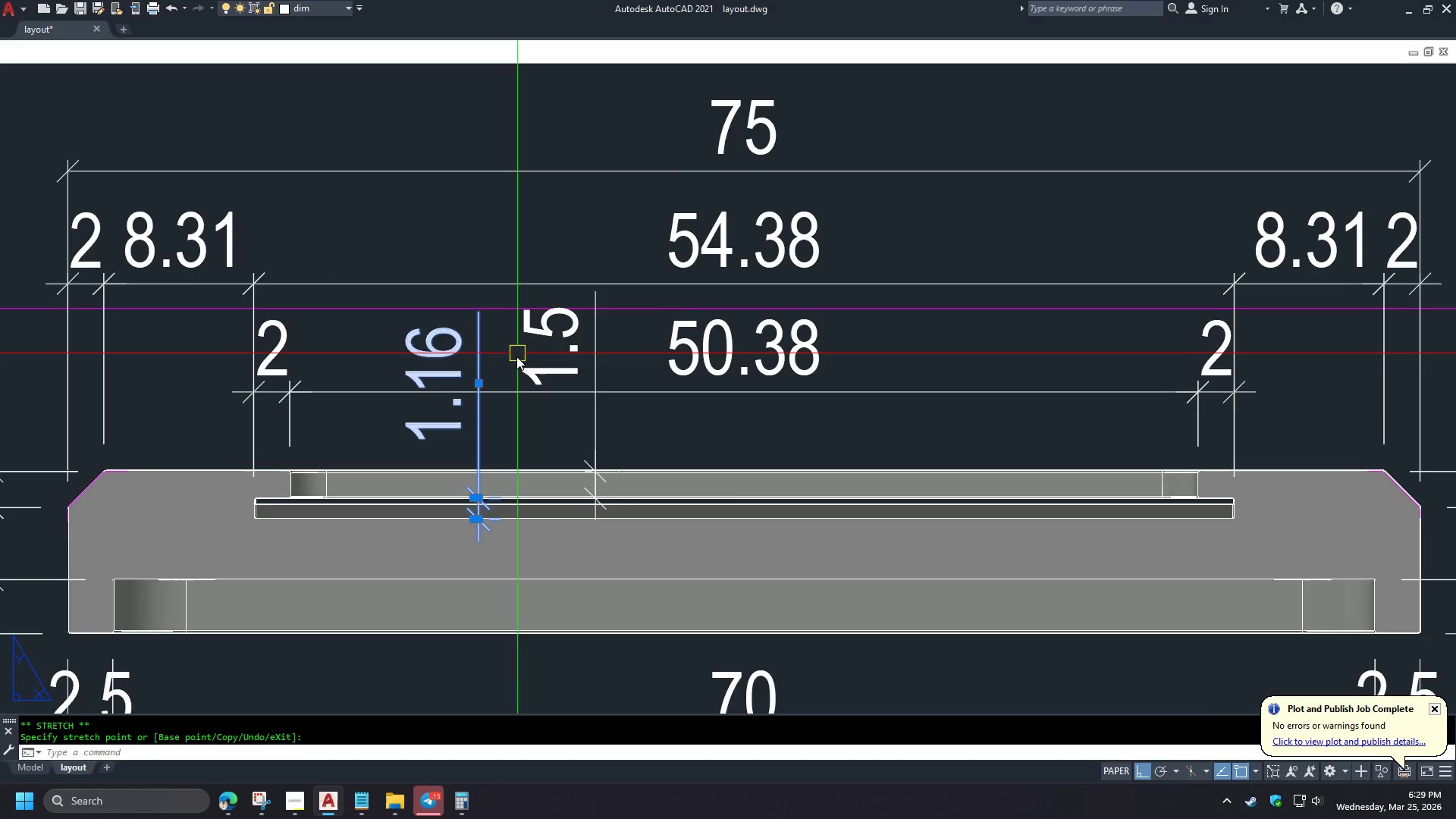 
left_click([478, 383])
 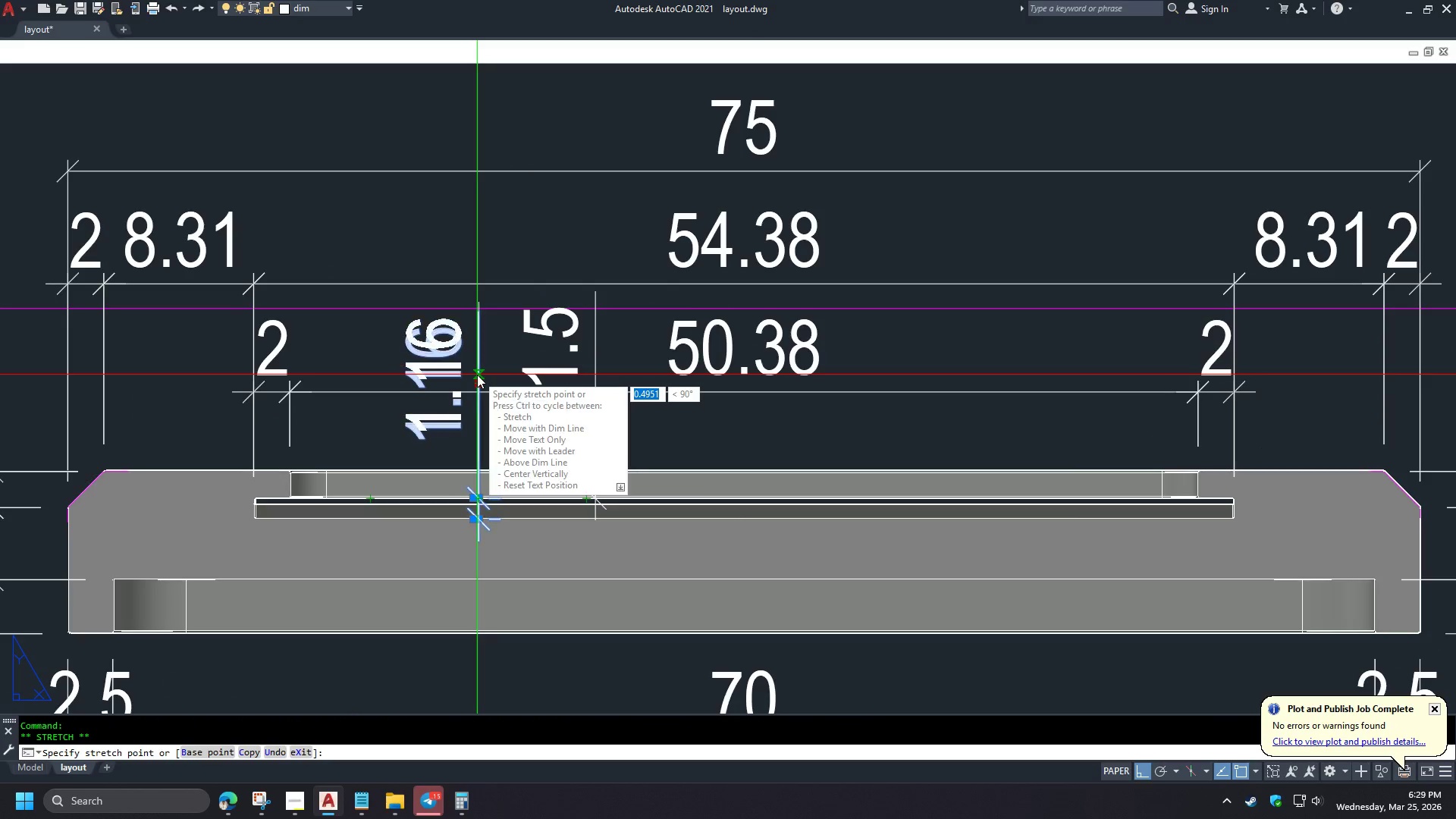 
scroll: coordinate [532, 312], scroll_direction: down, amount: 6.0
 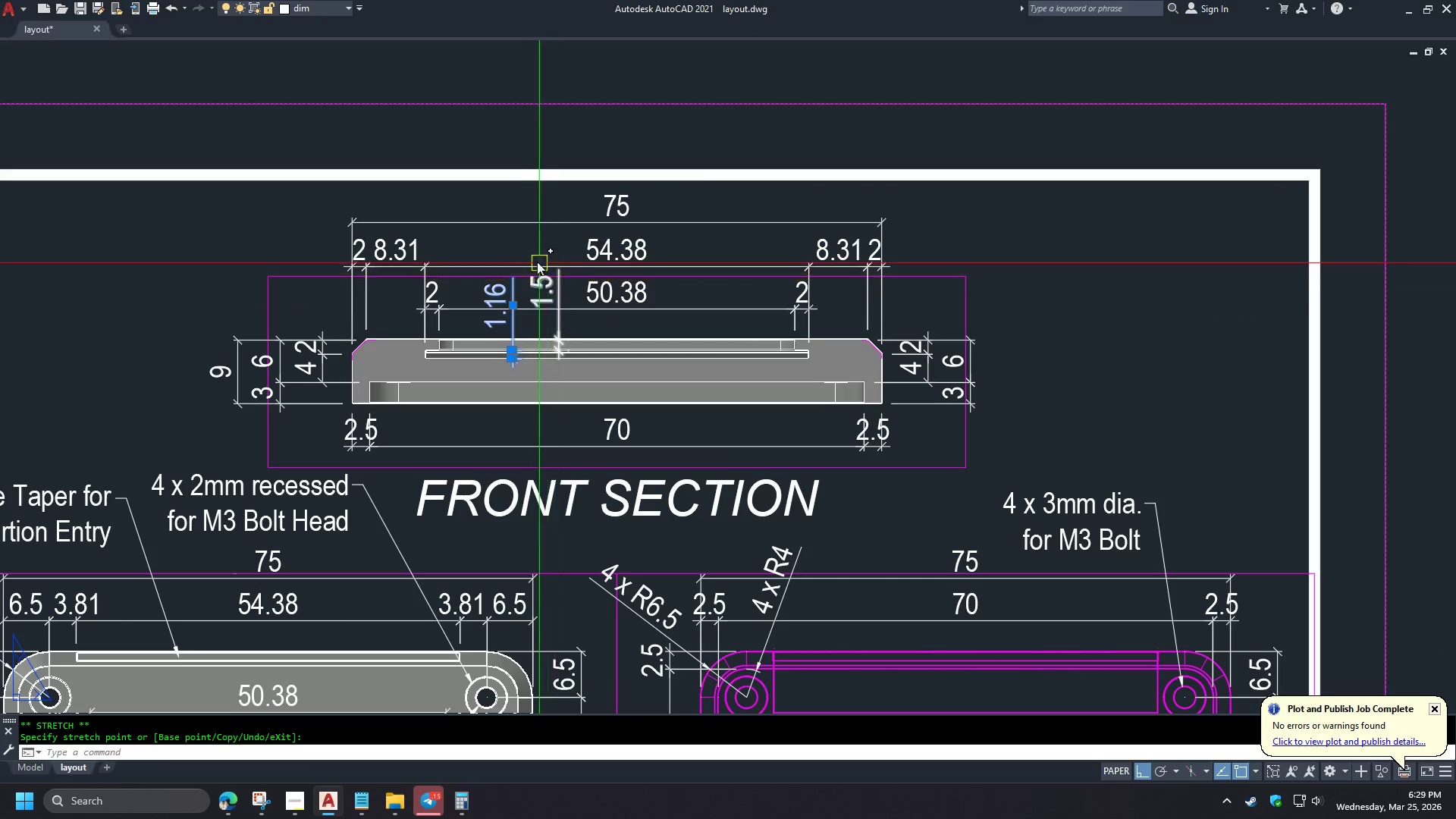 
scroll: coordinate [533, 255], scroll_direction: up, amount: 2.0
 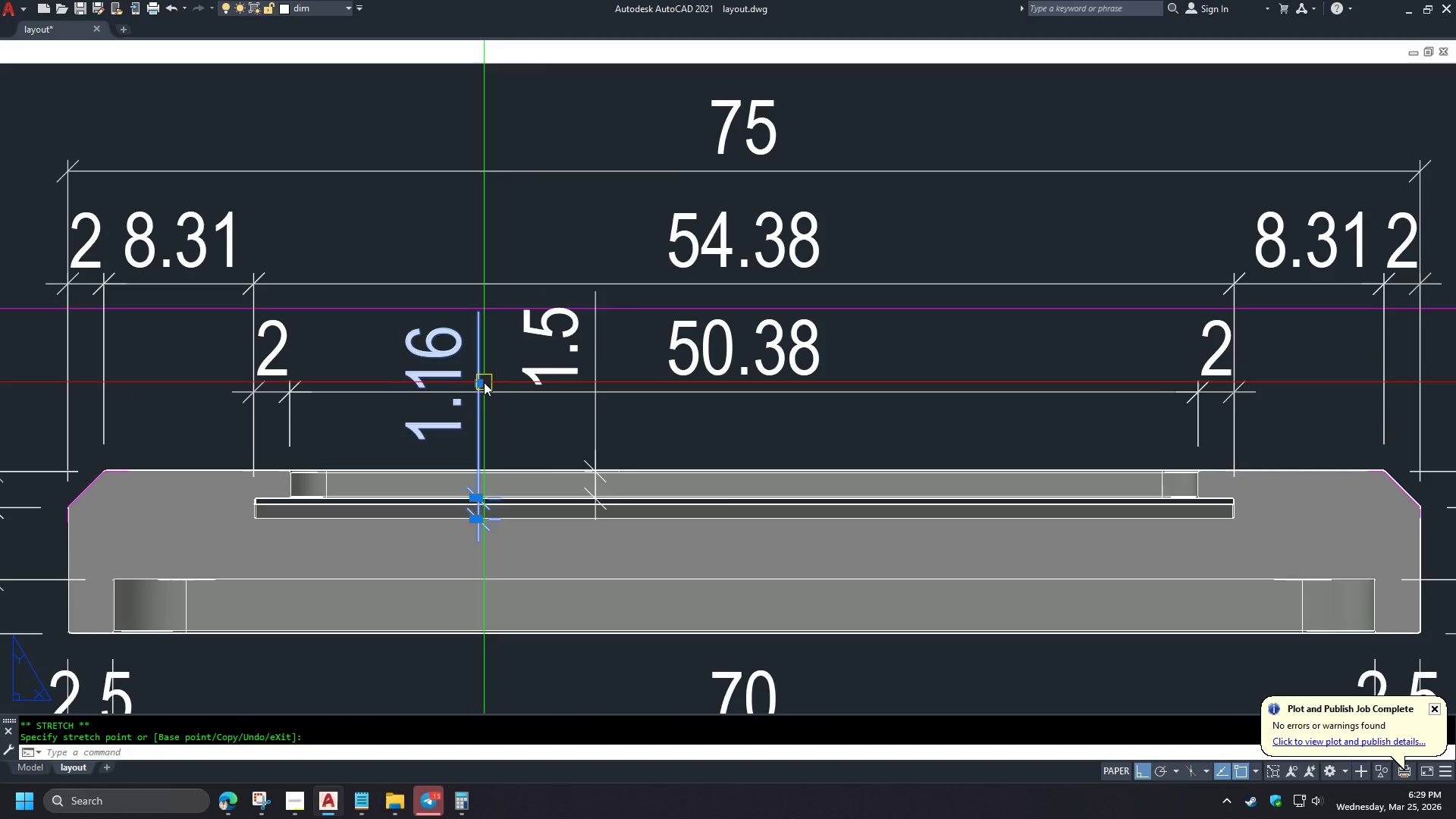 
left_click([477, 375])
 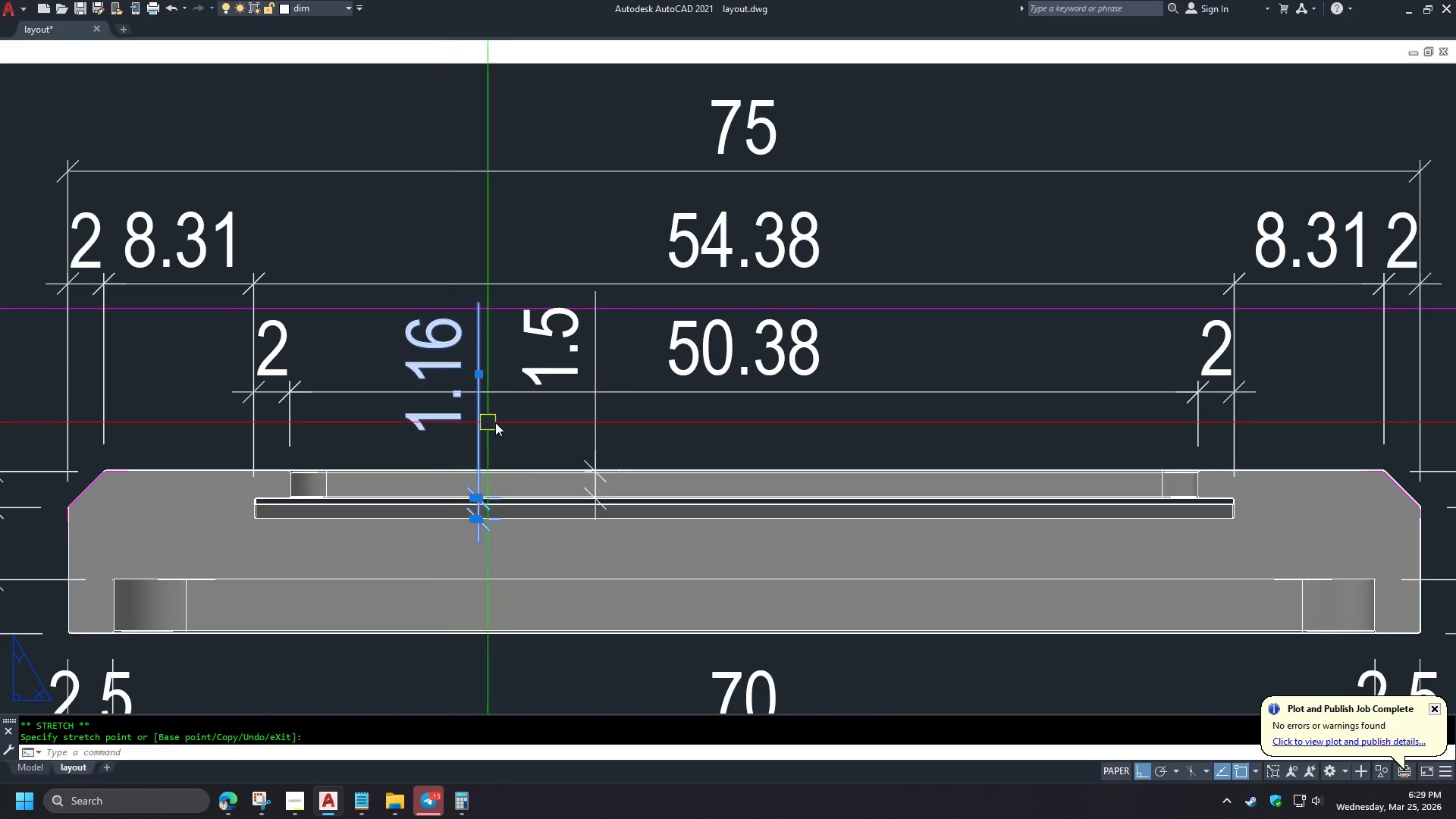 
key(Control+Z)
 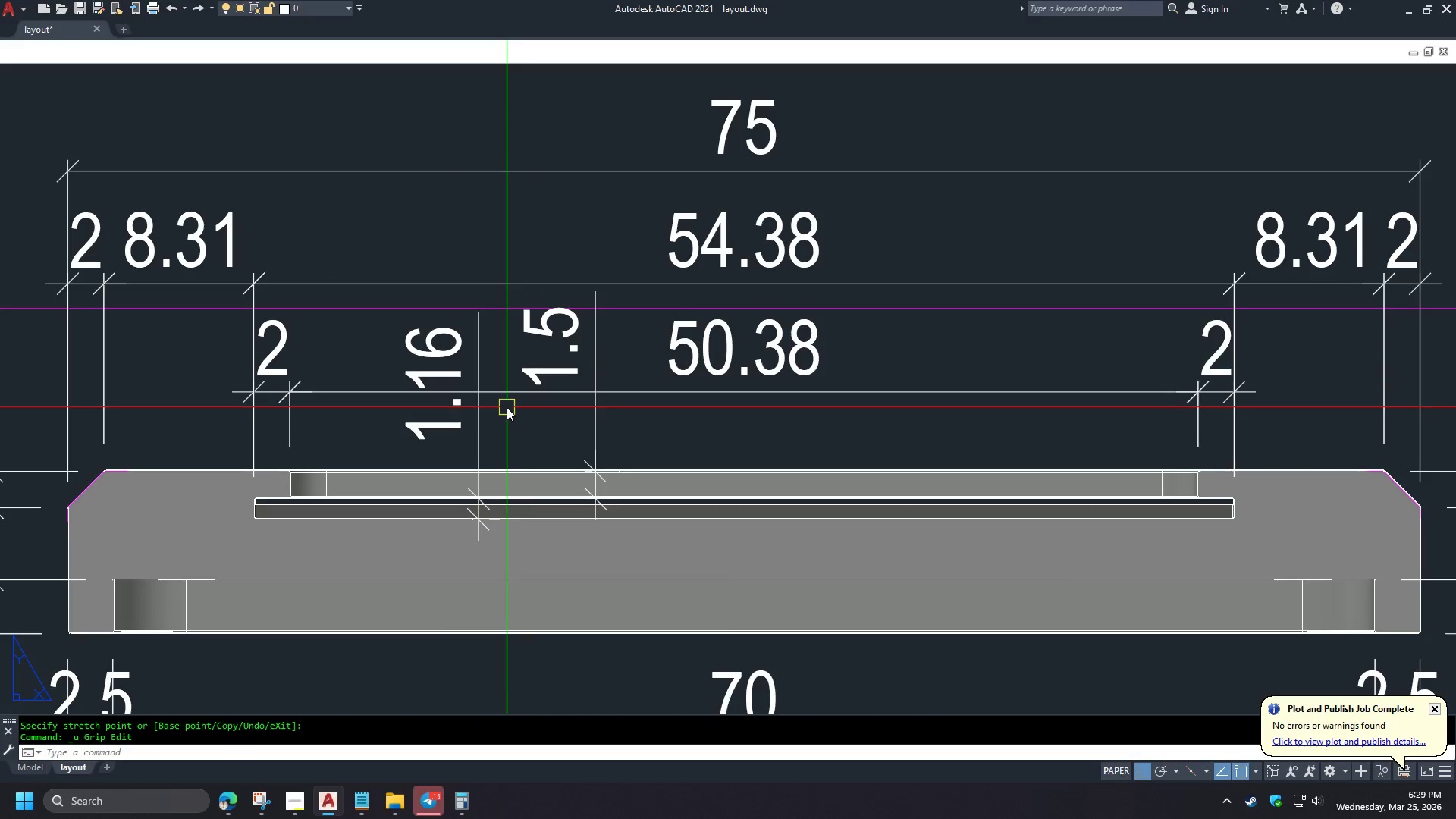 
left_click([479, 426])
 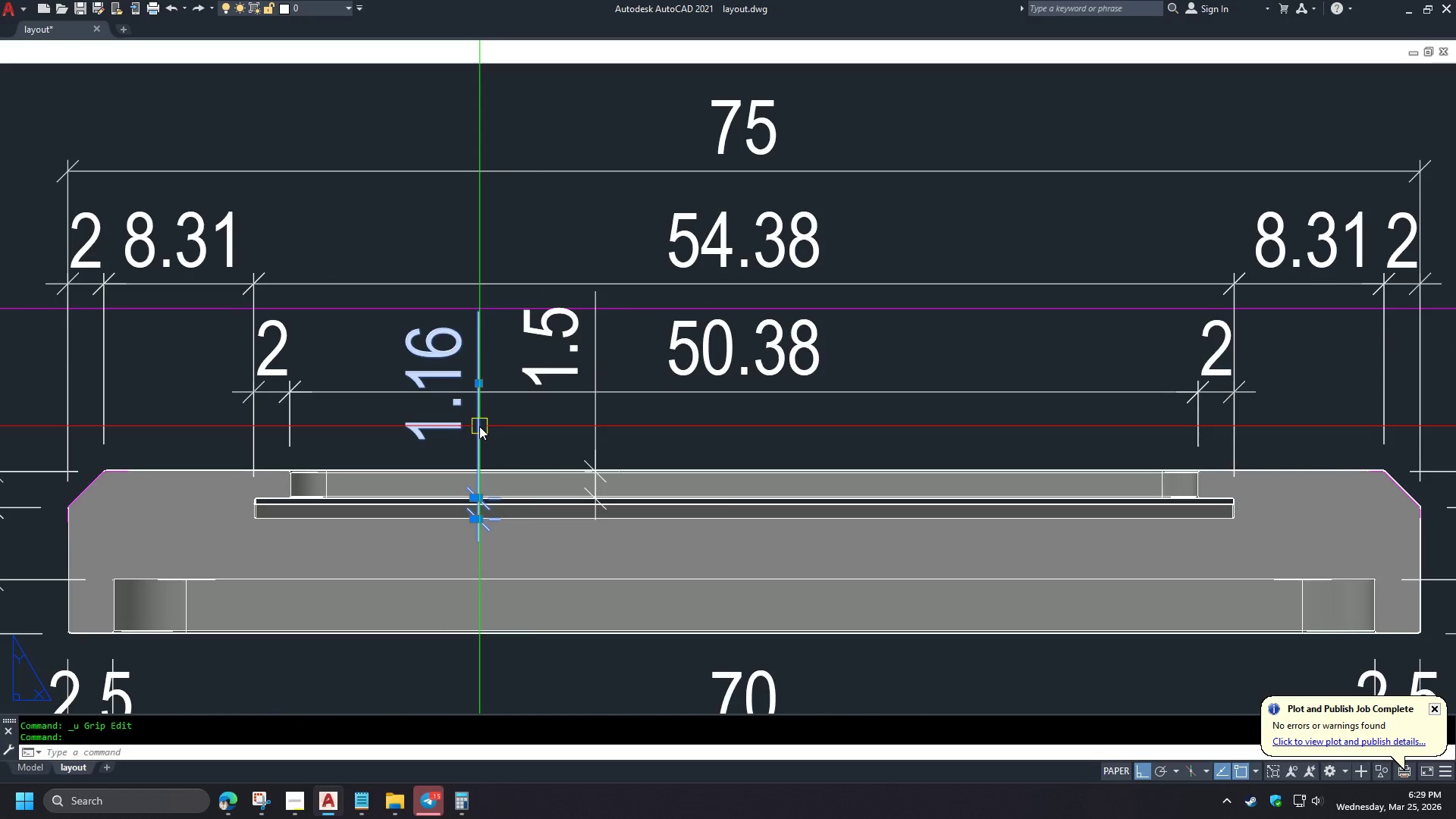 
key(E)
 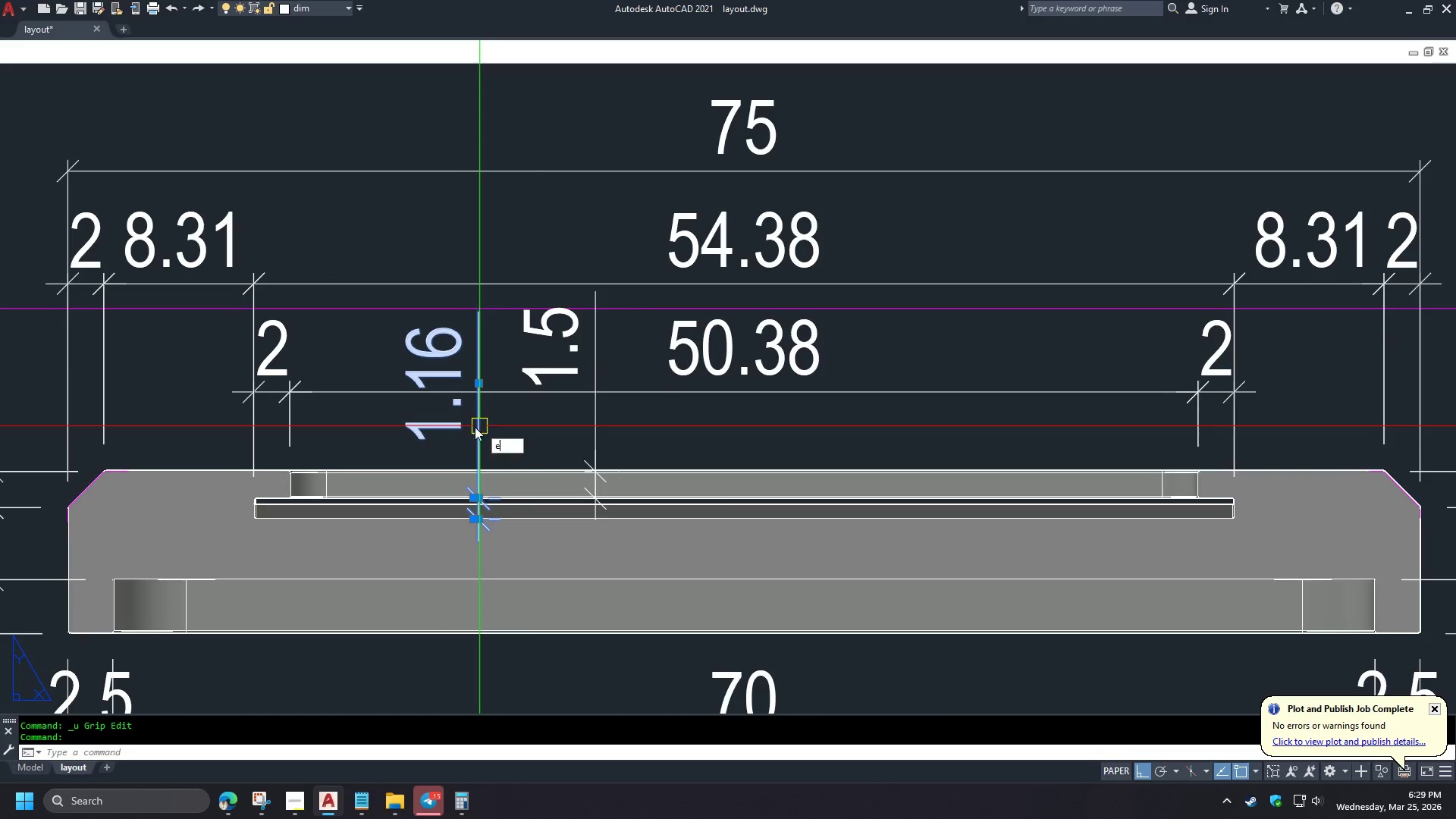 
key(Space)
 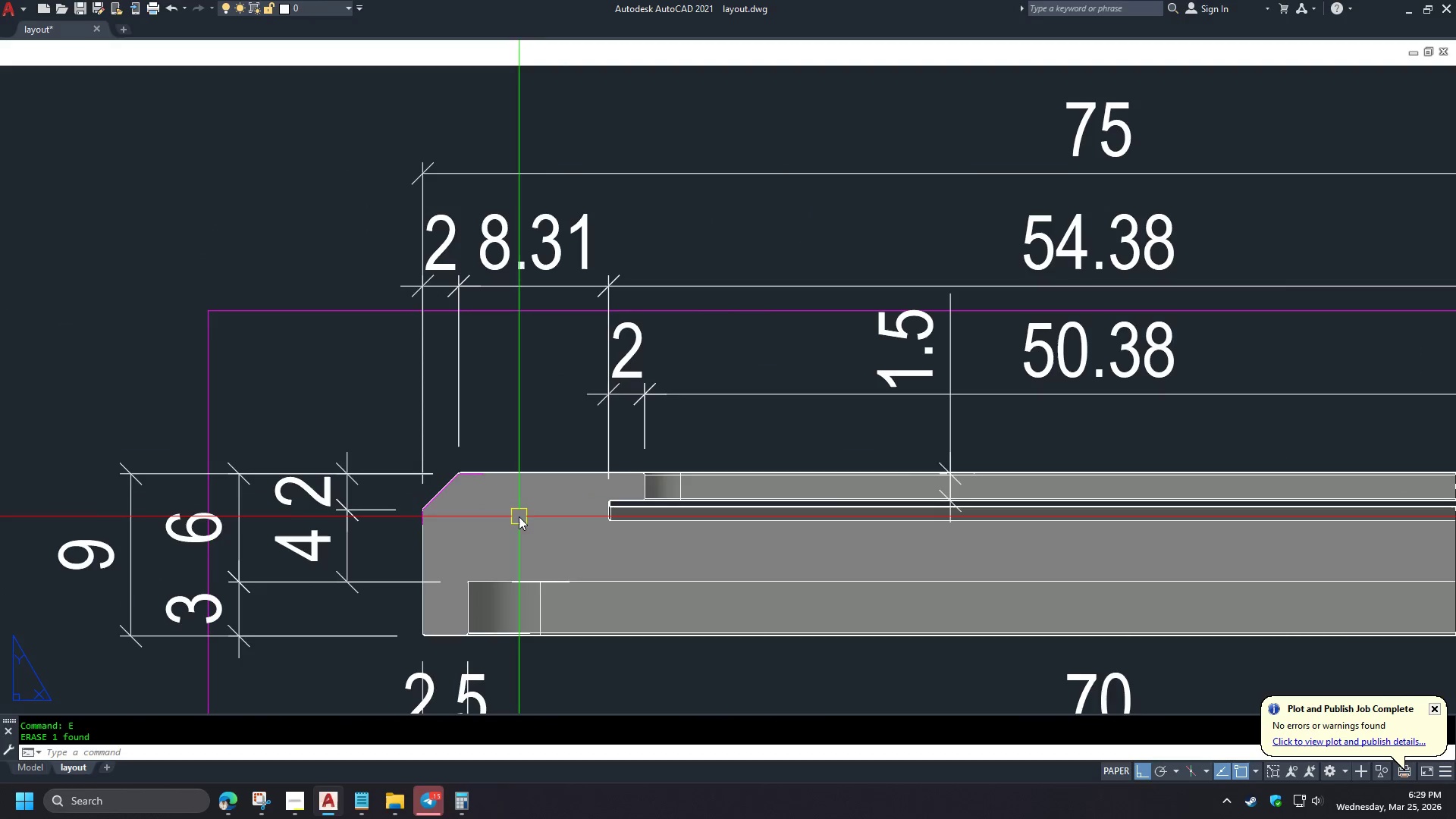 
type(dli )
 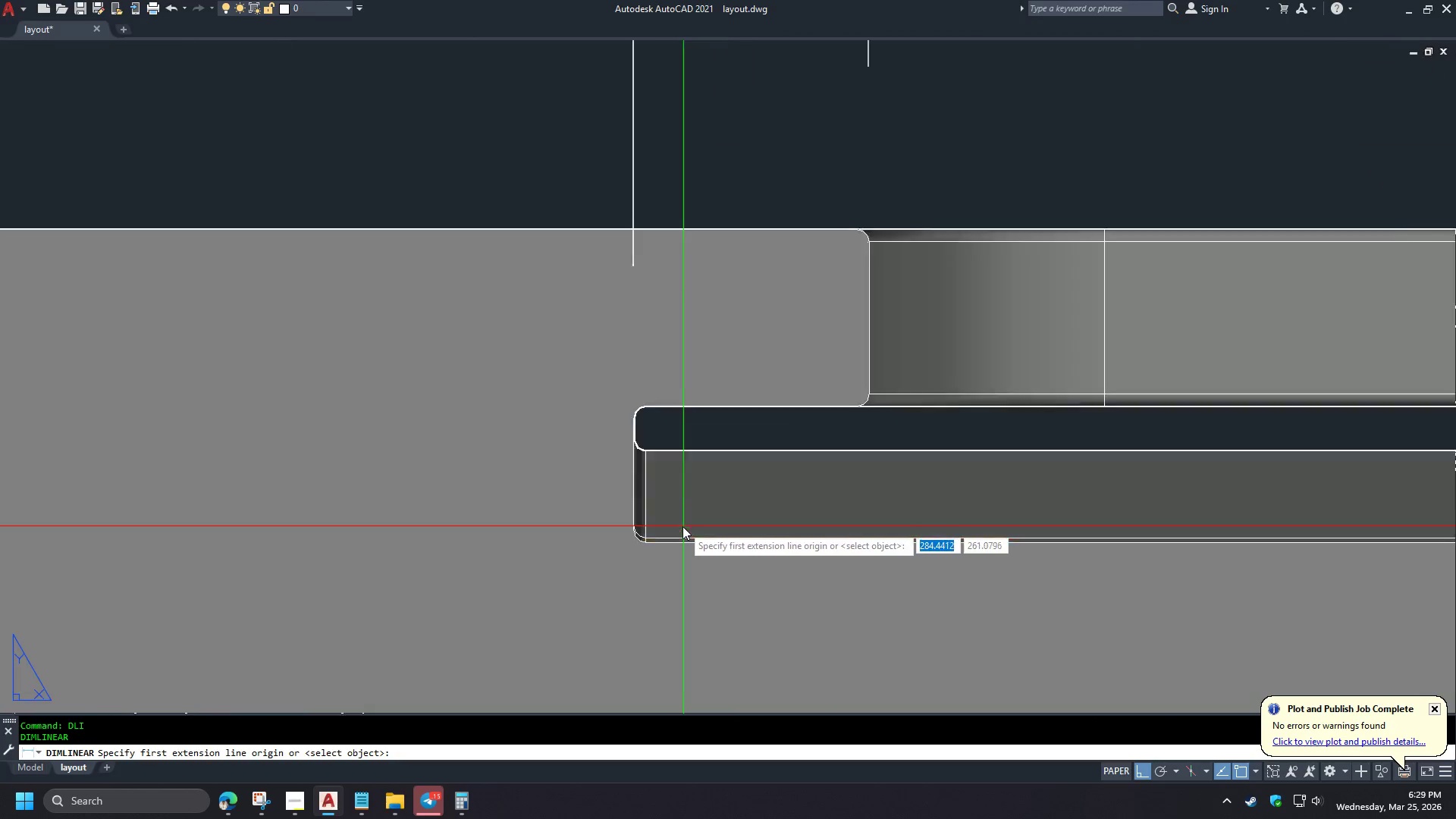 
scroll: coordinate [572, 517], scroll_direction: up, amount: 2.0
 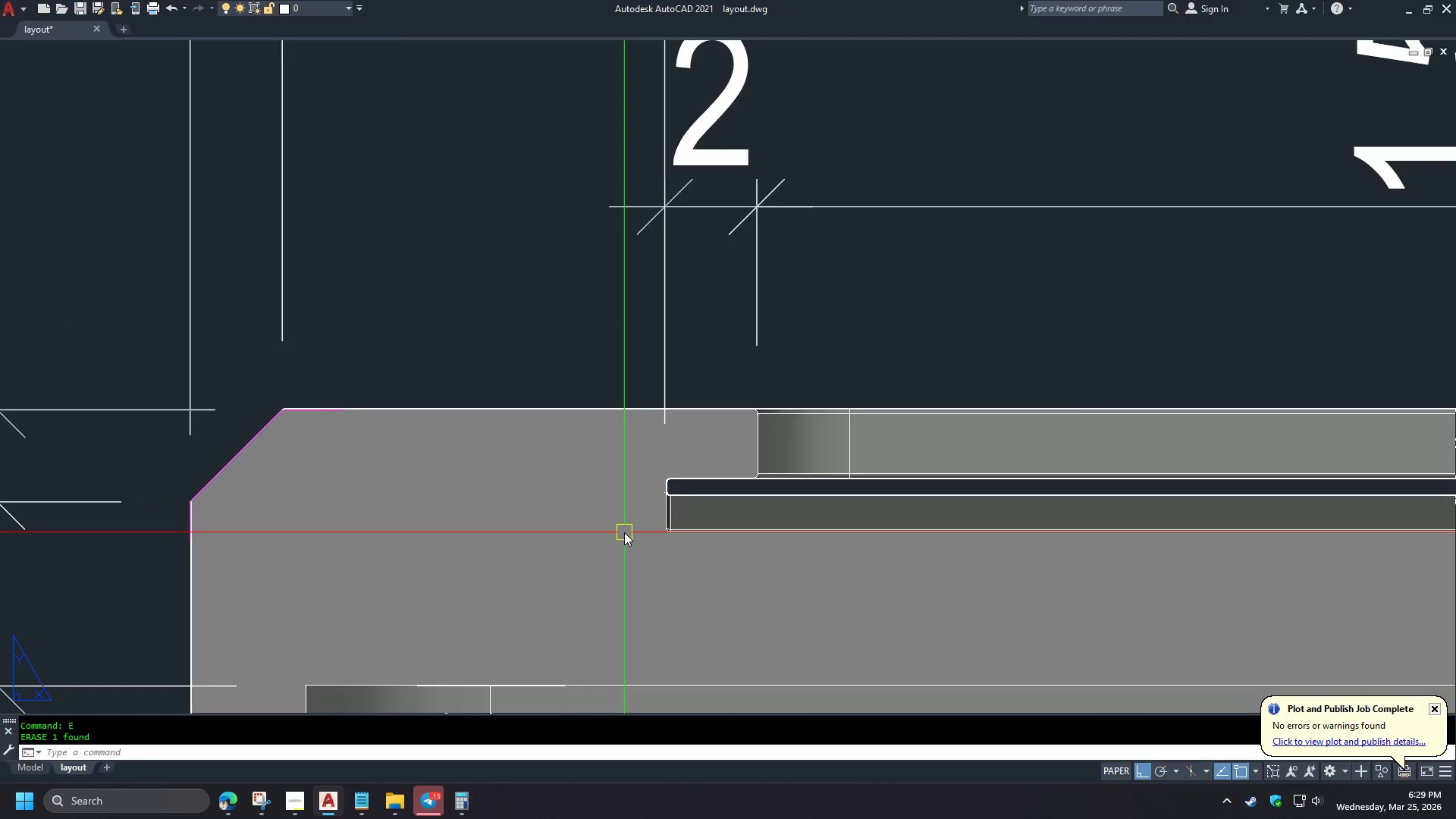 
type(end )
 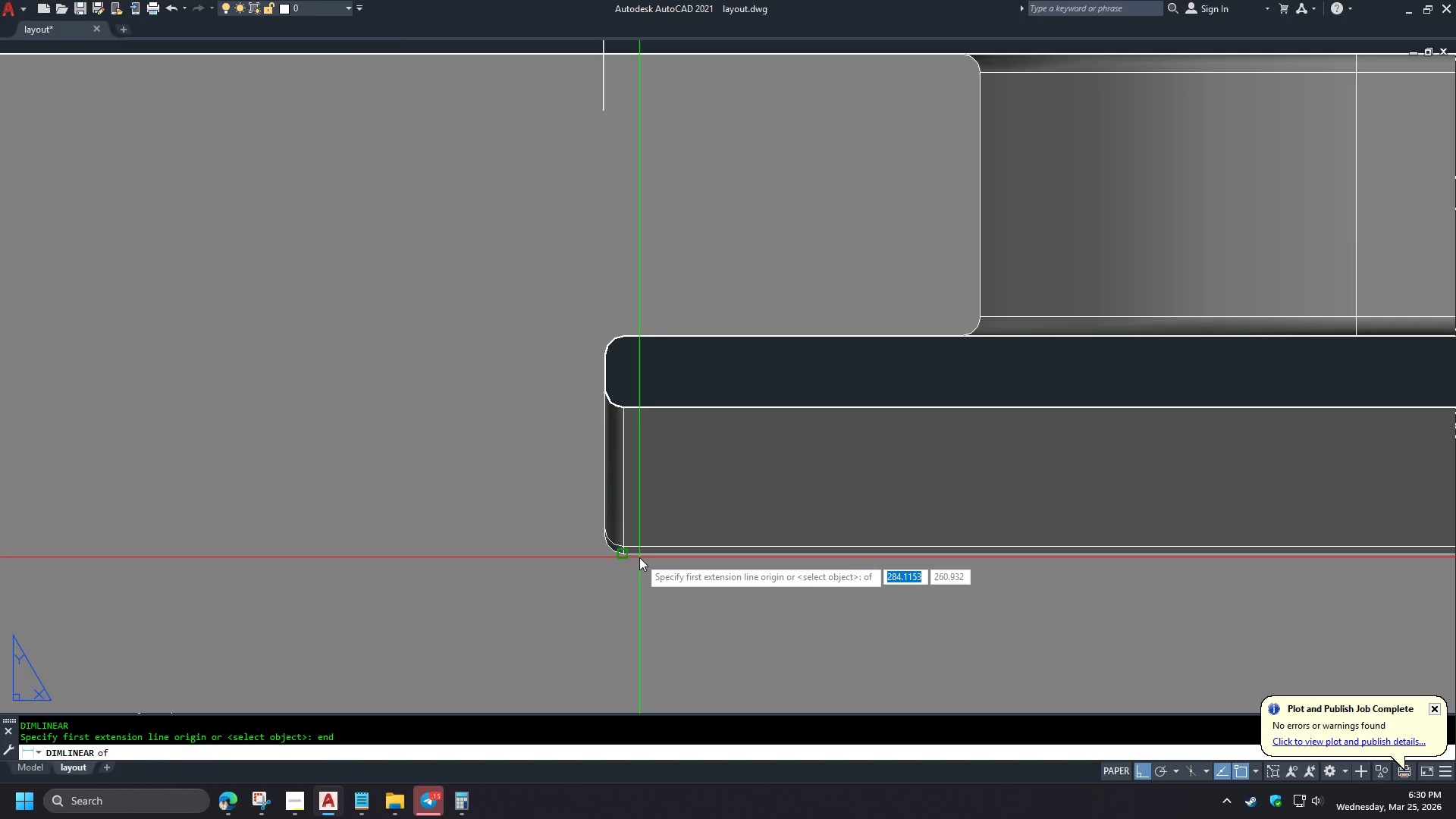 
scroll: coordinate [682, 526], scroll_direction: up, amount: 3.0
 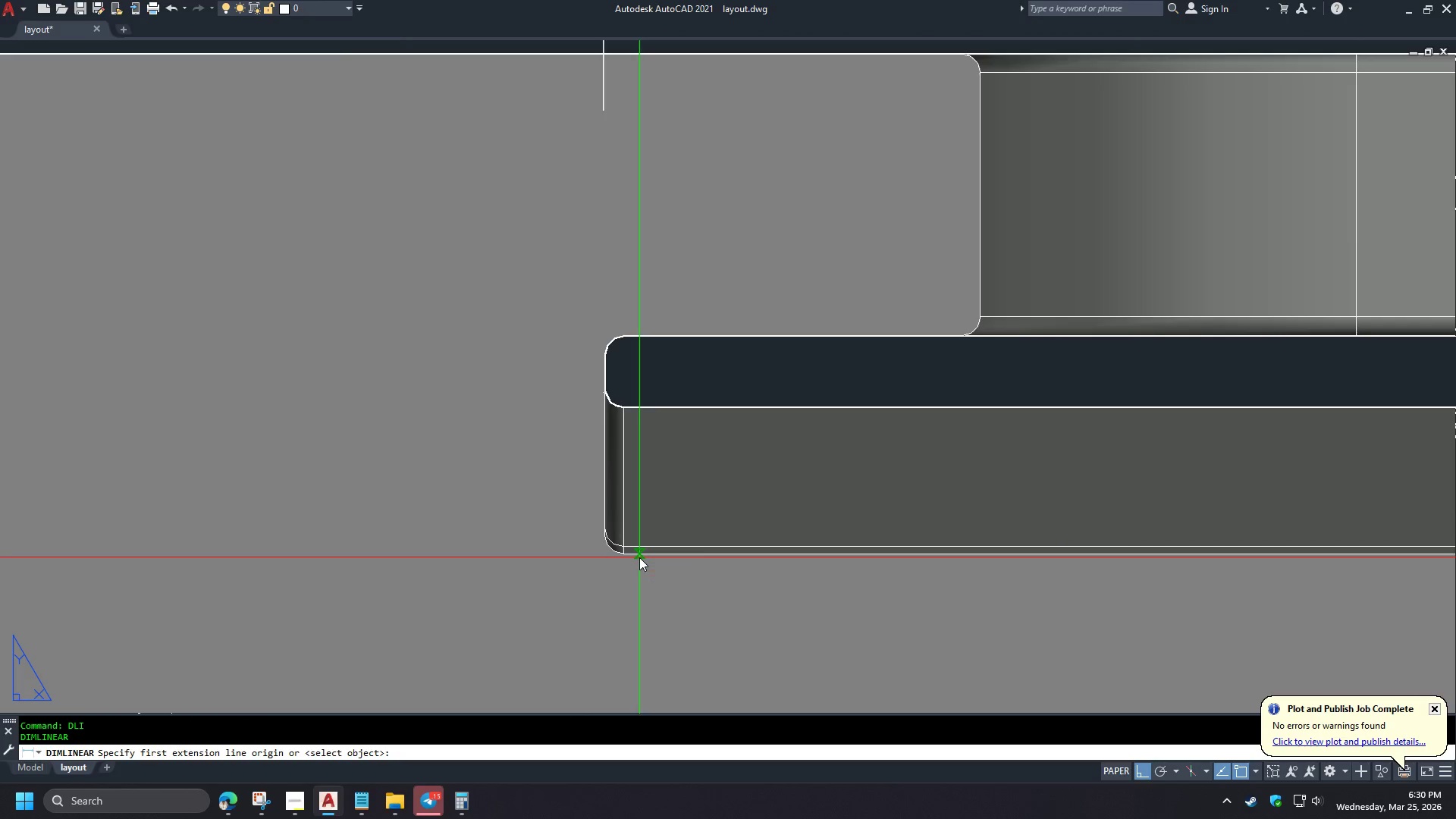 
left_click([639, 557])
 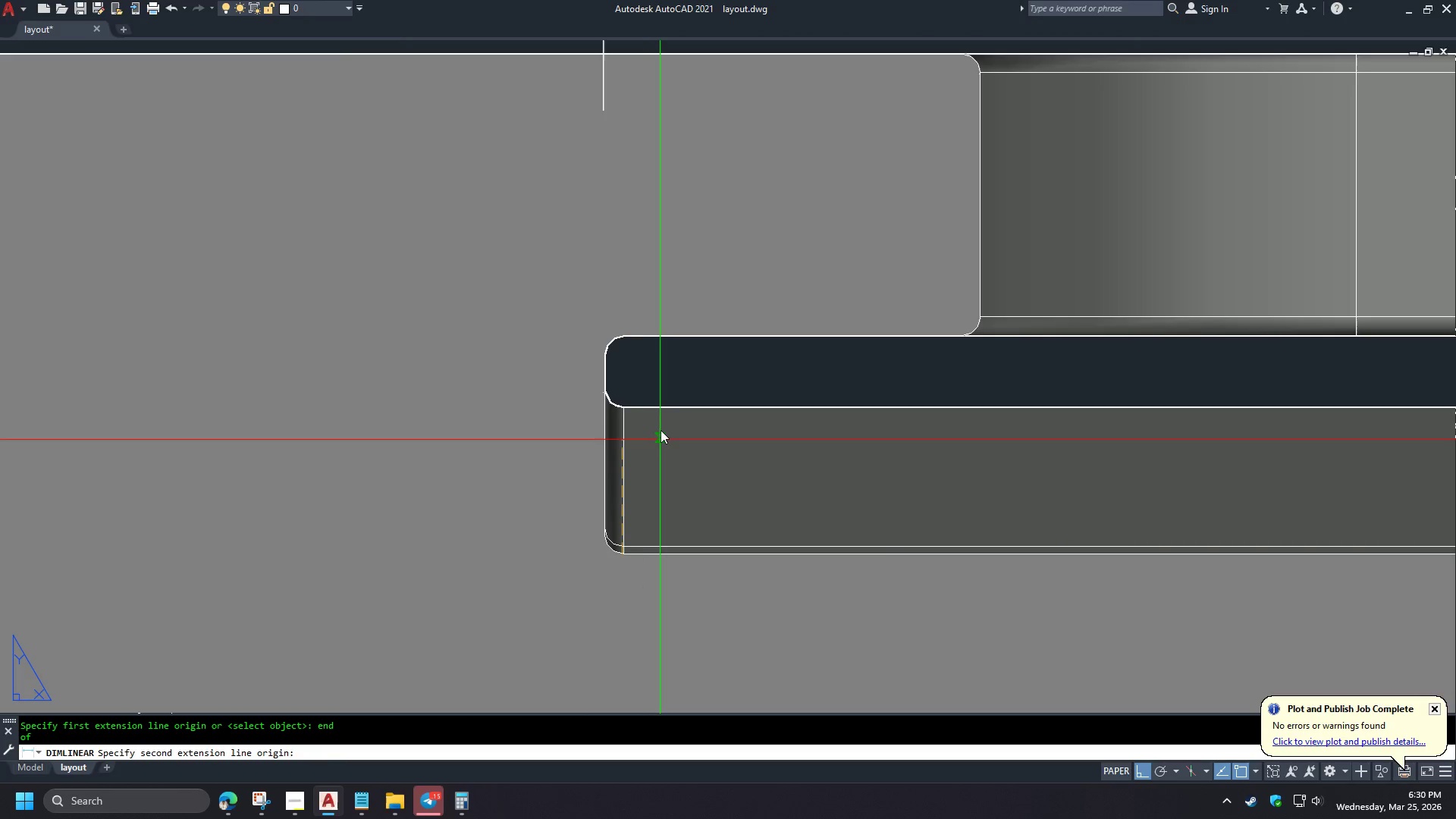 
type(end )
 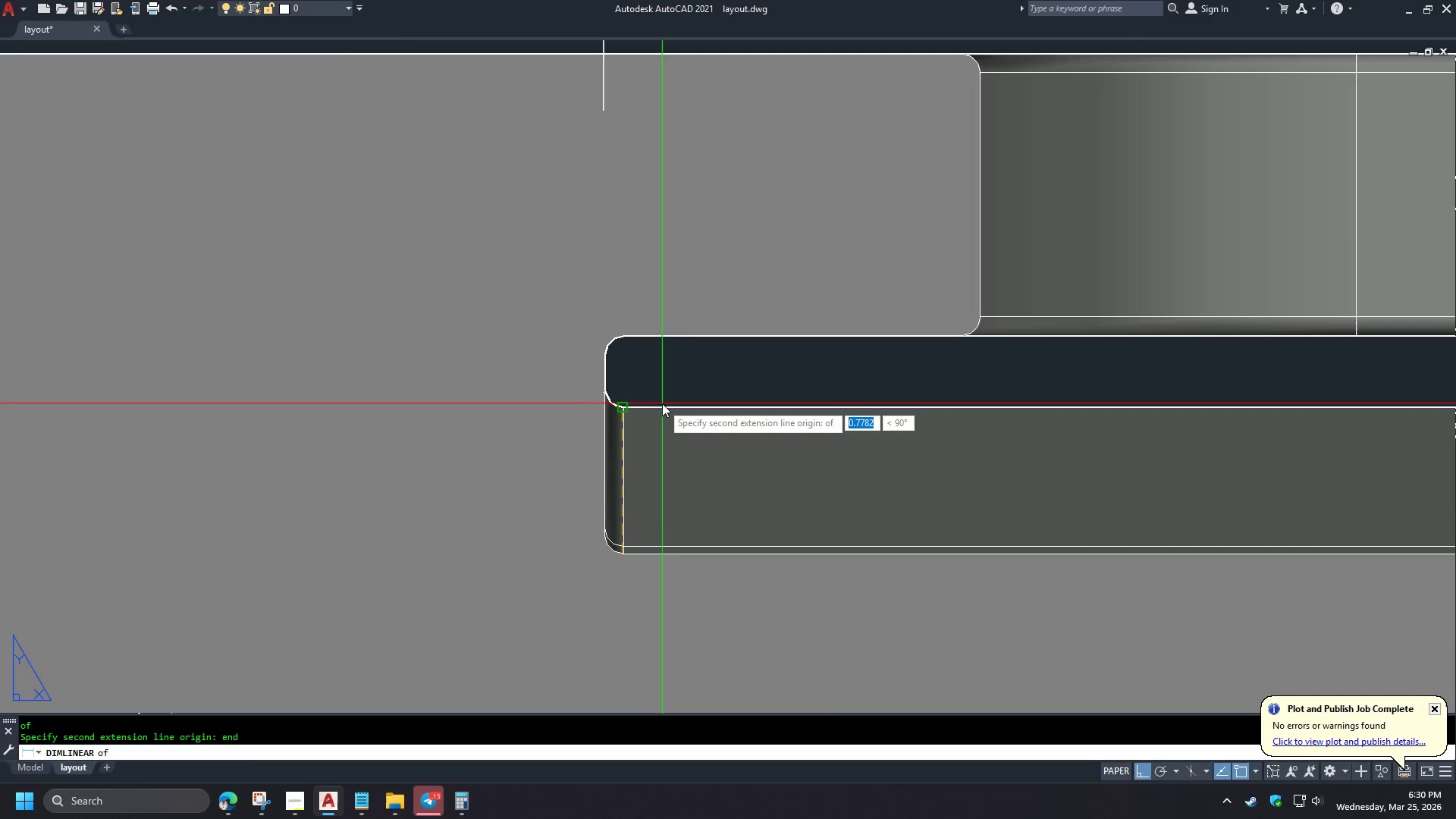 
left_click([630, 416])
 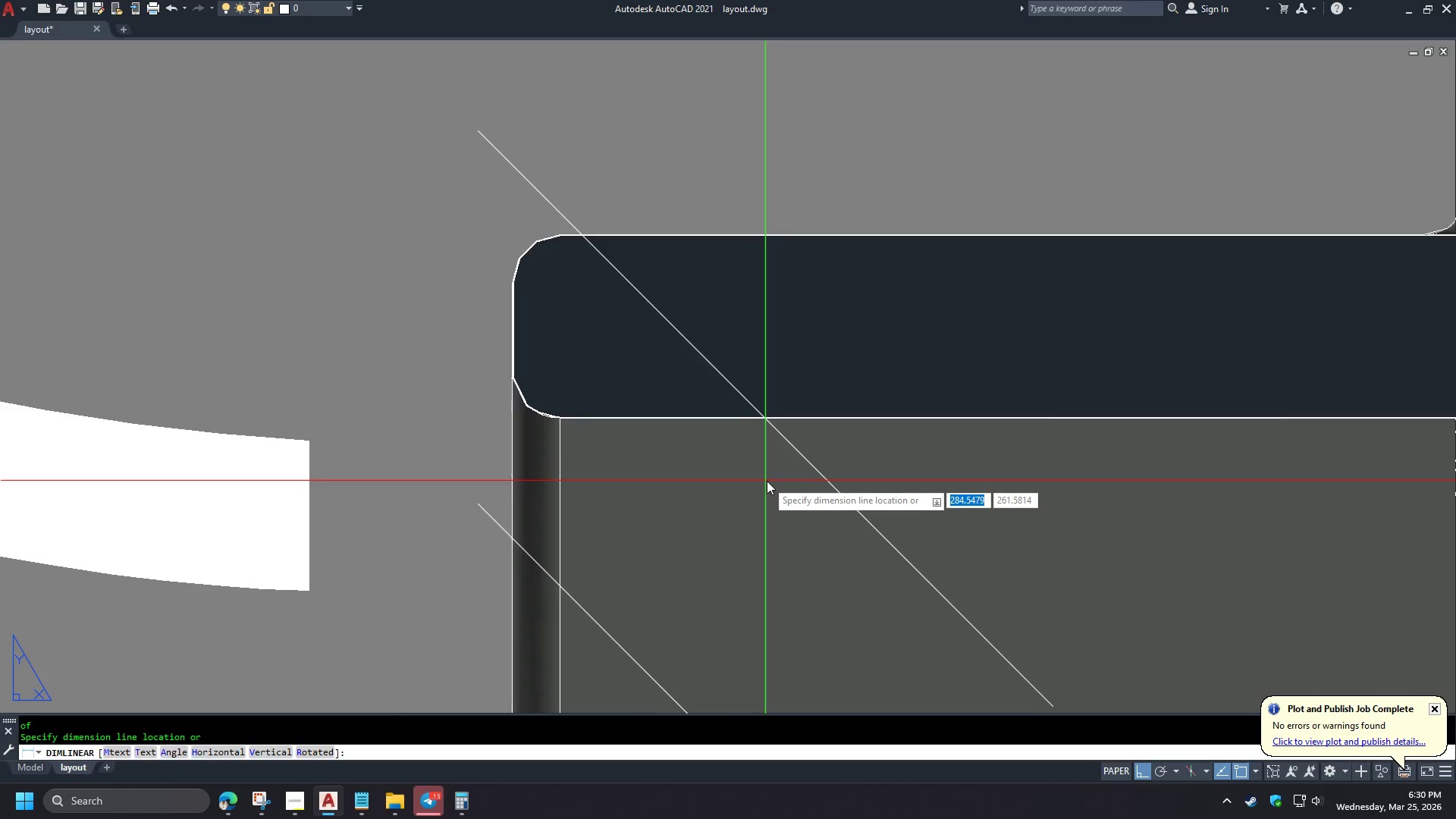 
scroll: coordinate [662, 403], scroll_direction: up, amount: 2.0
 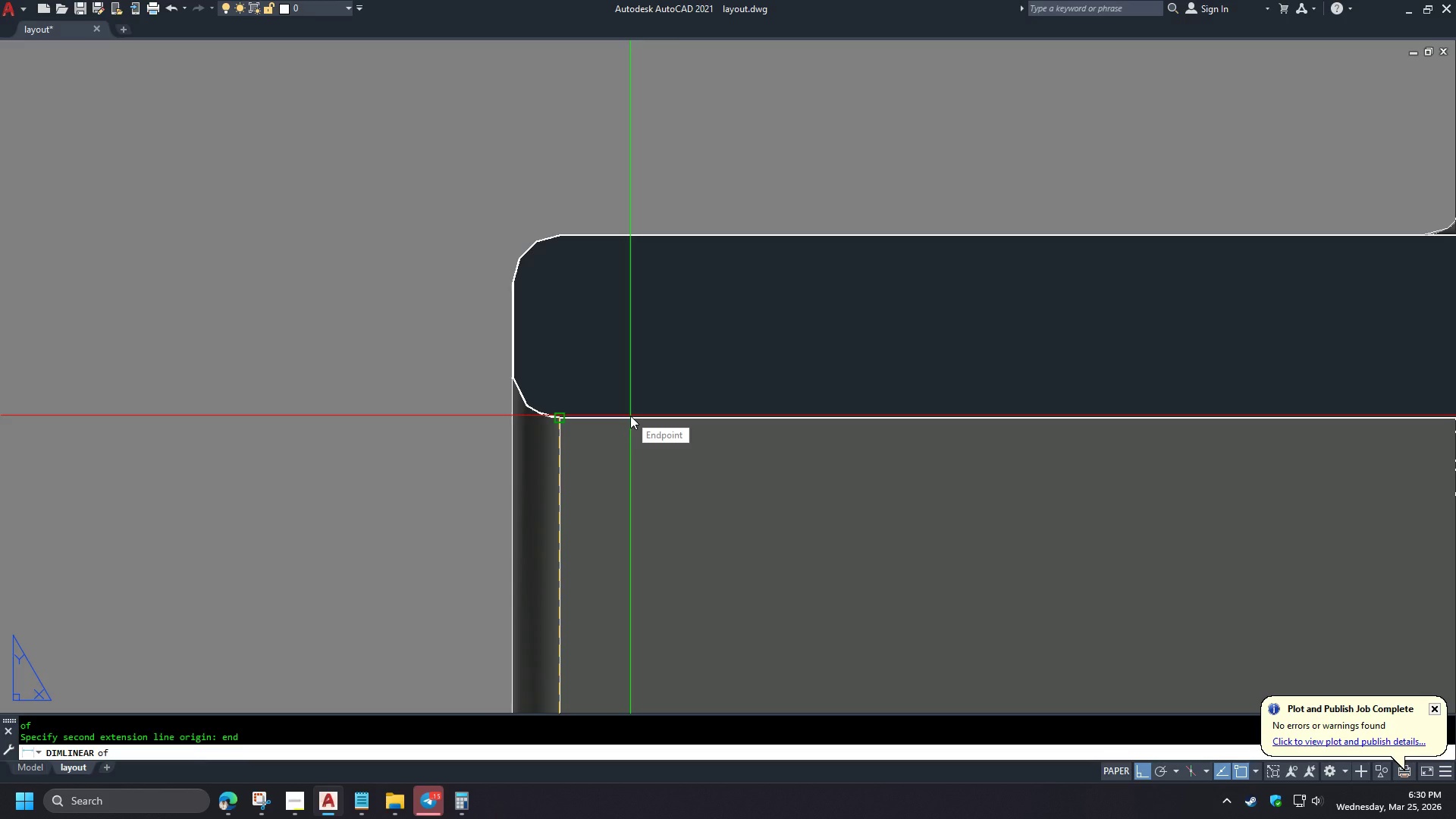 
key(Escape)
 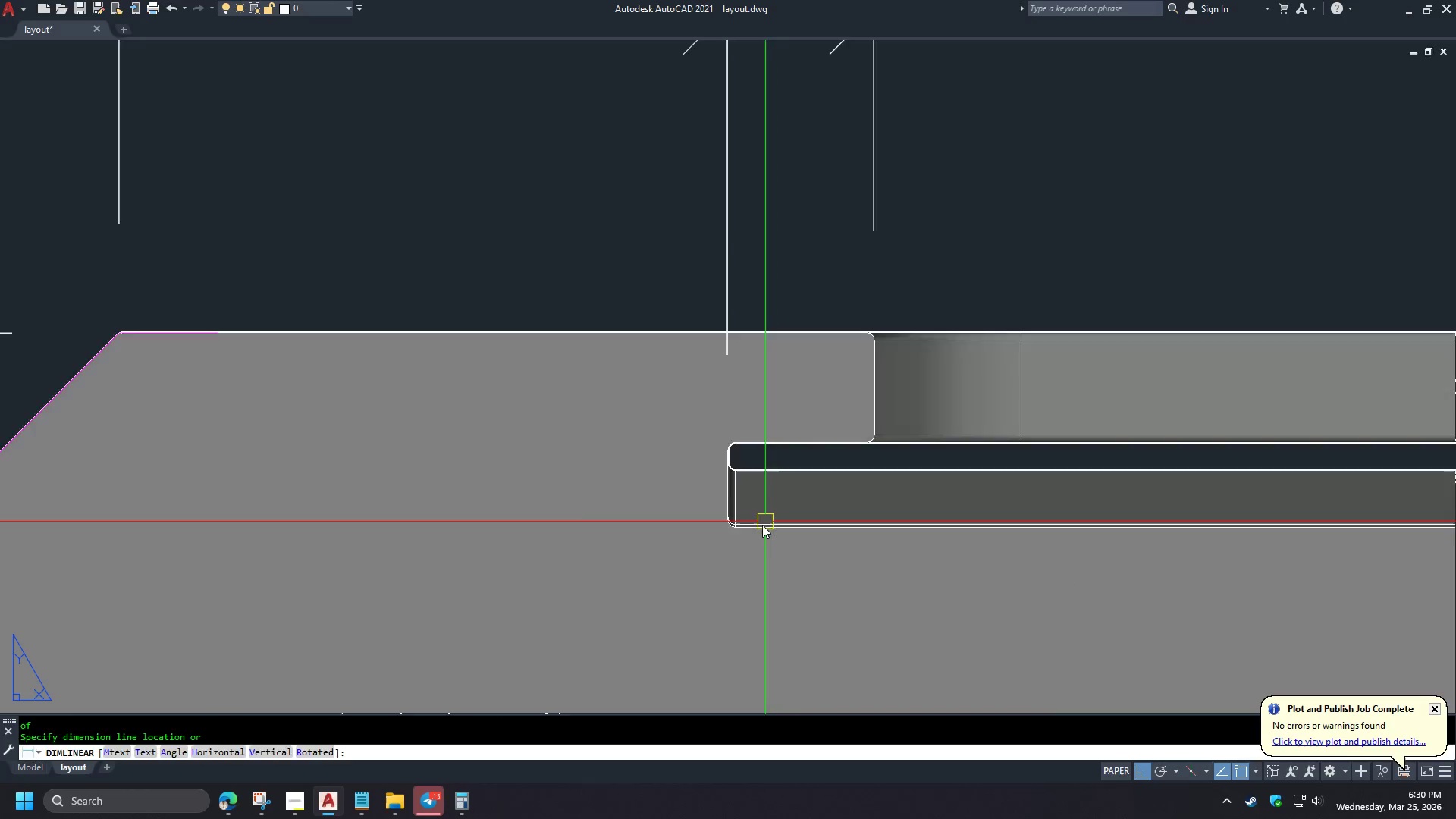 
key(Space)
 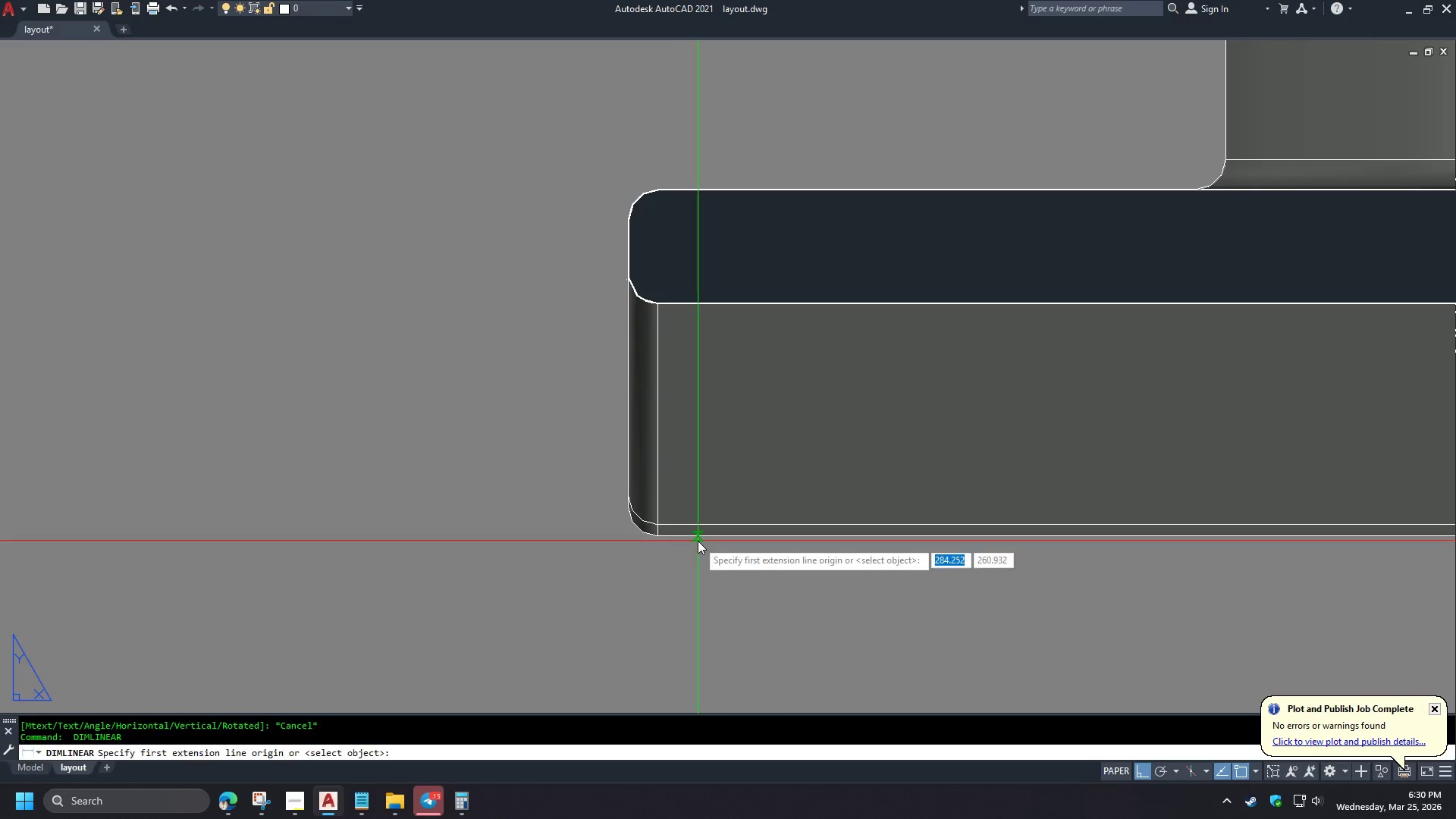 
type(end )
 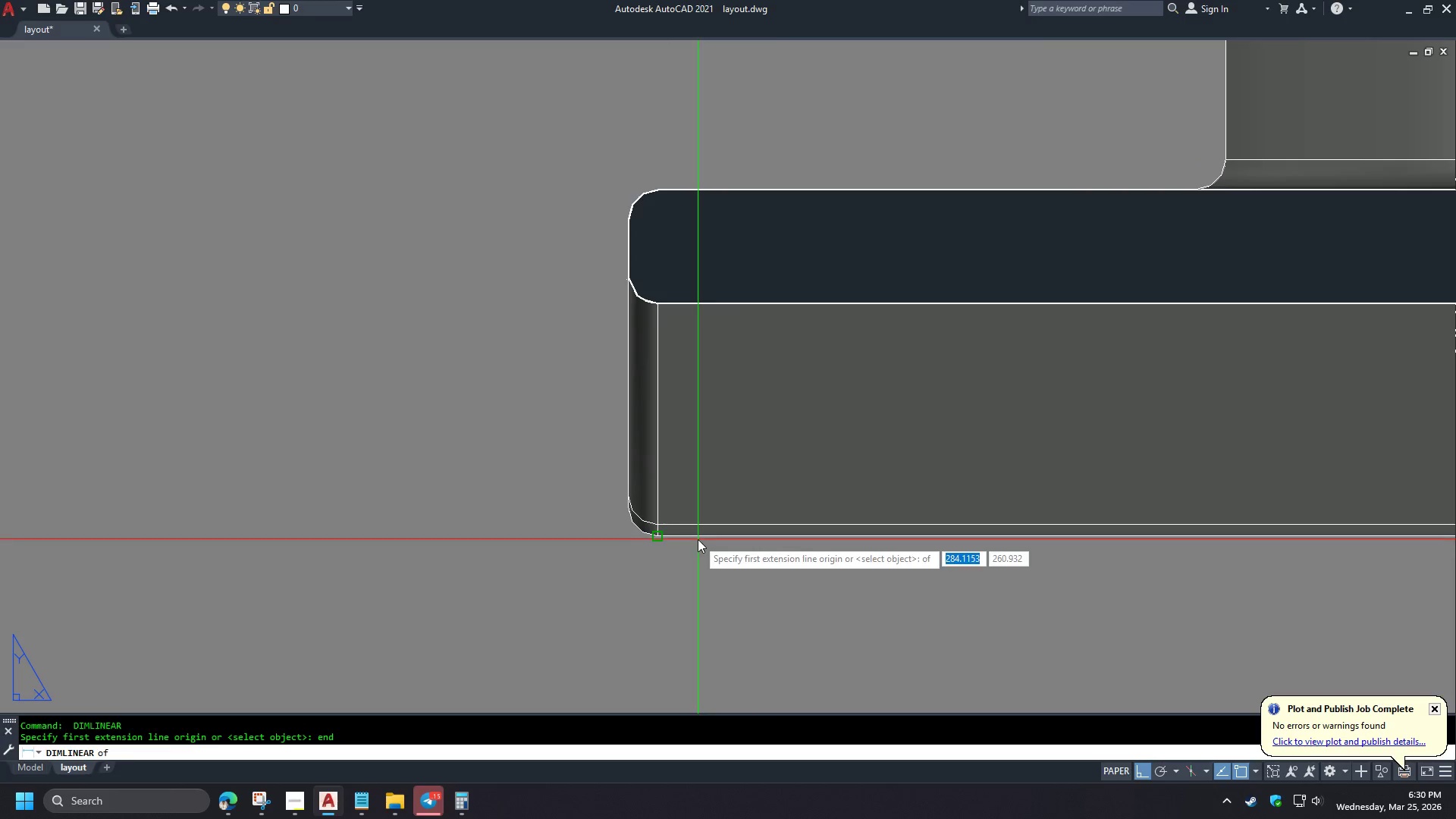 
scroll: coordinate [767, 482], scroll_direction: down, amount: 4.0
 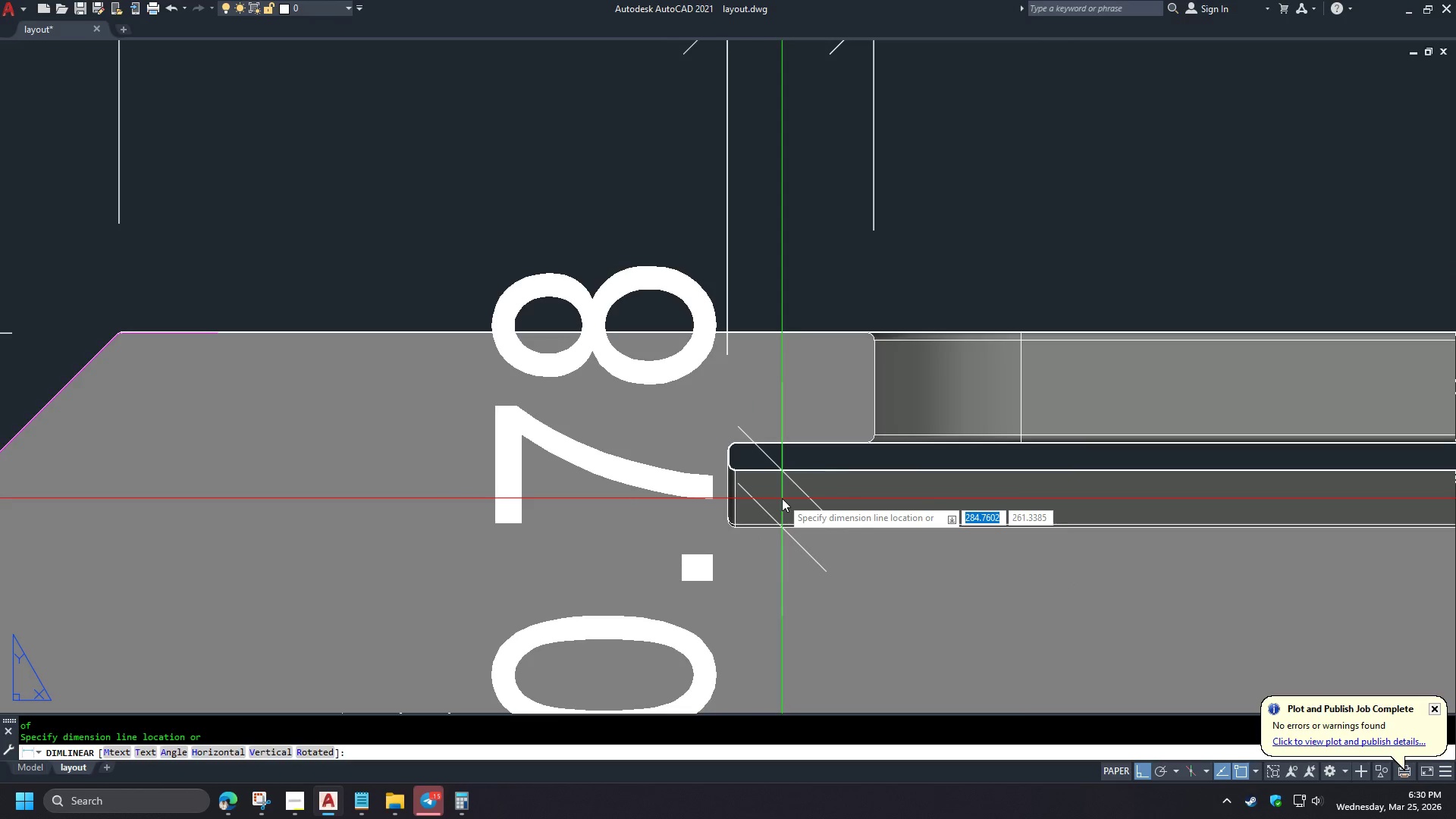 
left_click([698, 539])
 